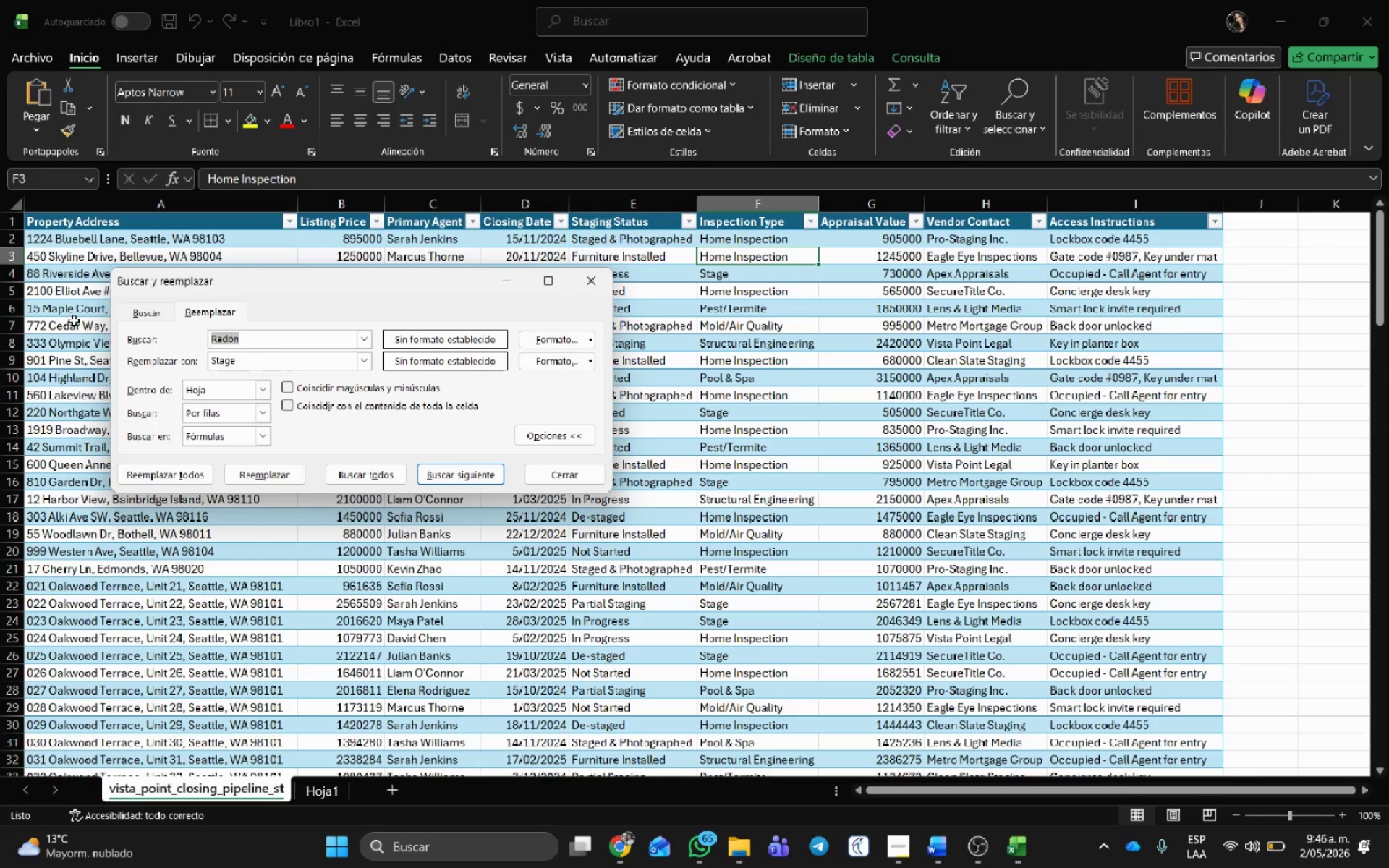 
key(Backspace)
 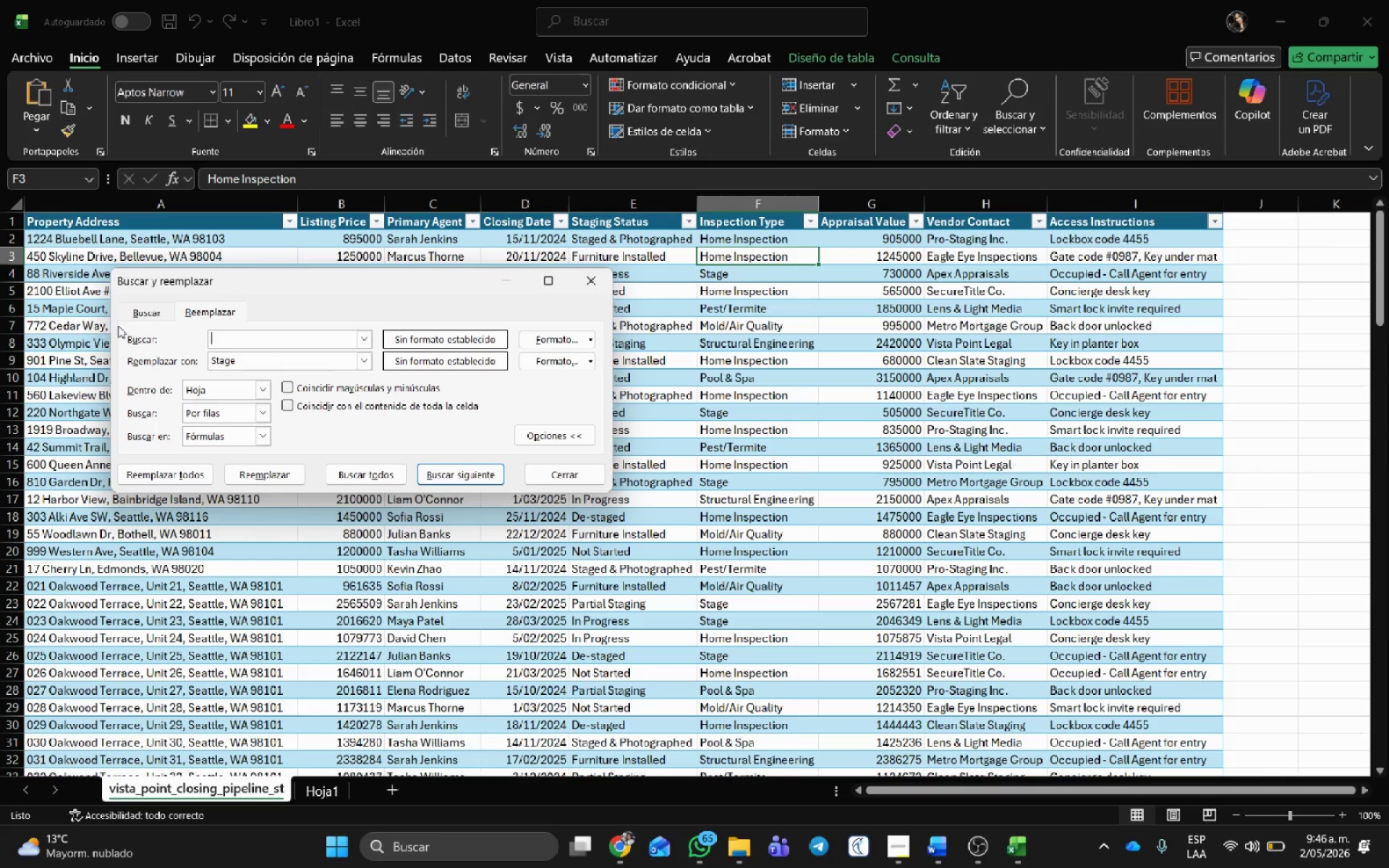 
type(Pest&Termine)
key(Backspace)
key(Backspace)
type(te)
 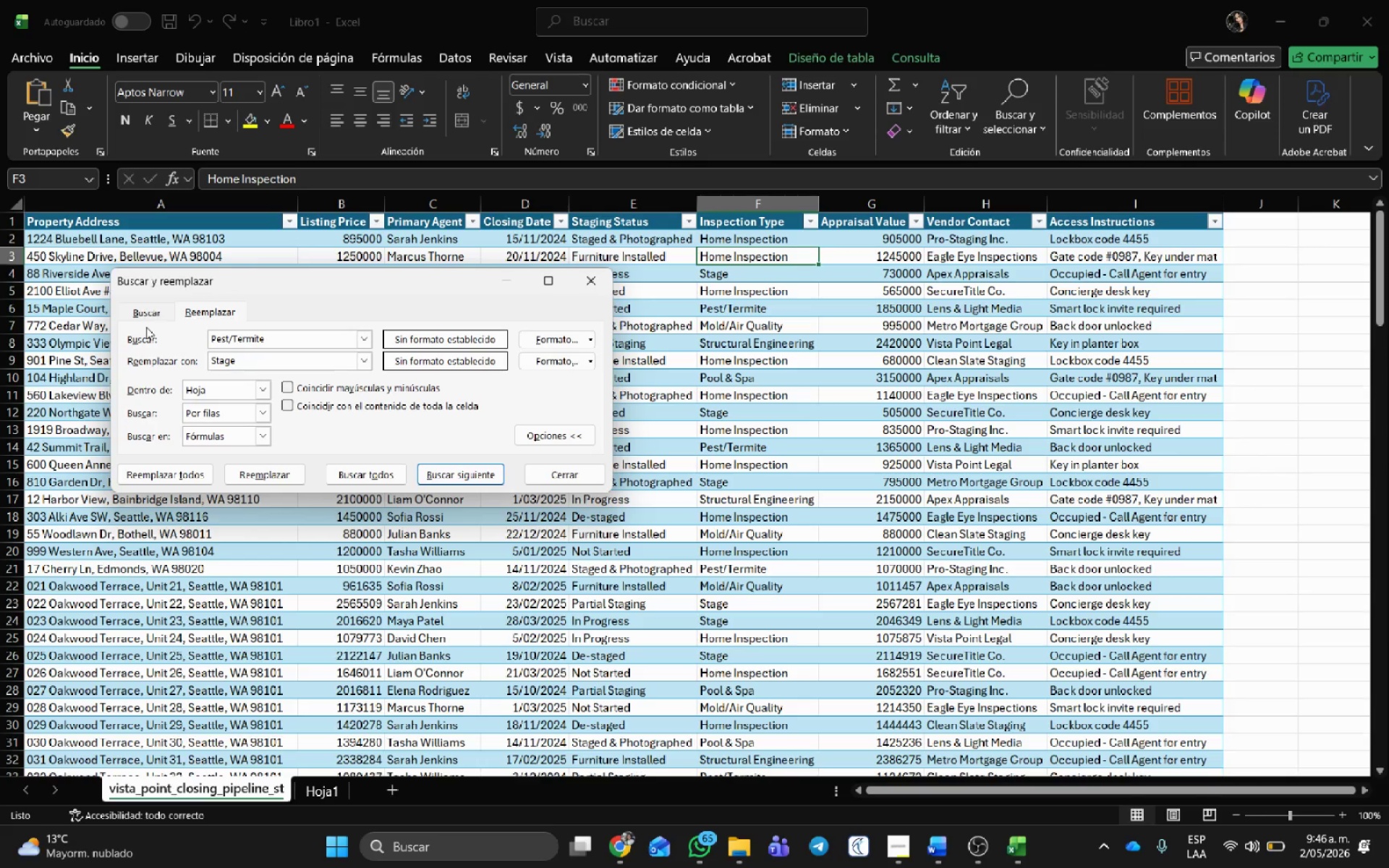 
left_click_drag(start_coordinate=[247, 367], to_coordinate=[161, 353])
 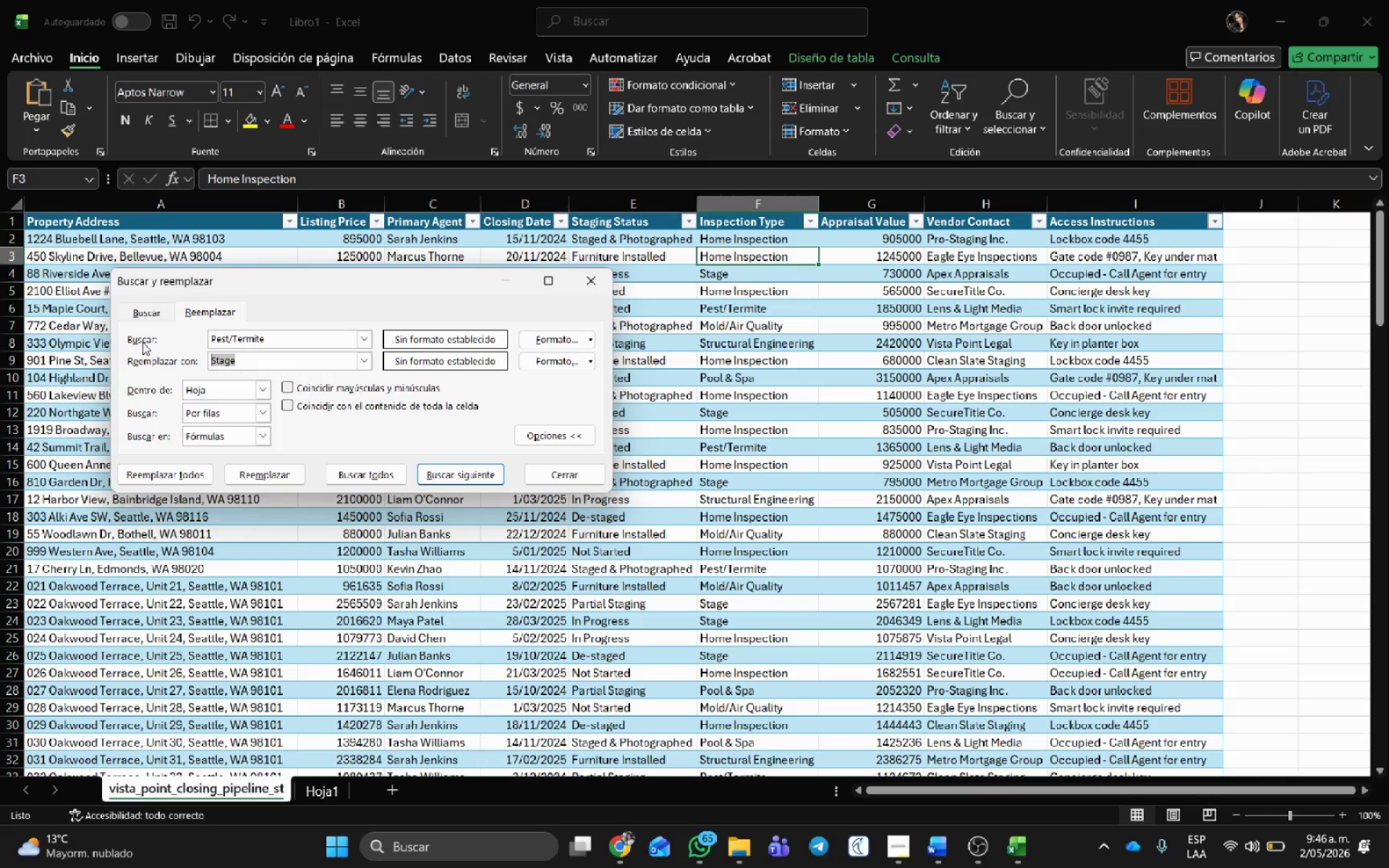 
key(Backspace)
type(Photography)
 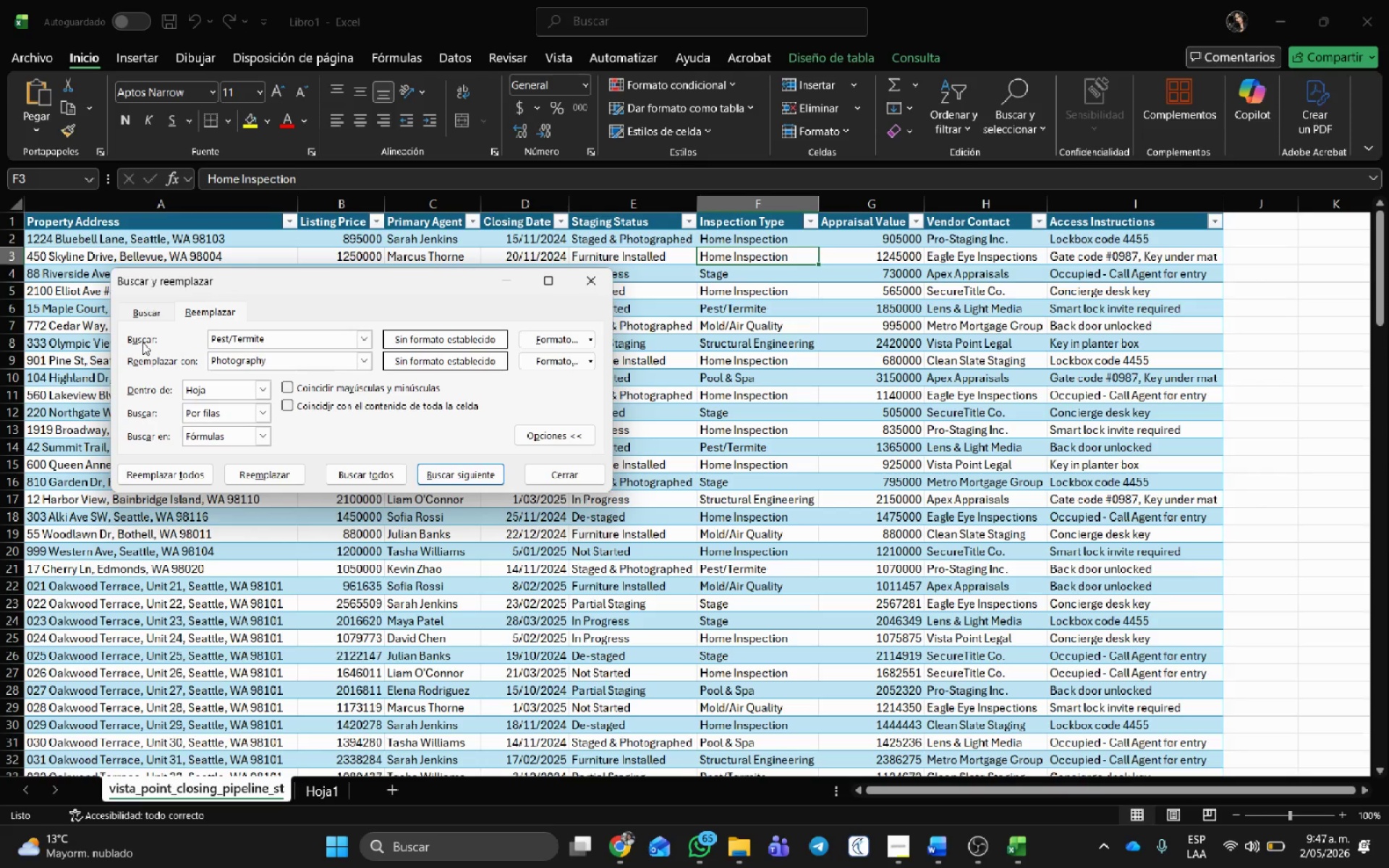 
left_click([174, 474])
 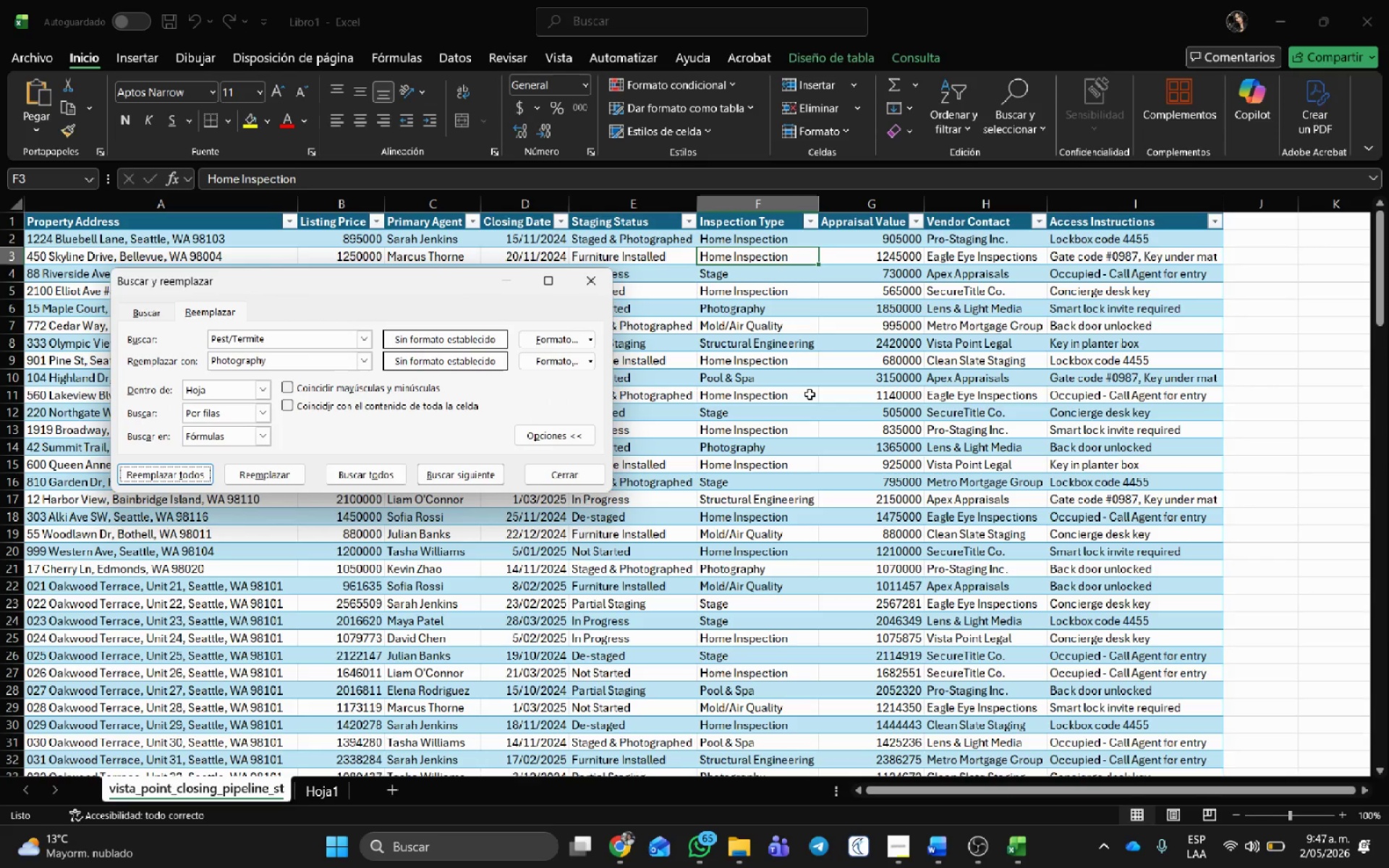 
wait(5.94)
 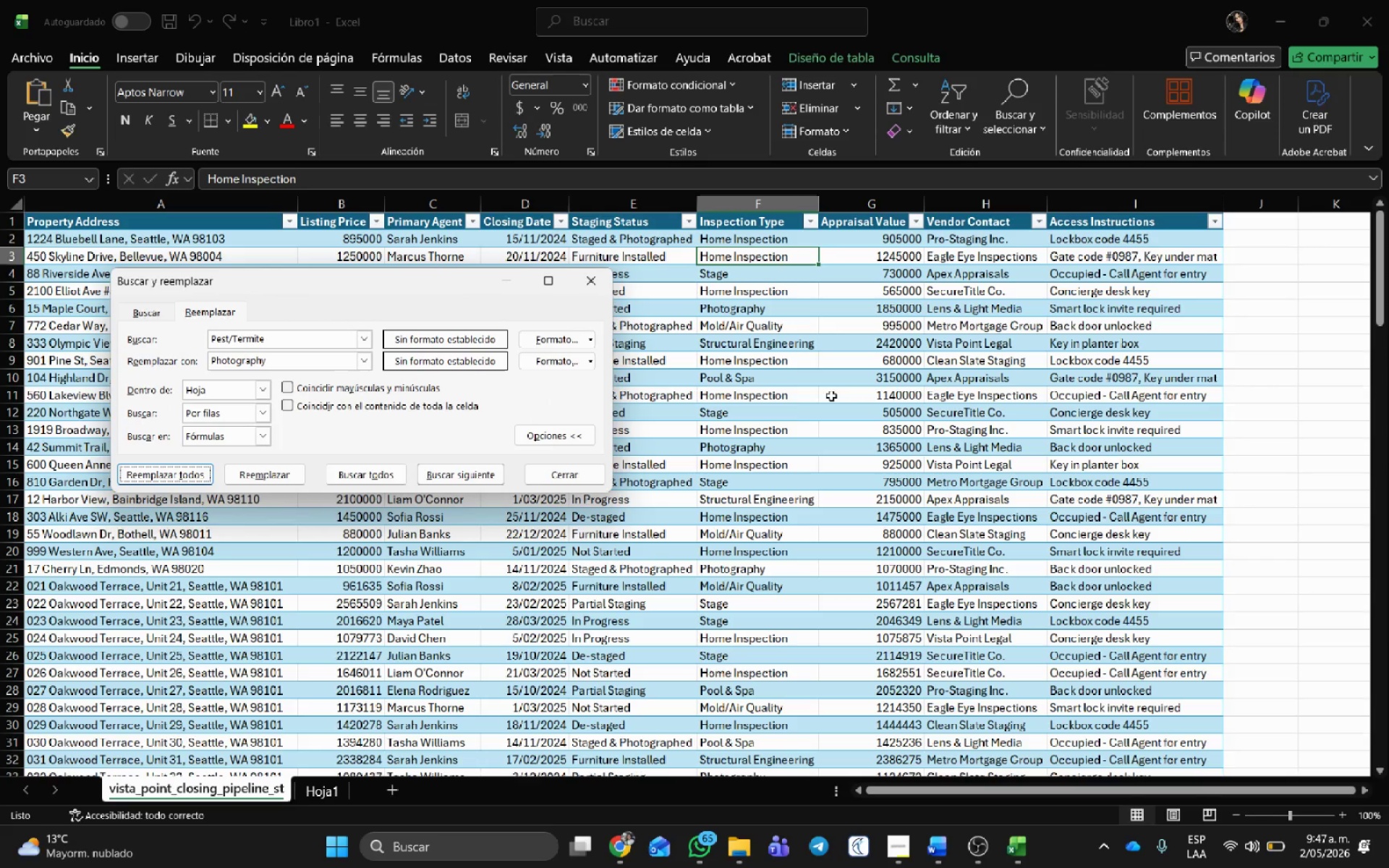 
left_click_drag(start_coordinate=[293, 355], to_coordinate=[59, 352])
 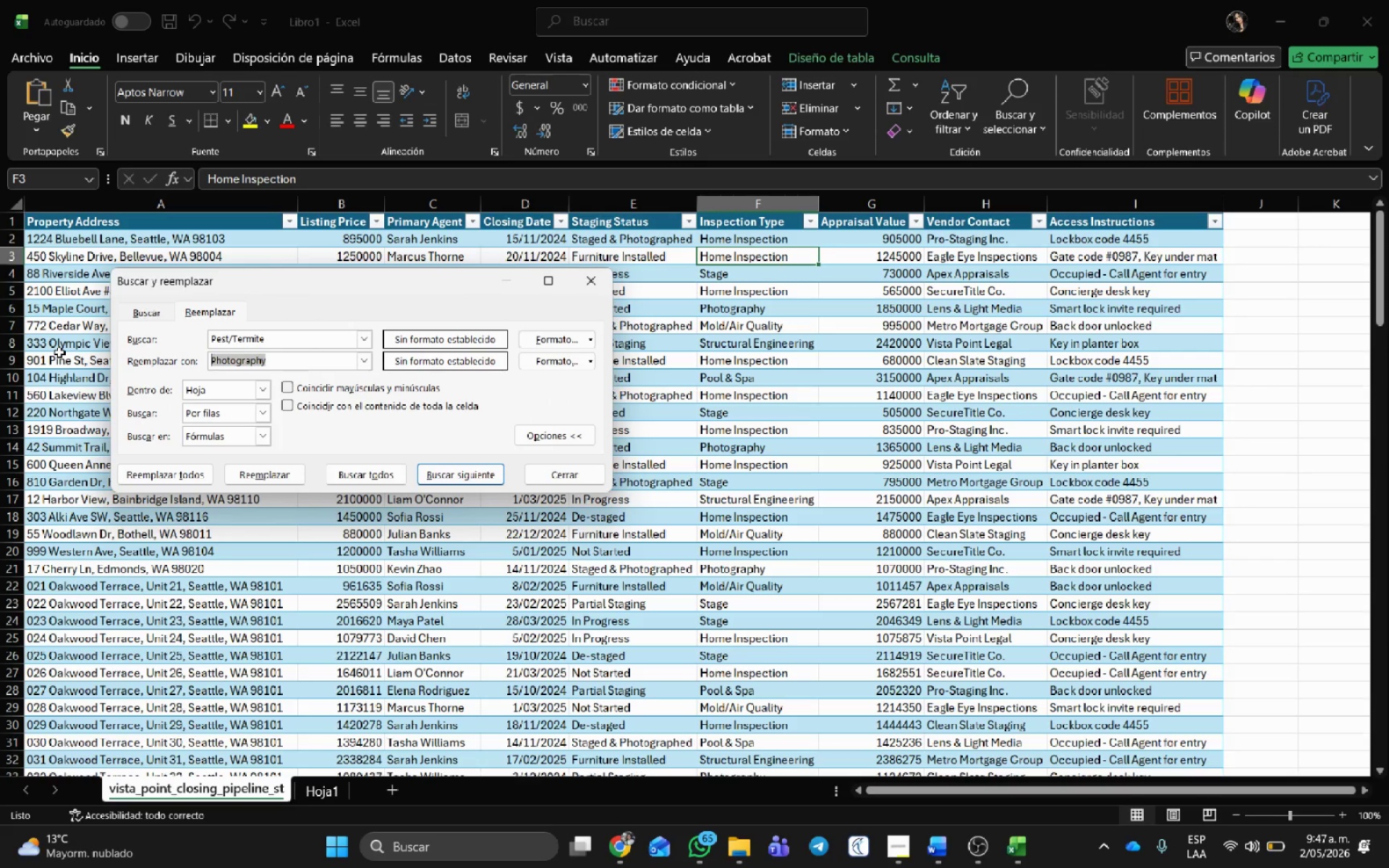 
key(Control+X)
 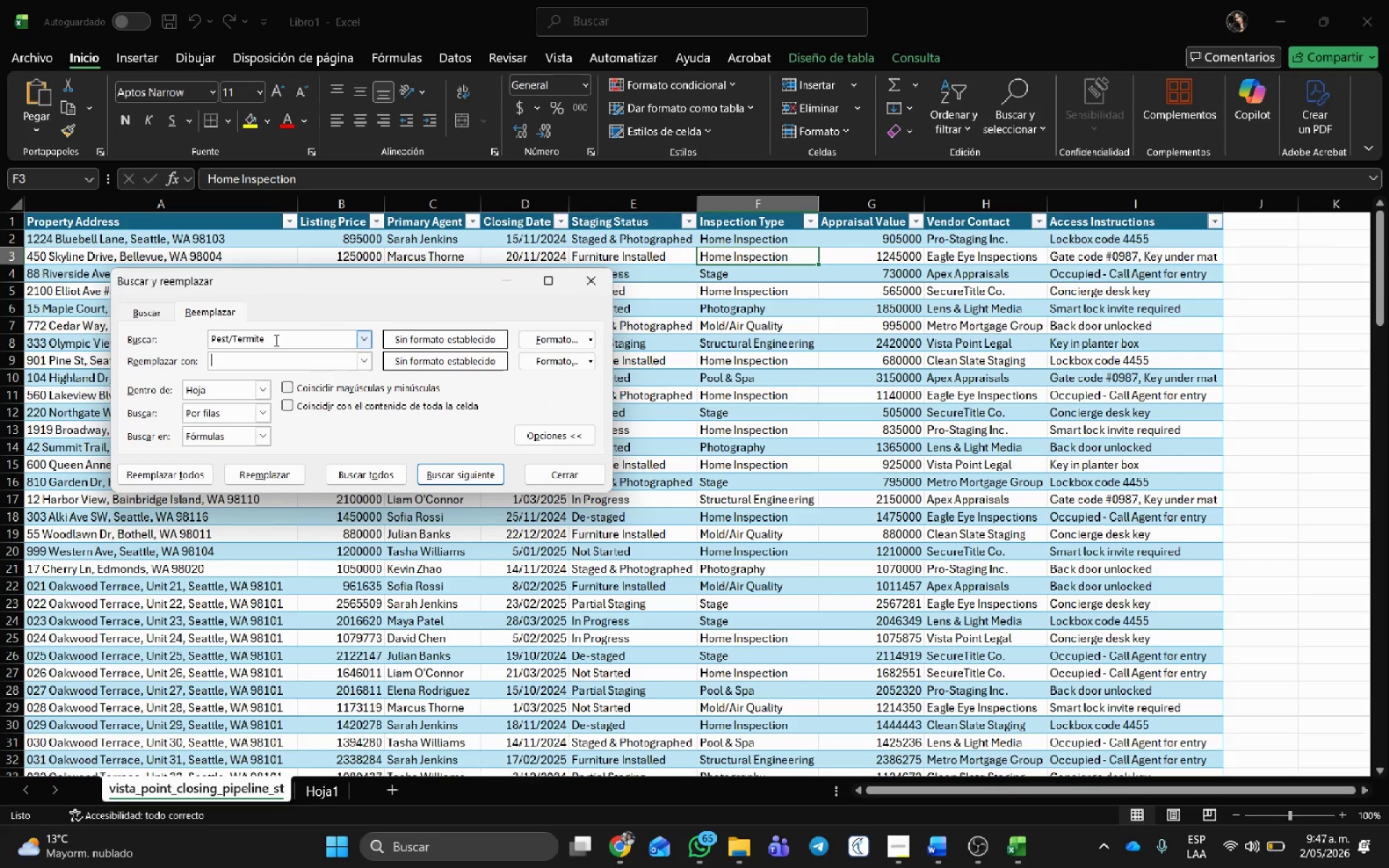 
left_click_drag(start_coordinate=[275, 340], to_coordinate=[89, 320])
 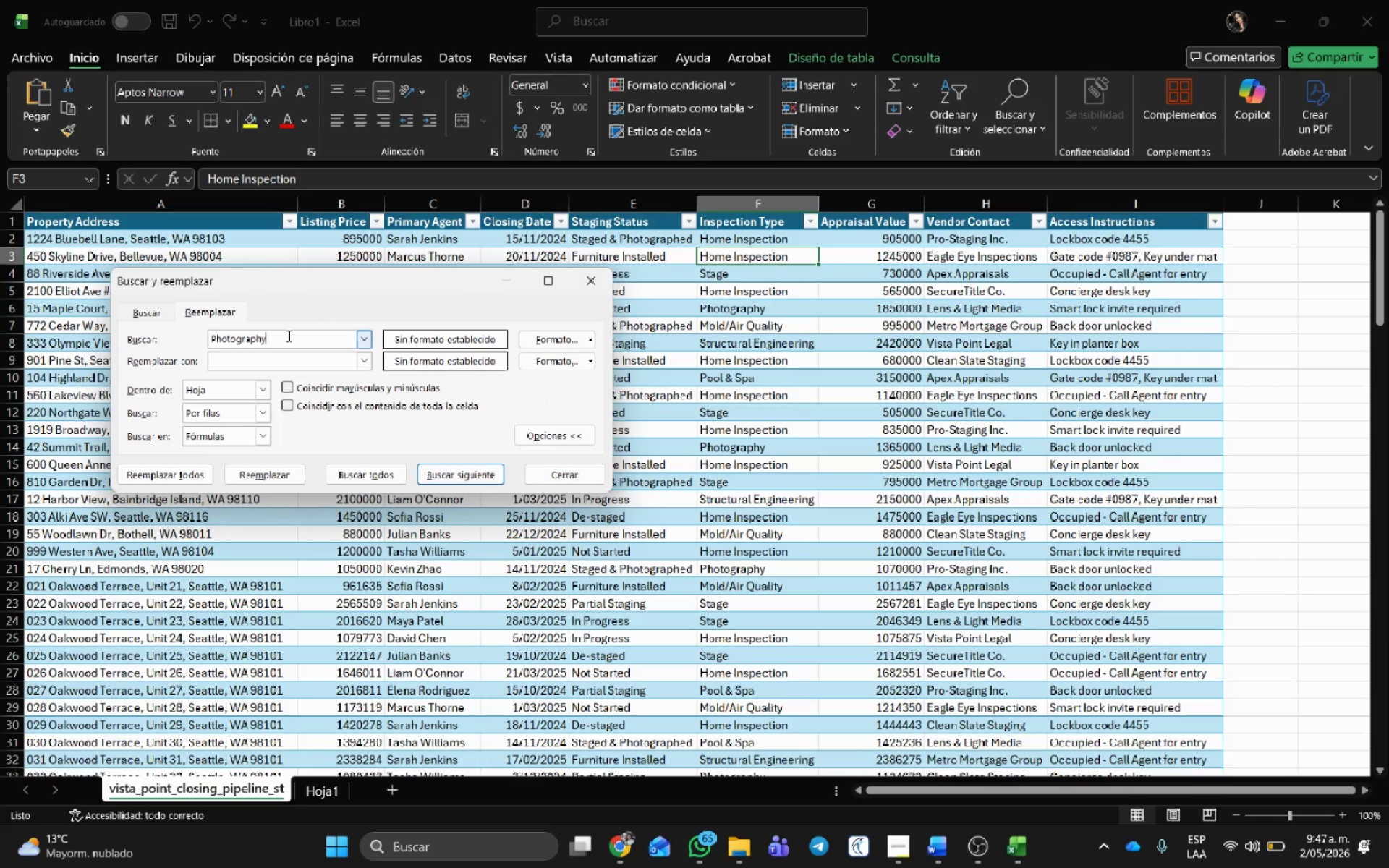 
key(Control+ControlLeft)
 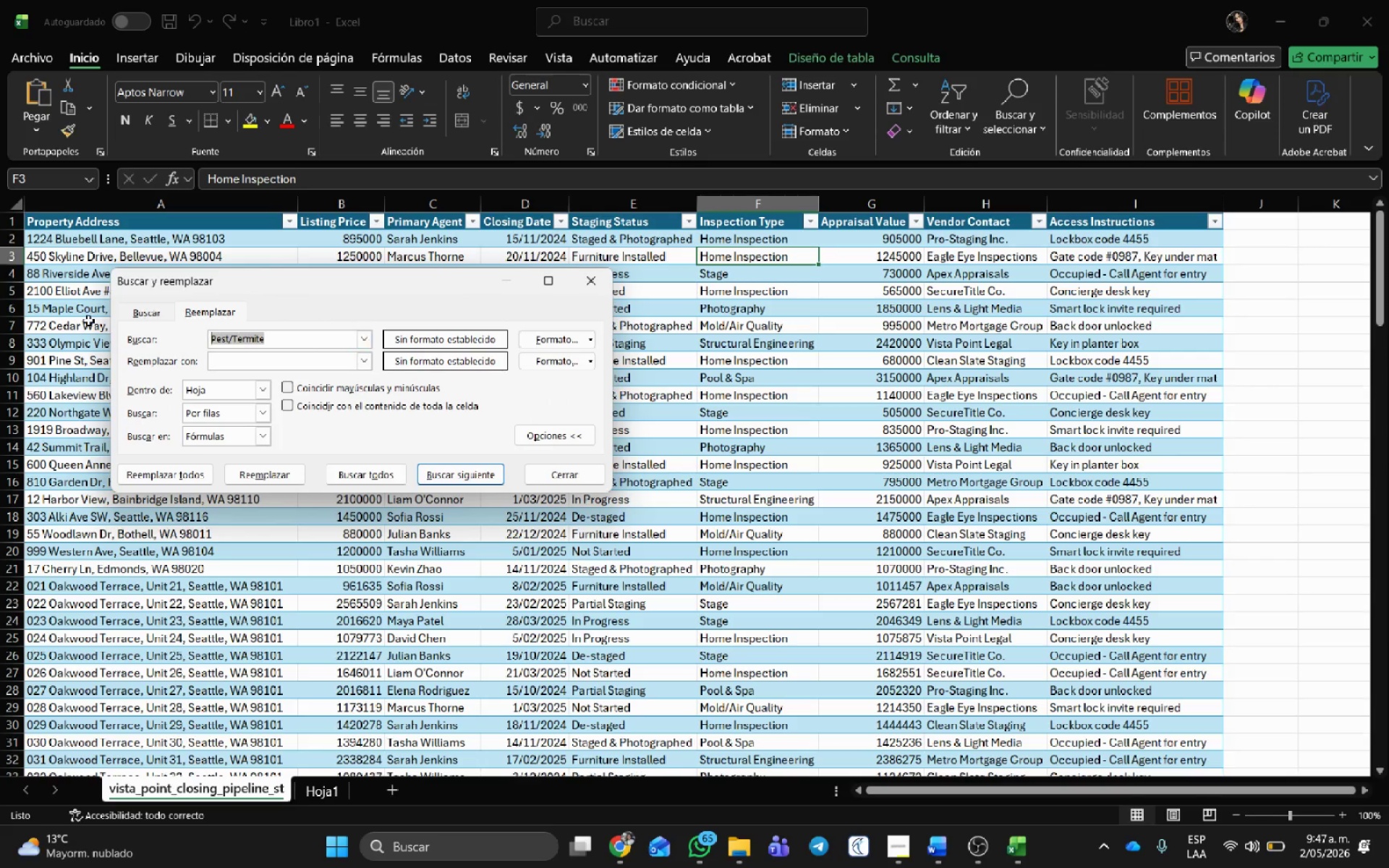 
key(Control+V)
 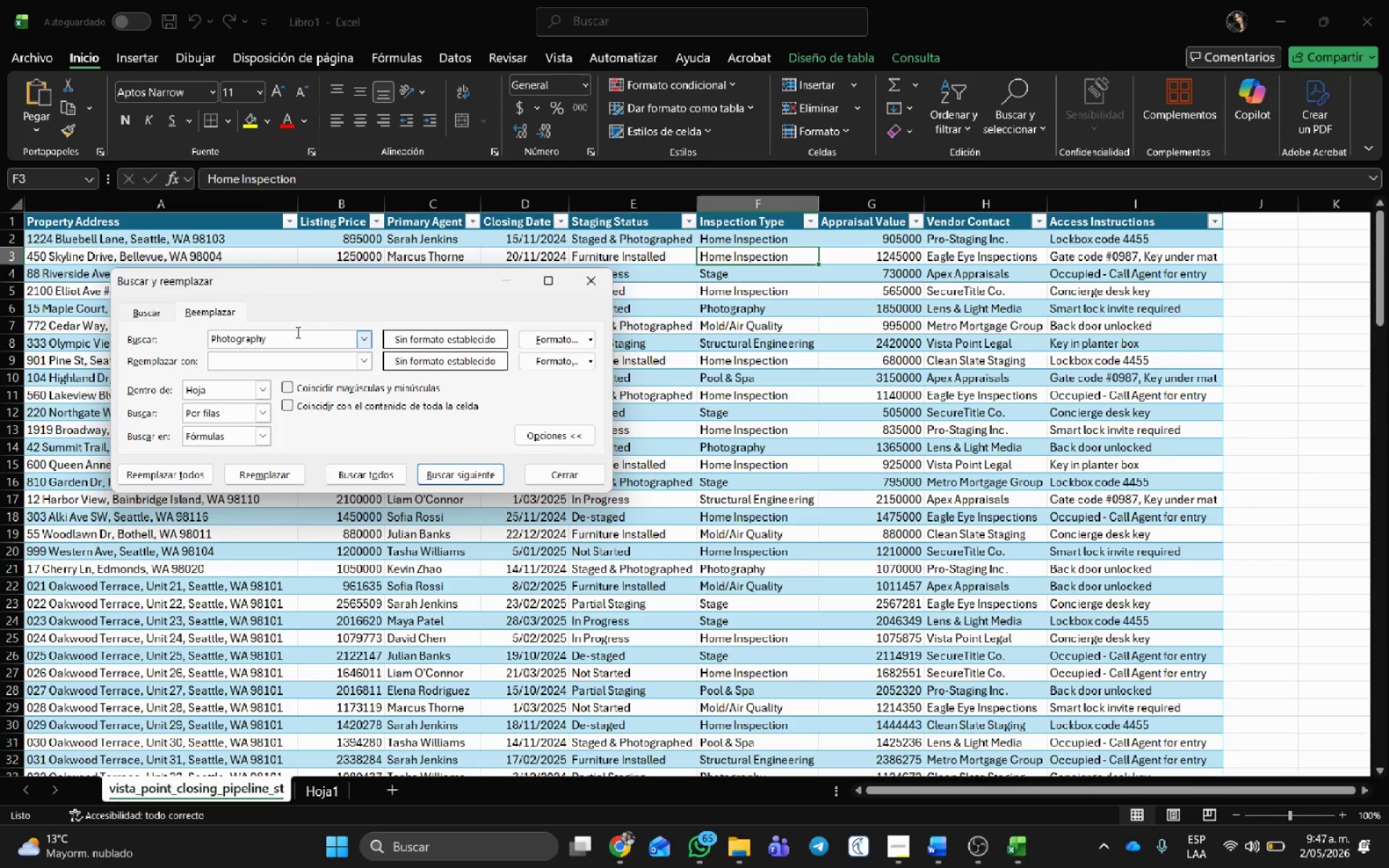 
hold_key(key=ShiftRight, duration=0.31)
 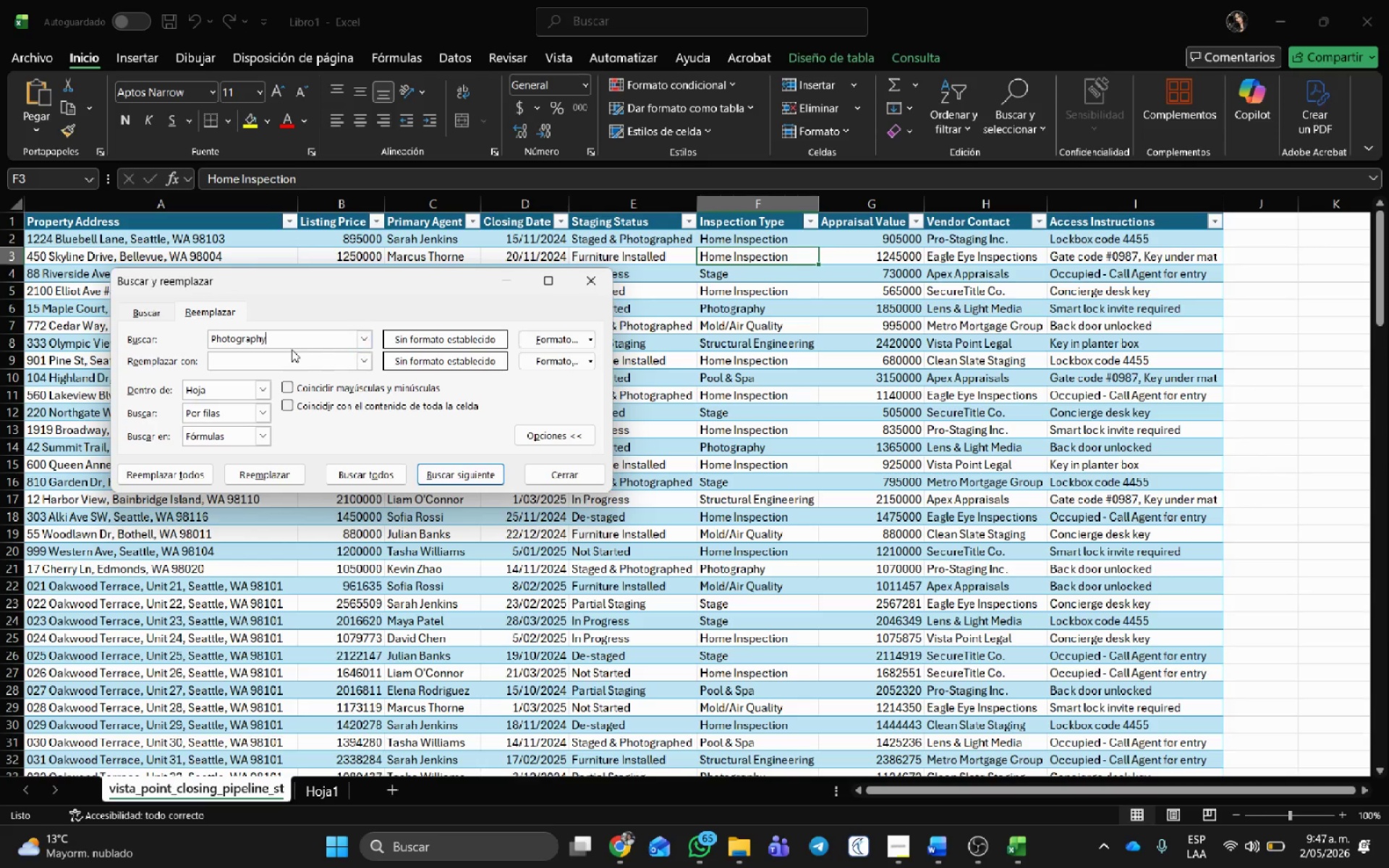 
left_click([276, 363])
 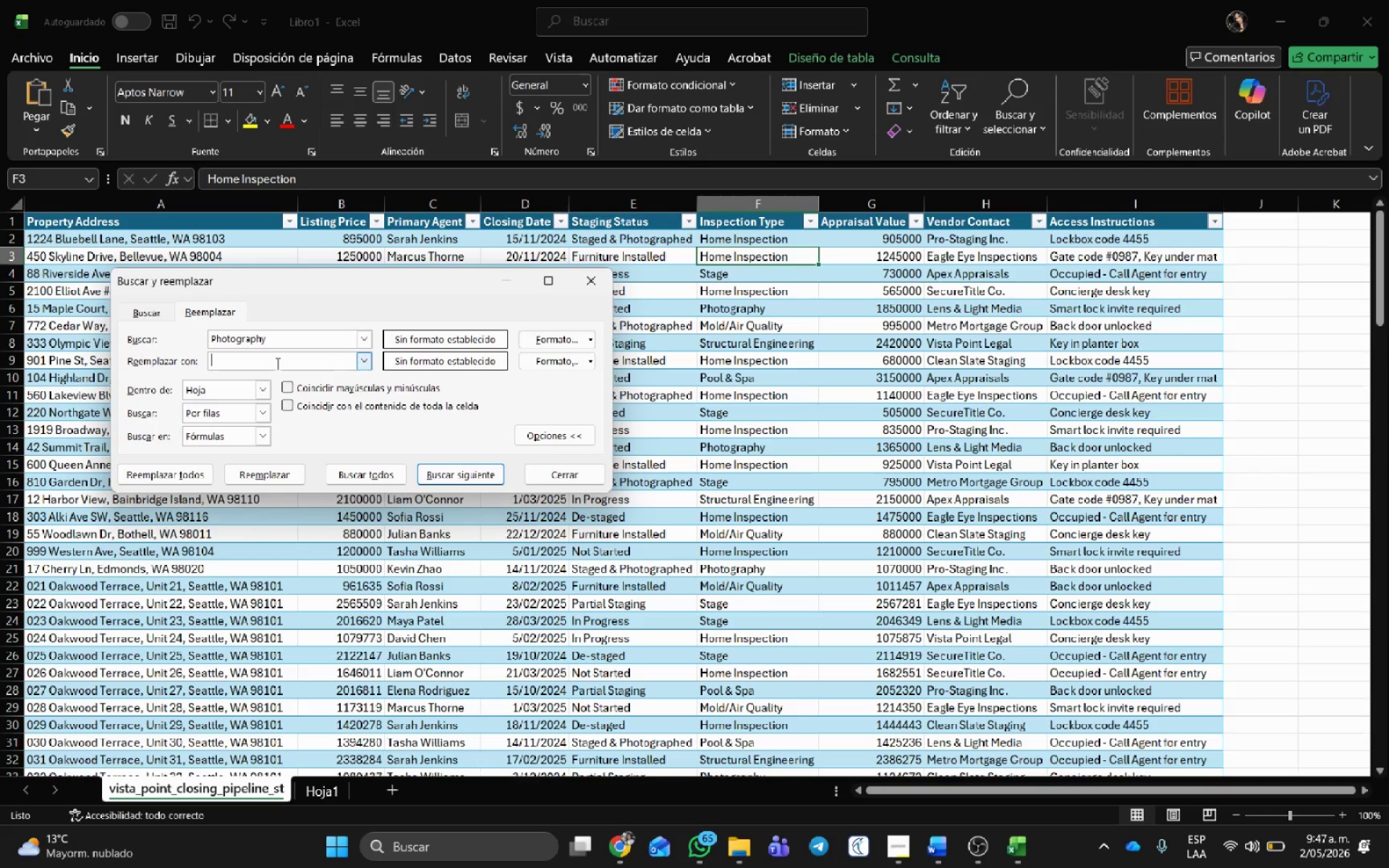 
key(Control+V)
 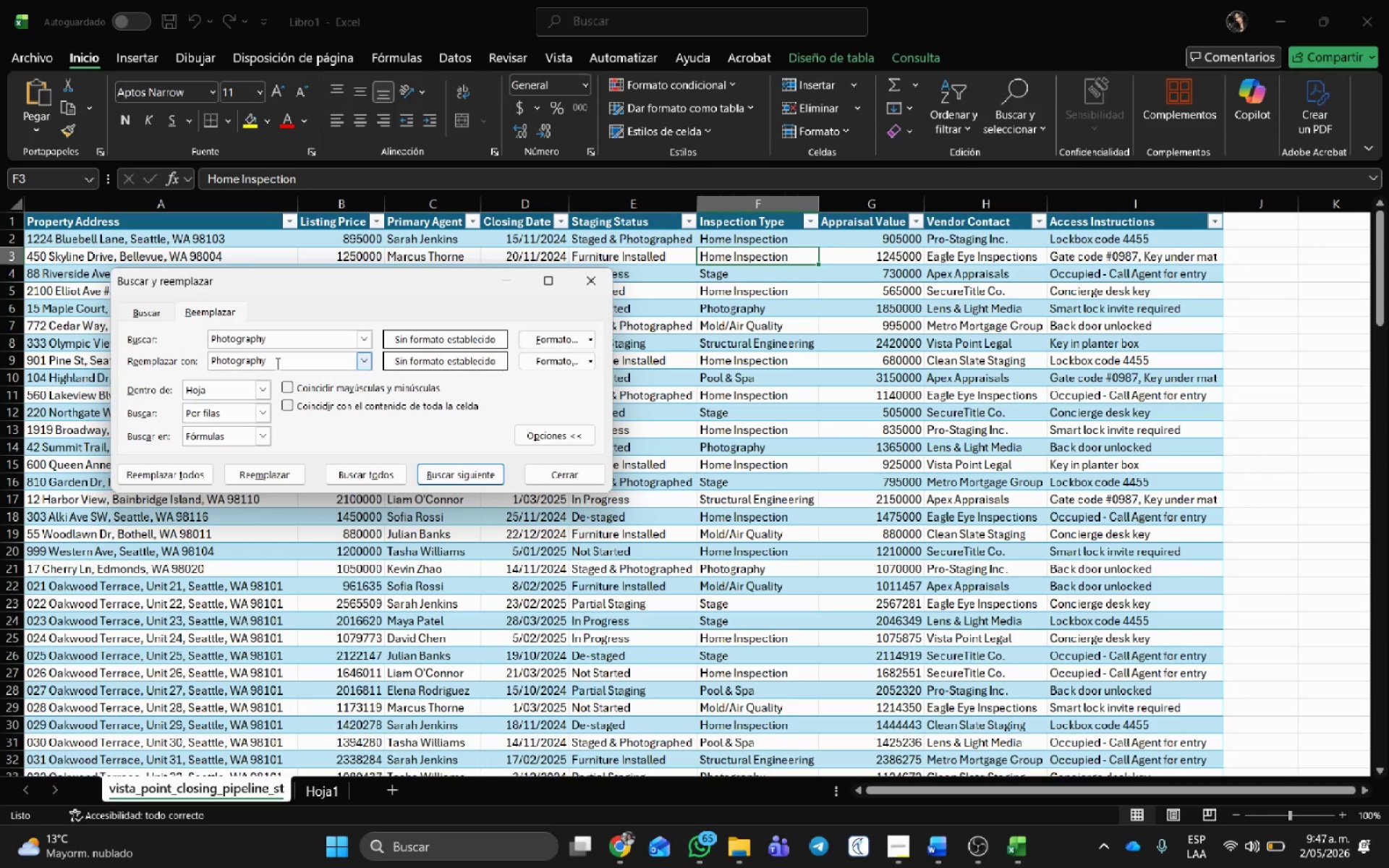 
type(&Media)
 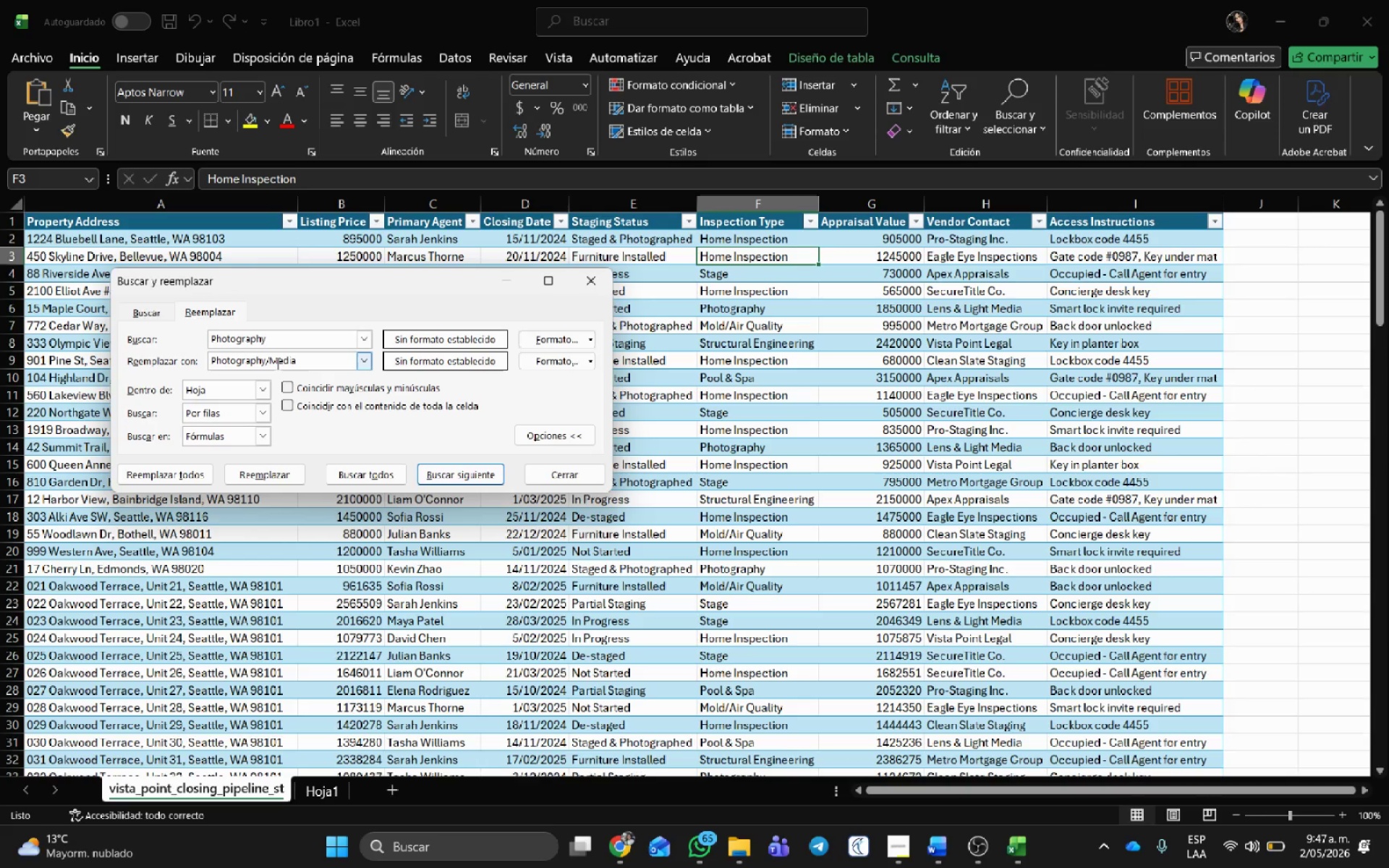 
key(Enter)
 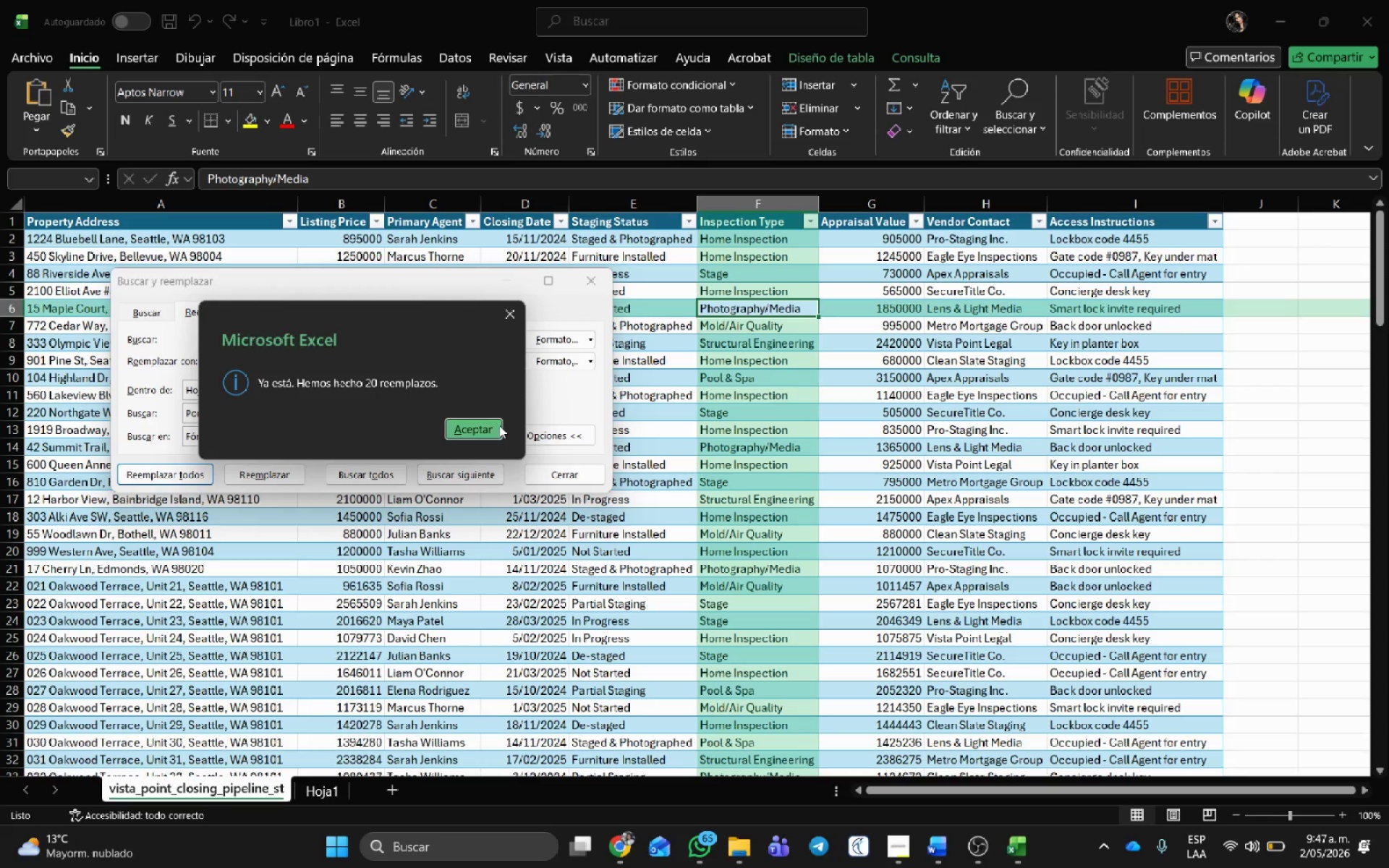 
left_click([318, 340])
 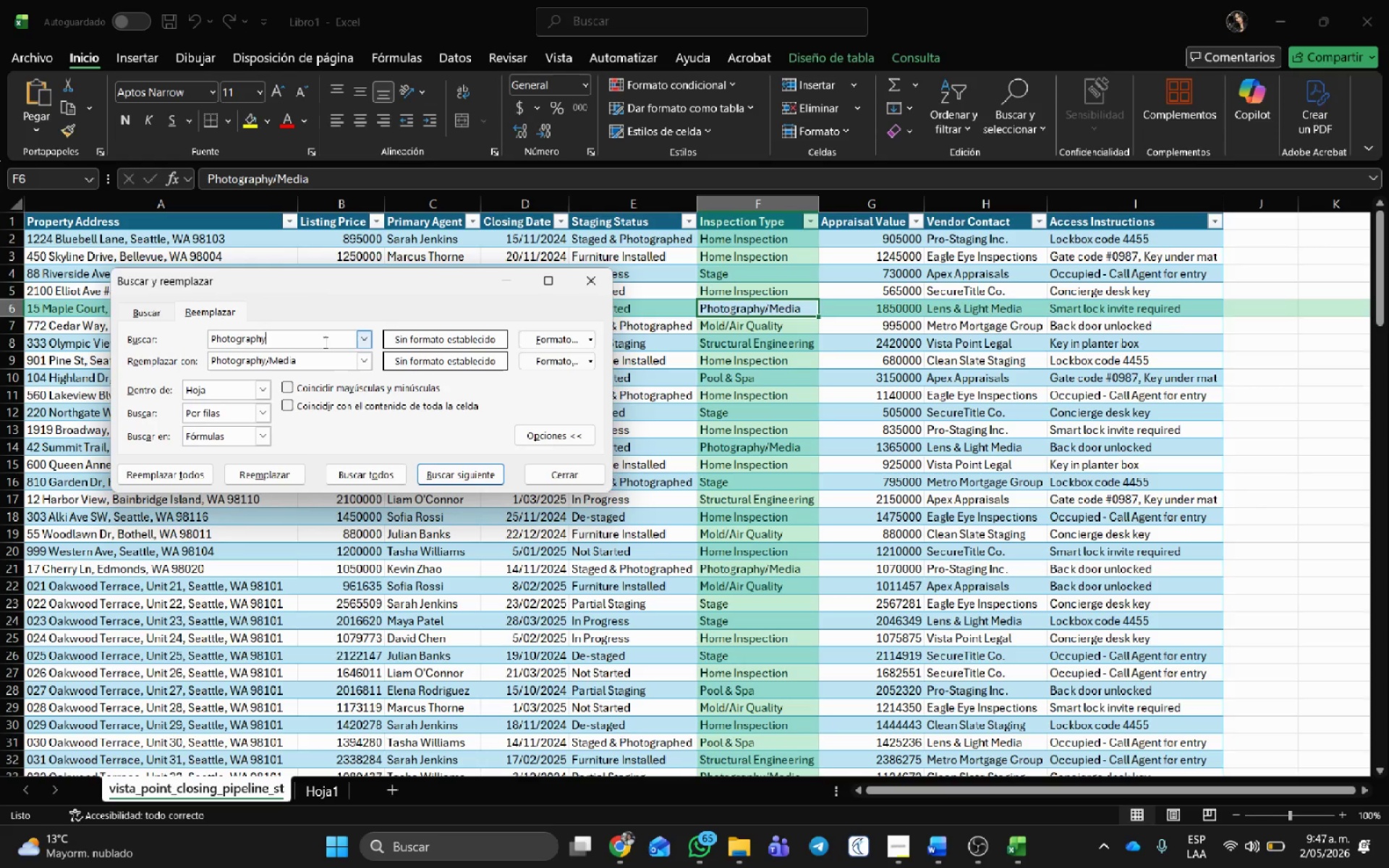 
left_click_drag(start_coordinate=[324, 342], to_coordinate=[0, 344])
 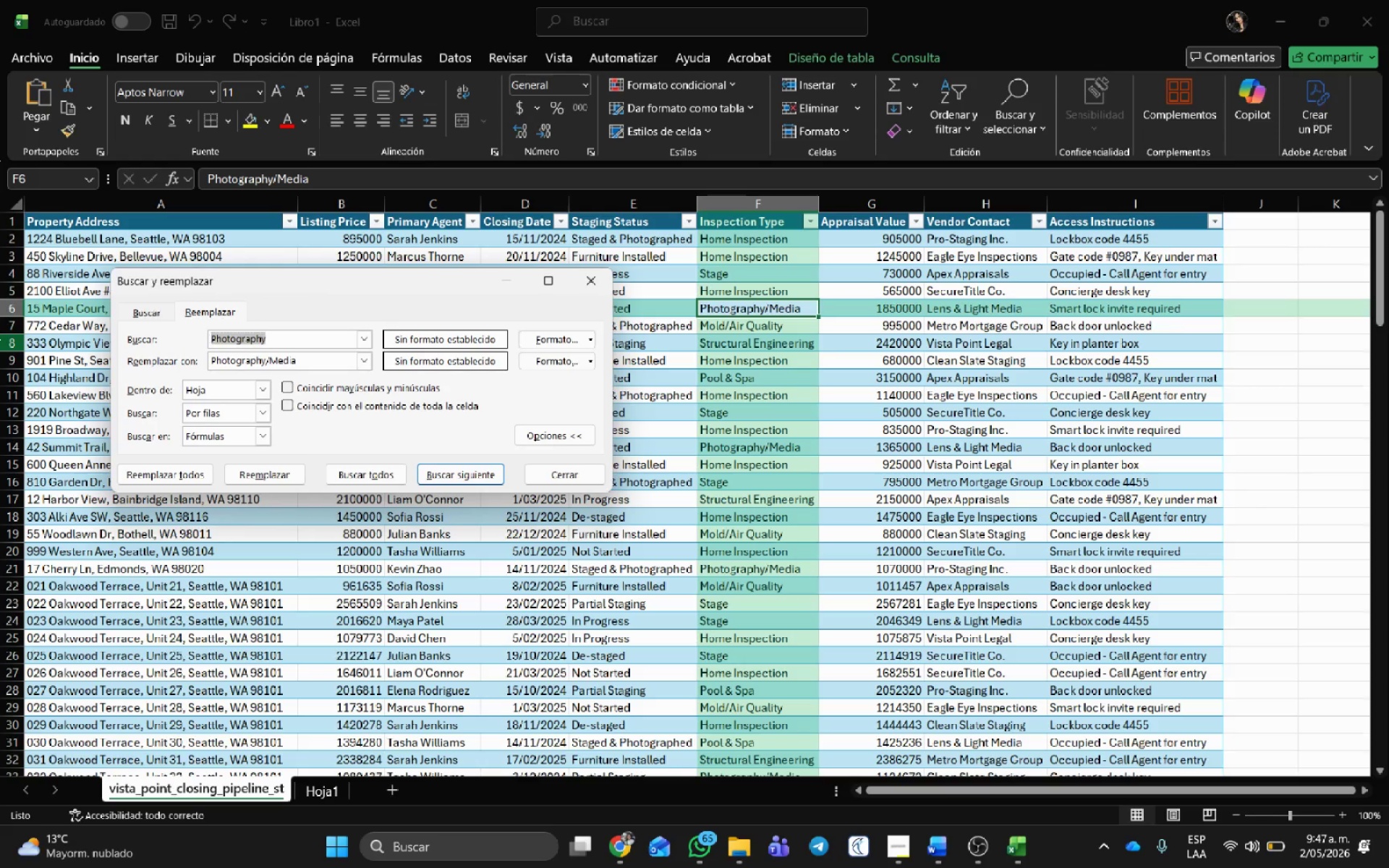 
key(Backspace)
type(Mold&Air Quality)
key(Tab)
type(Appraisal)
 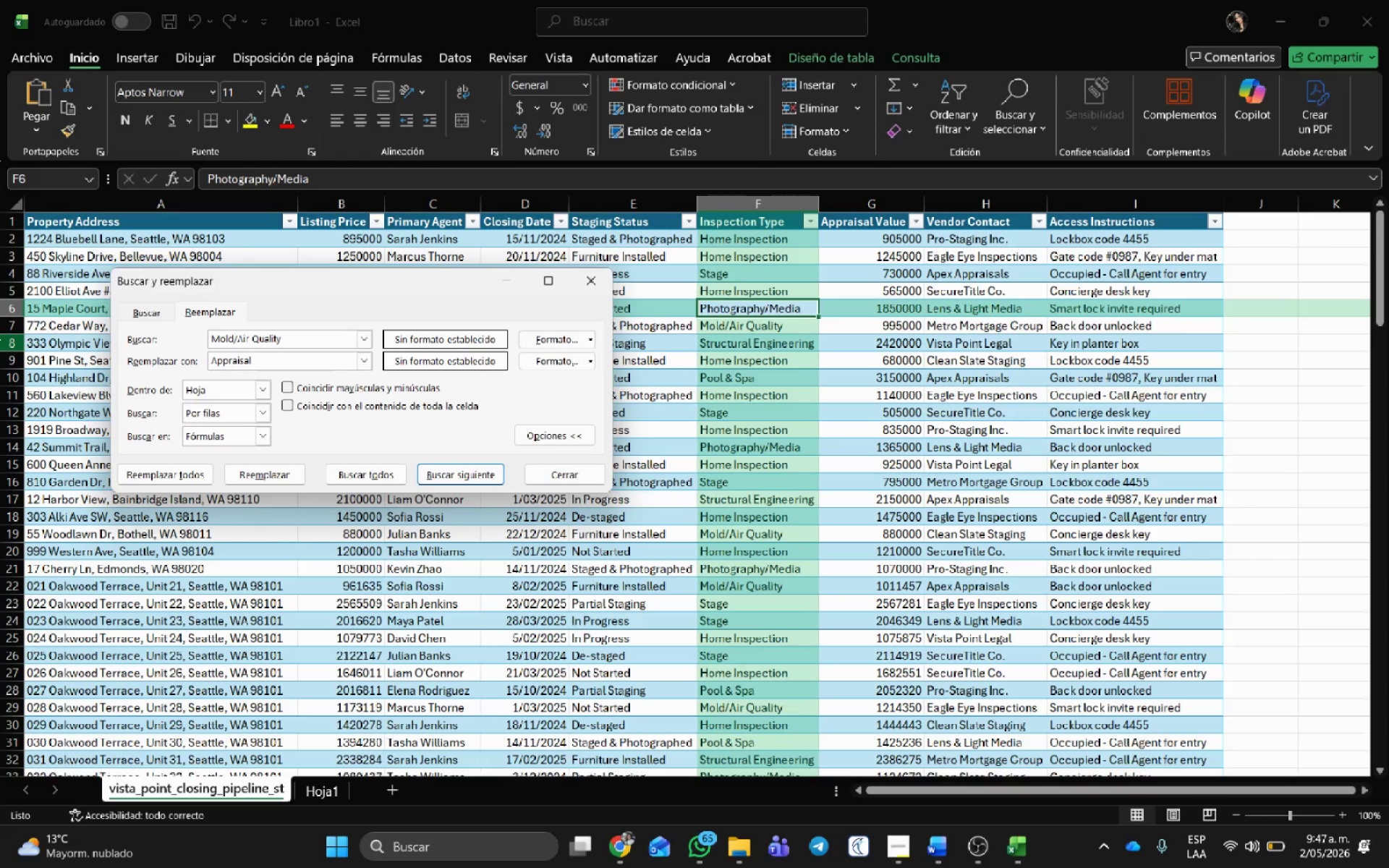 
left_click([175, 473])
 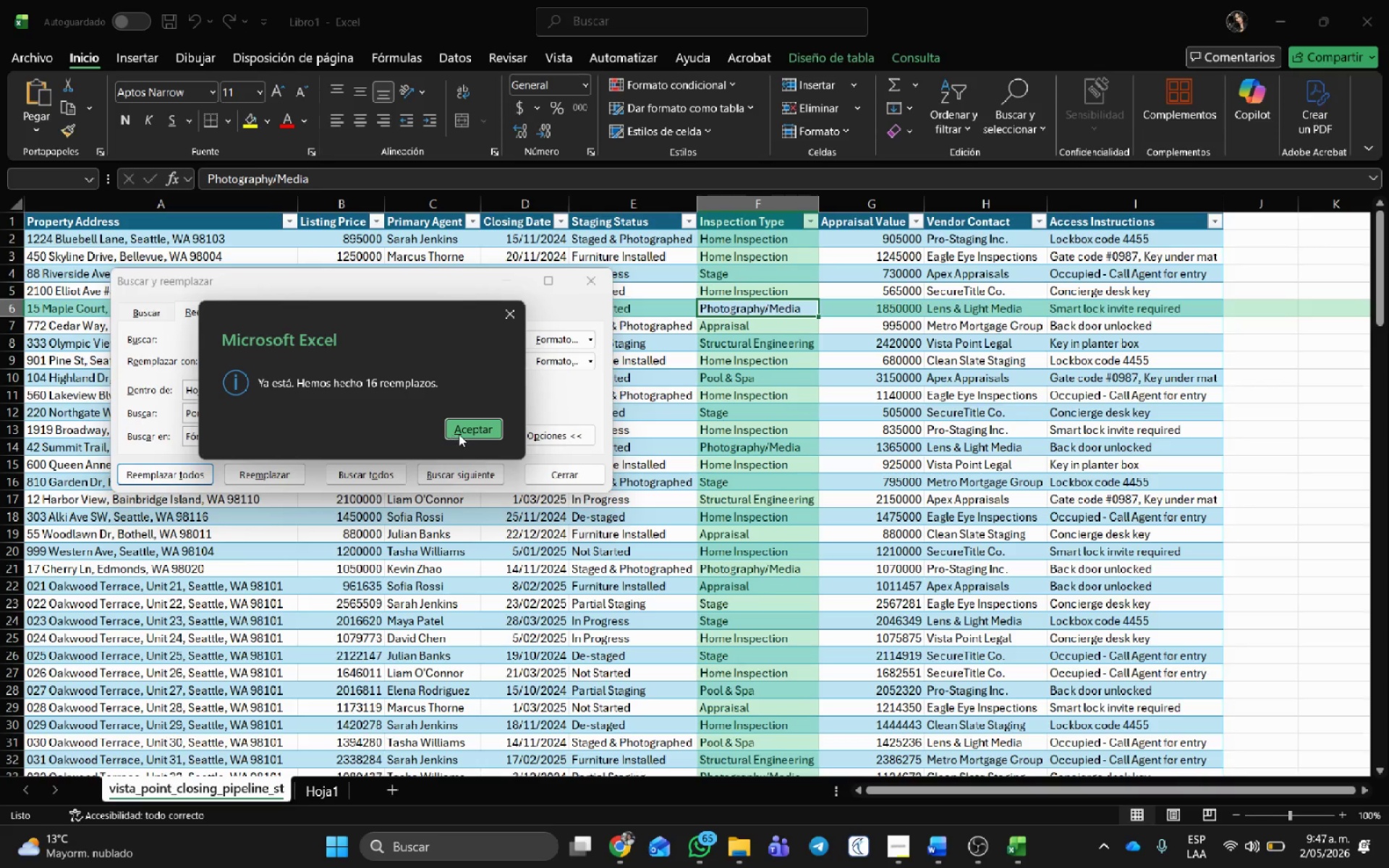 
left_click([470, 428])
 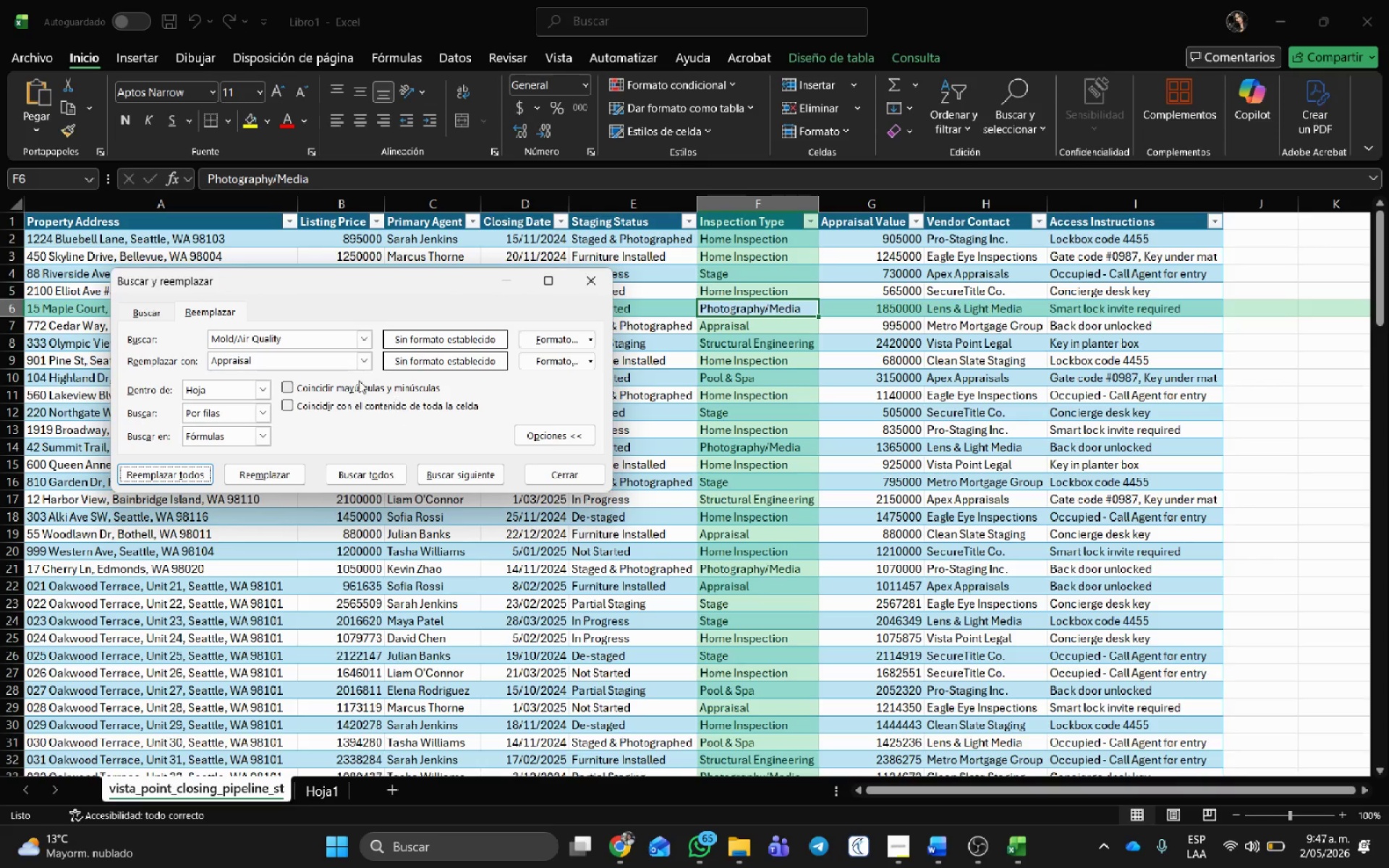 
left_click([303, 375])
 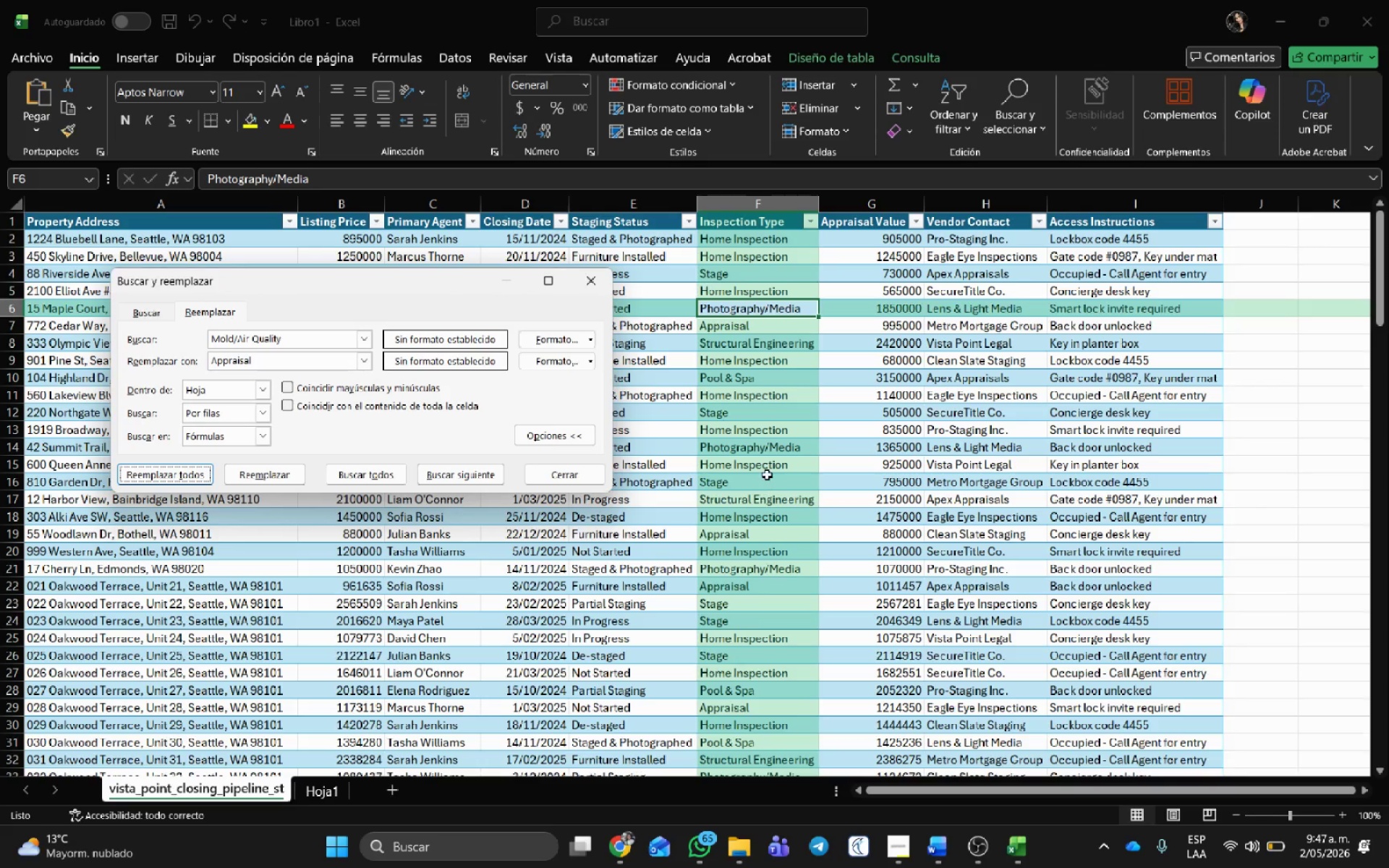 
left_click([815, 216])
 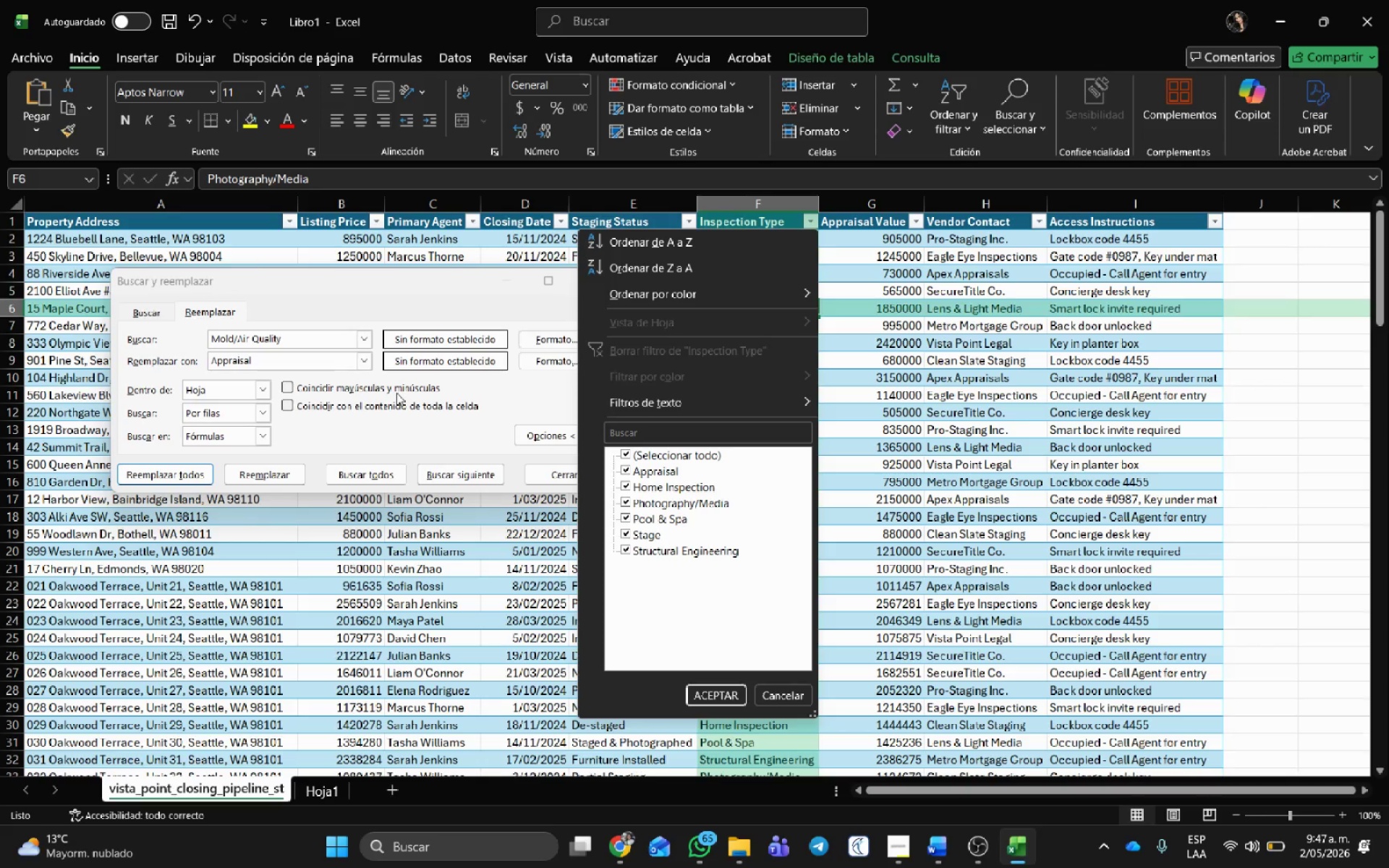 
wait(7.5)
 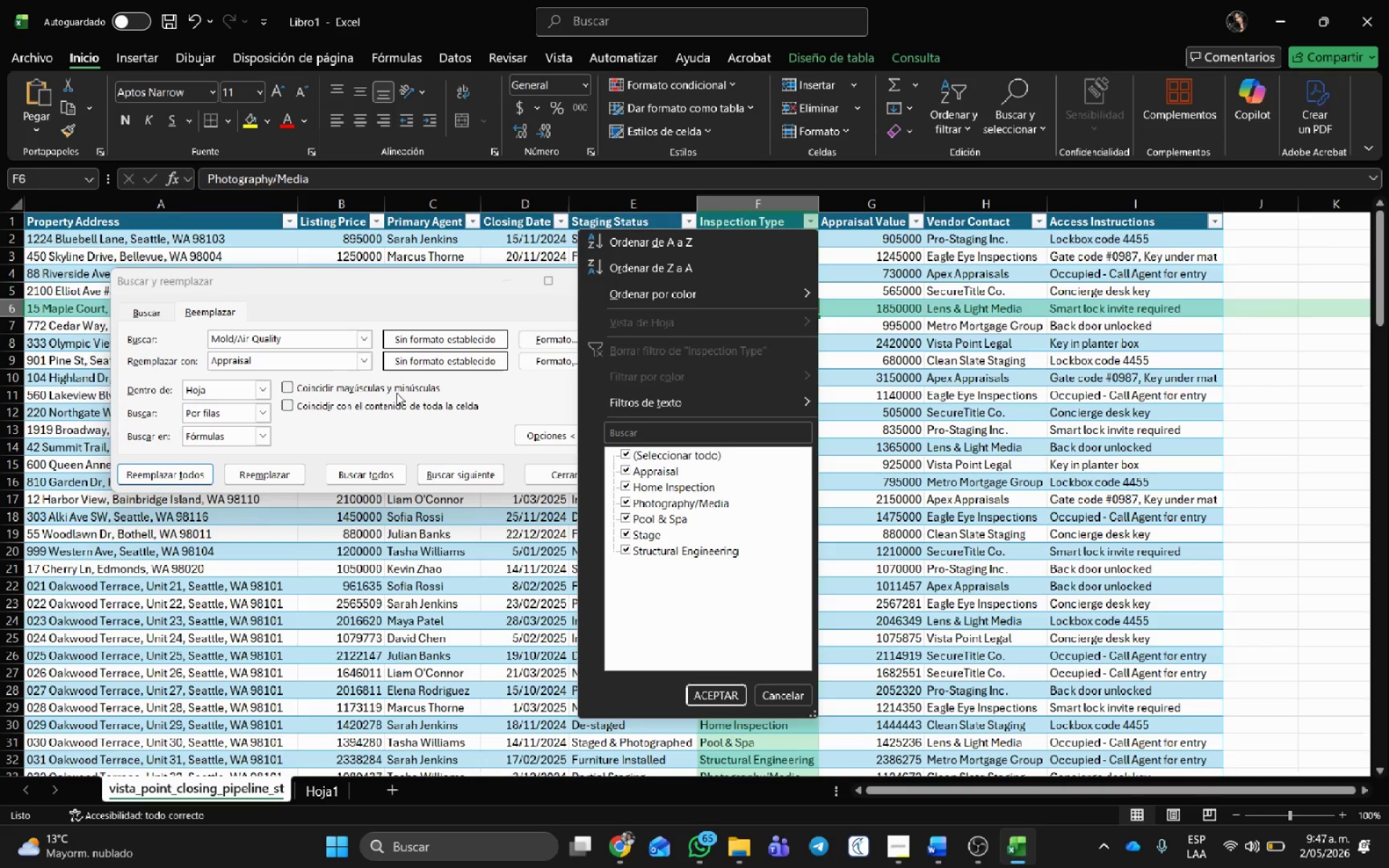 
left_click([294, 349])
 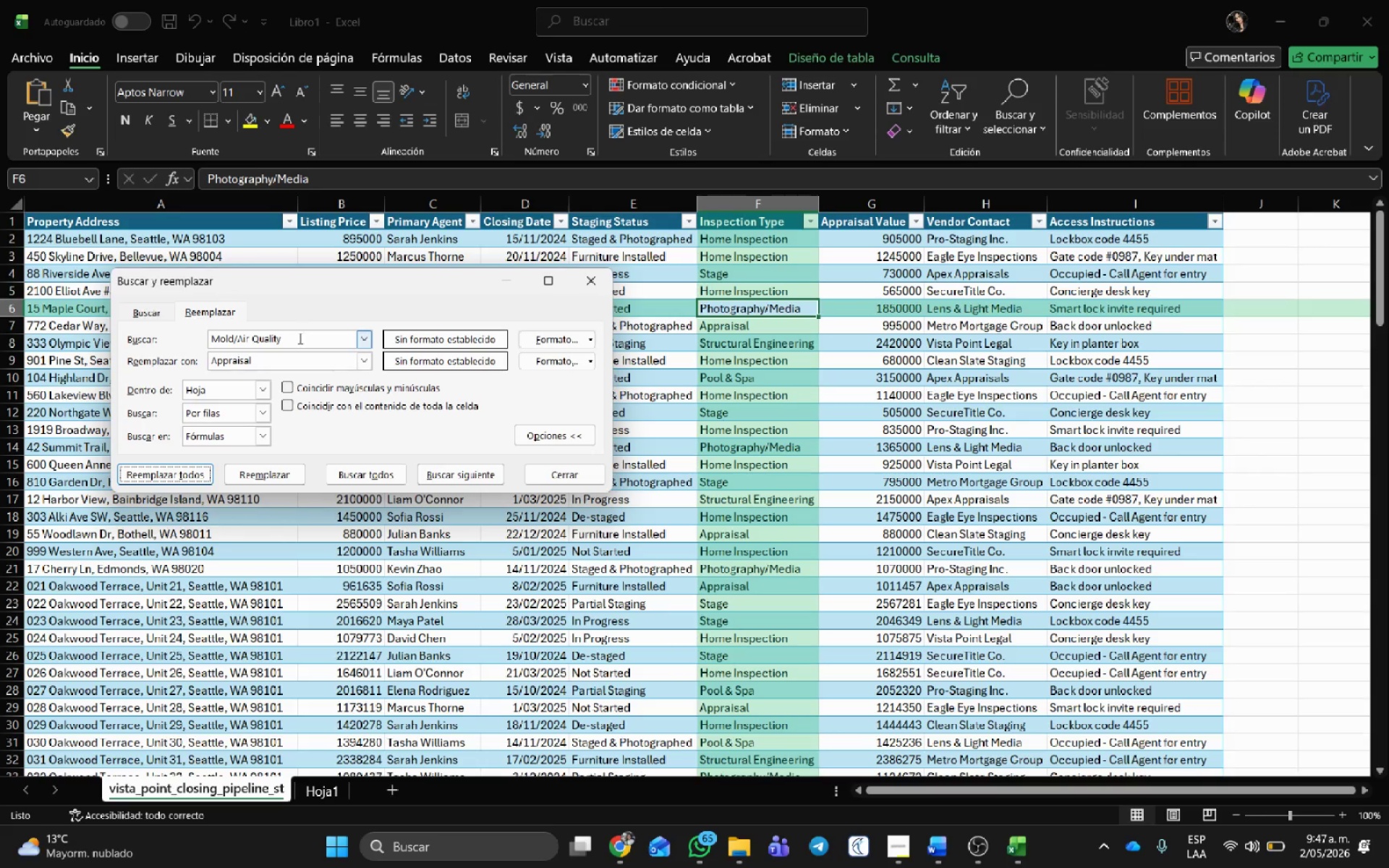 
left_click_drag(start_coordinate=[299, 338], to_coordinate=[53, 346])
 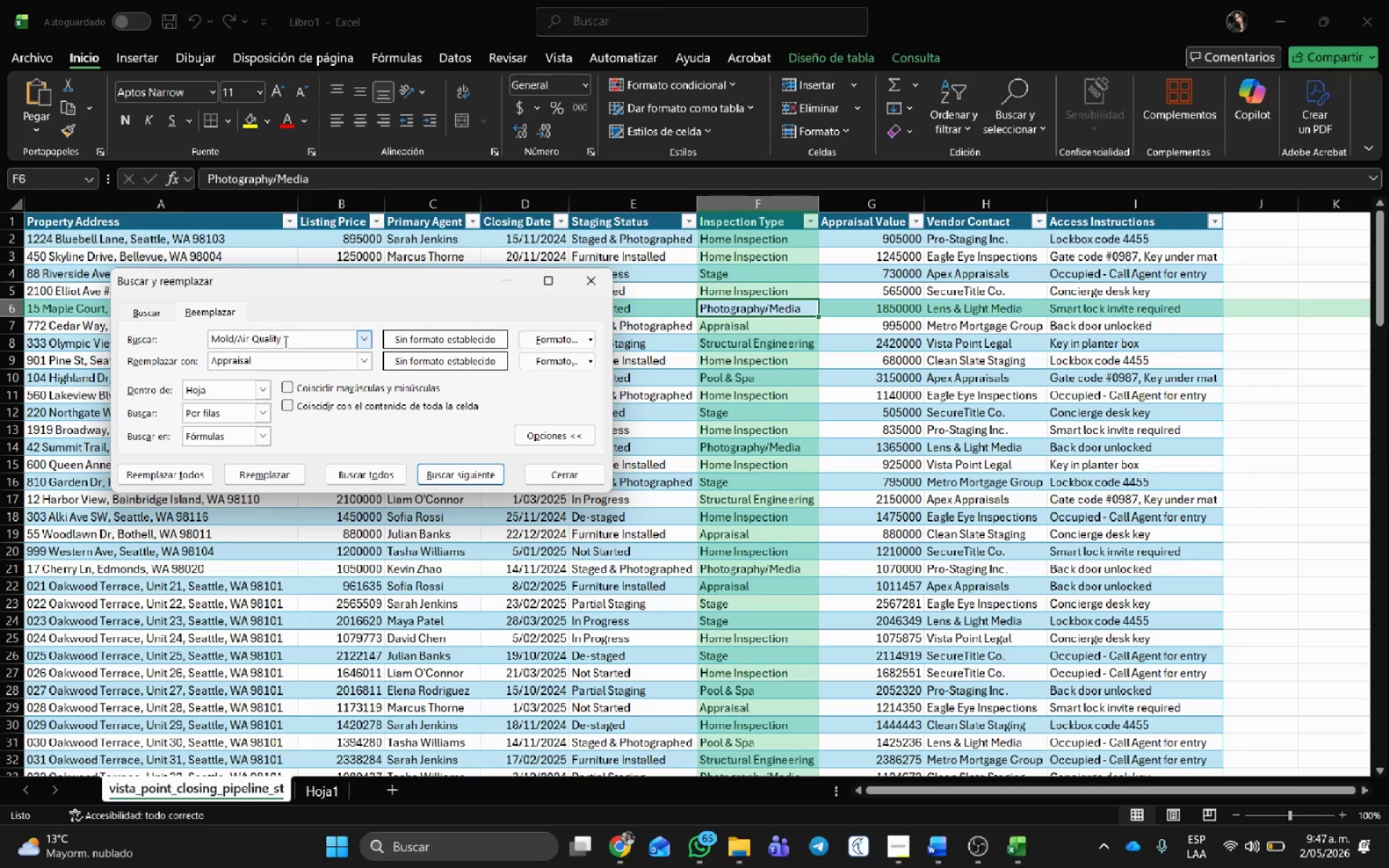 
left_click([290, 344])
 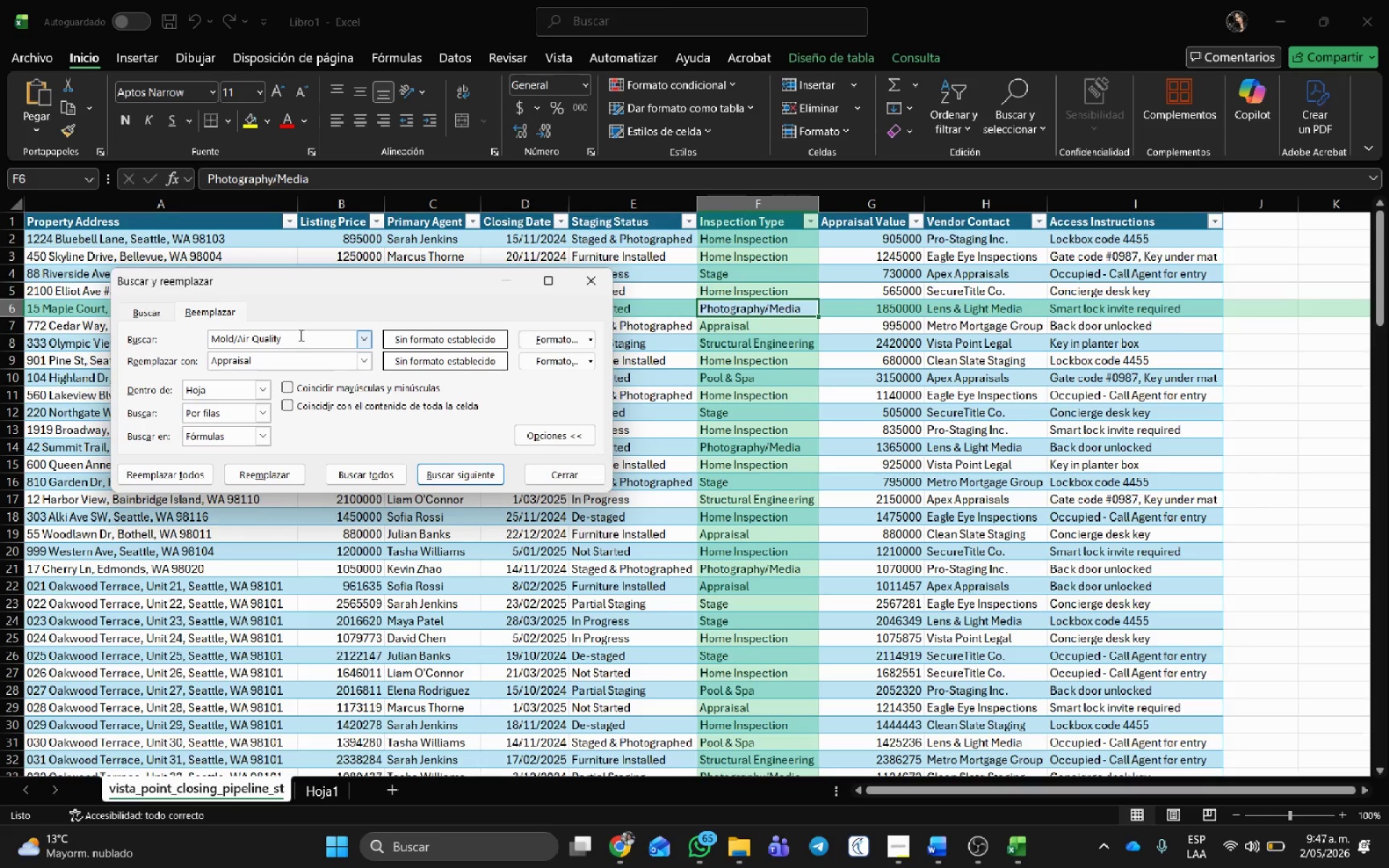 
left_click_drag(start_coordinate=[302, 335], to_coordinate=[0, 318])
 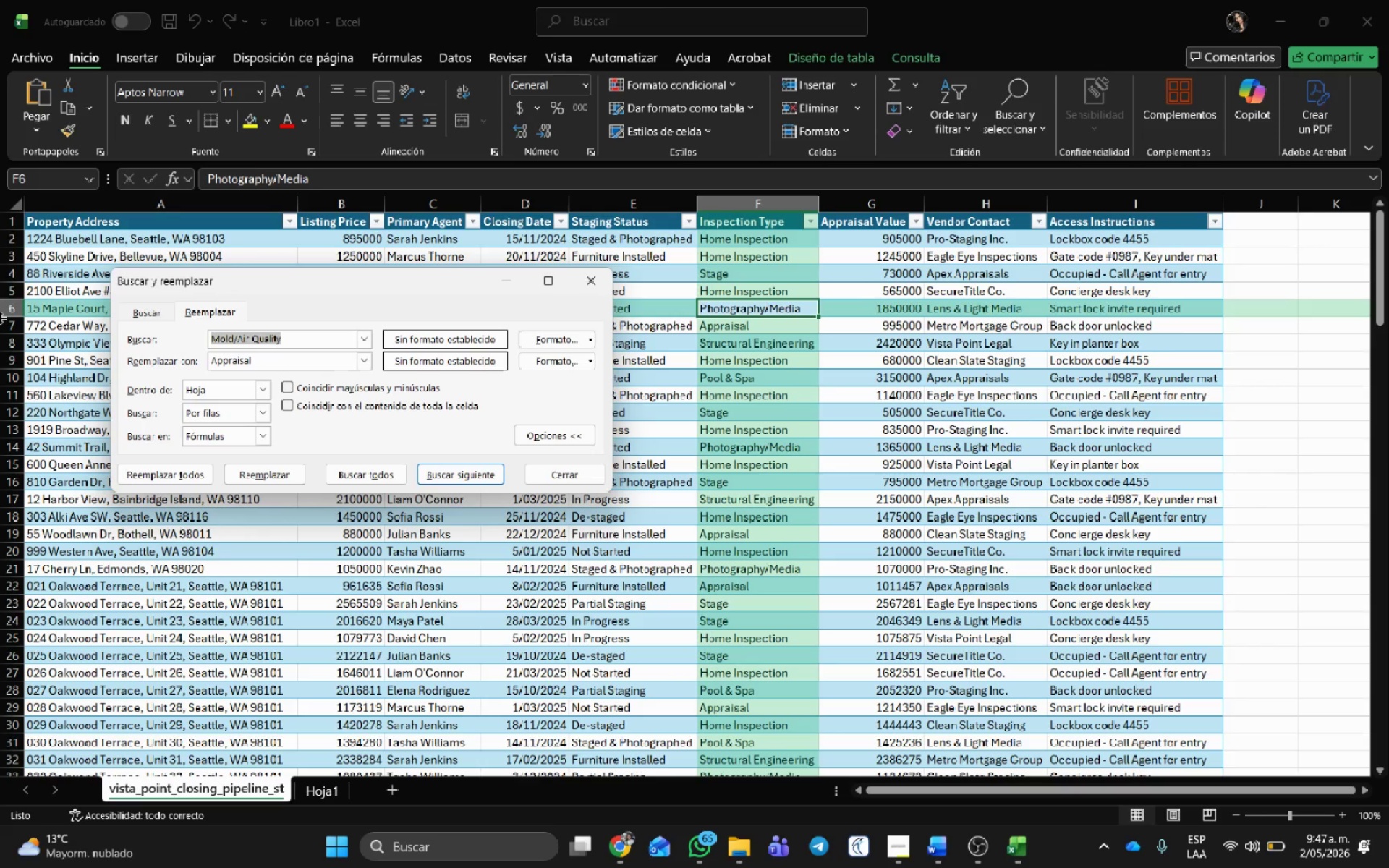 
type(Pool ^ Spa)
 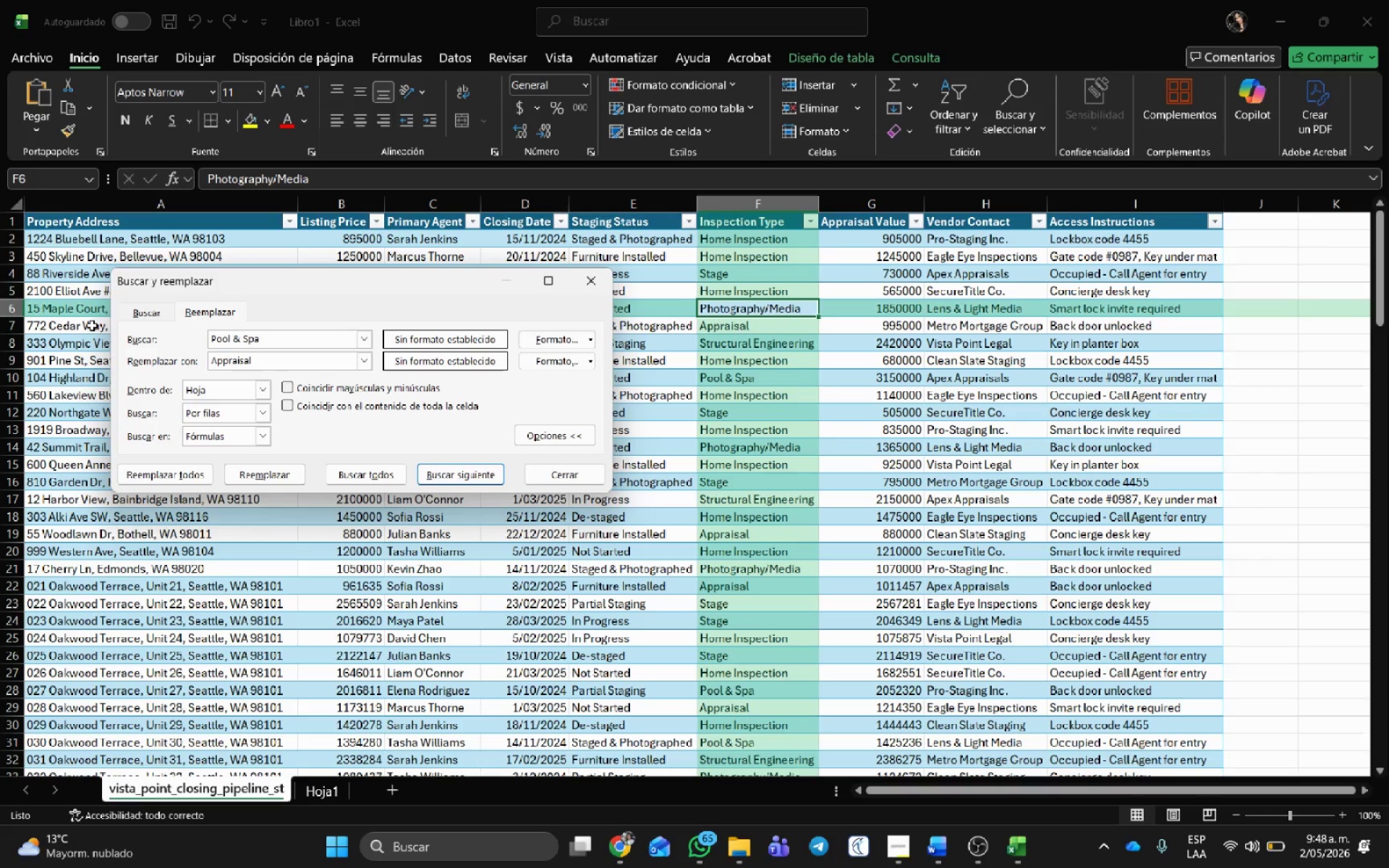 
left_click_drag(start_coordinate=[266, 357], to_coordinate=[89, 334])
 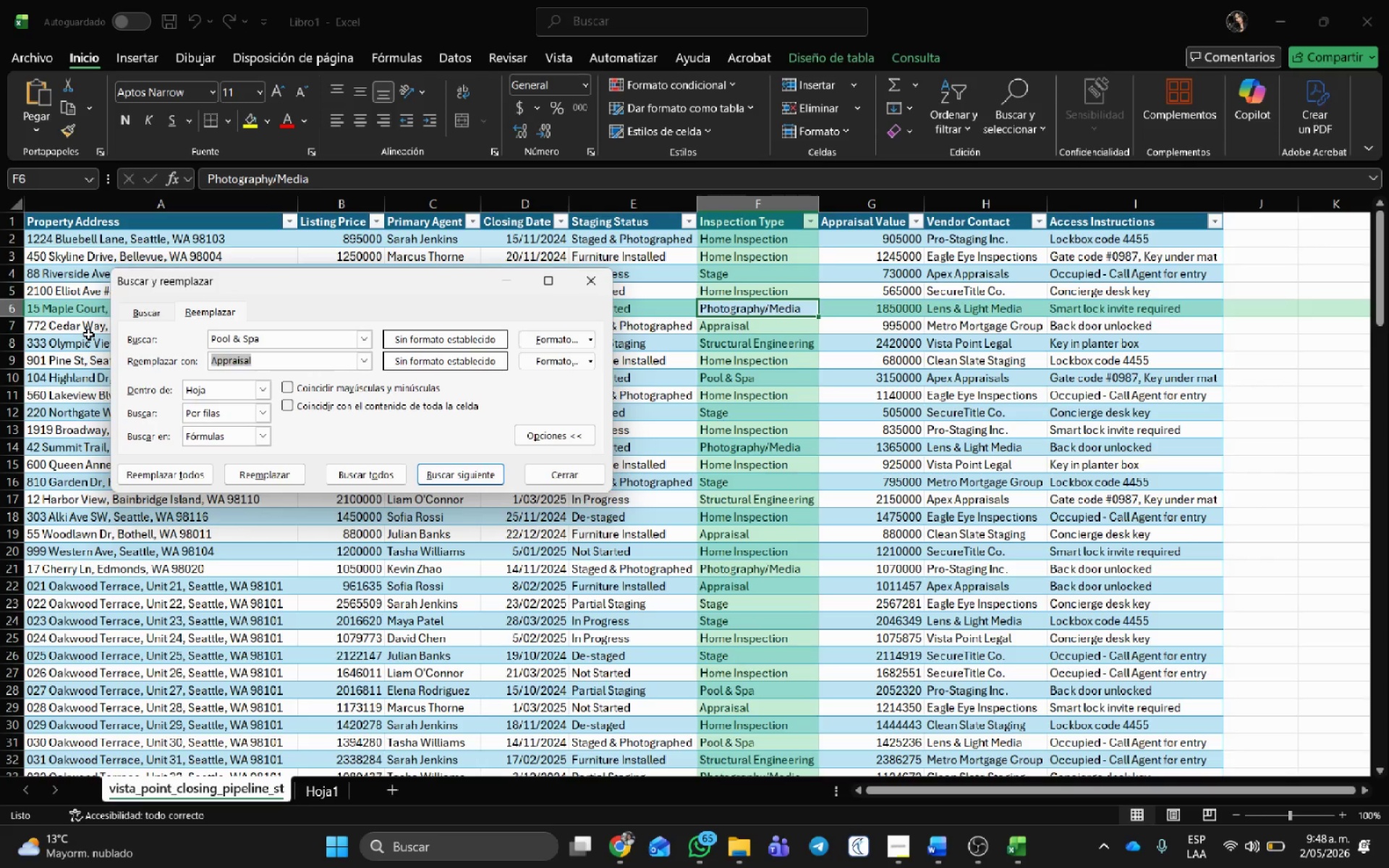 
right_click([89, 334])
 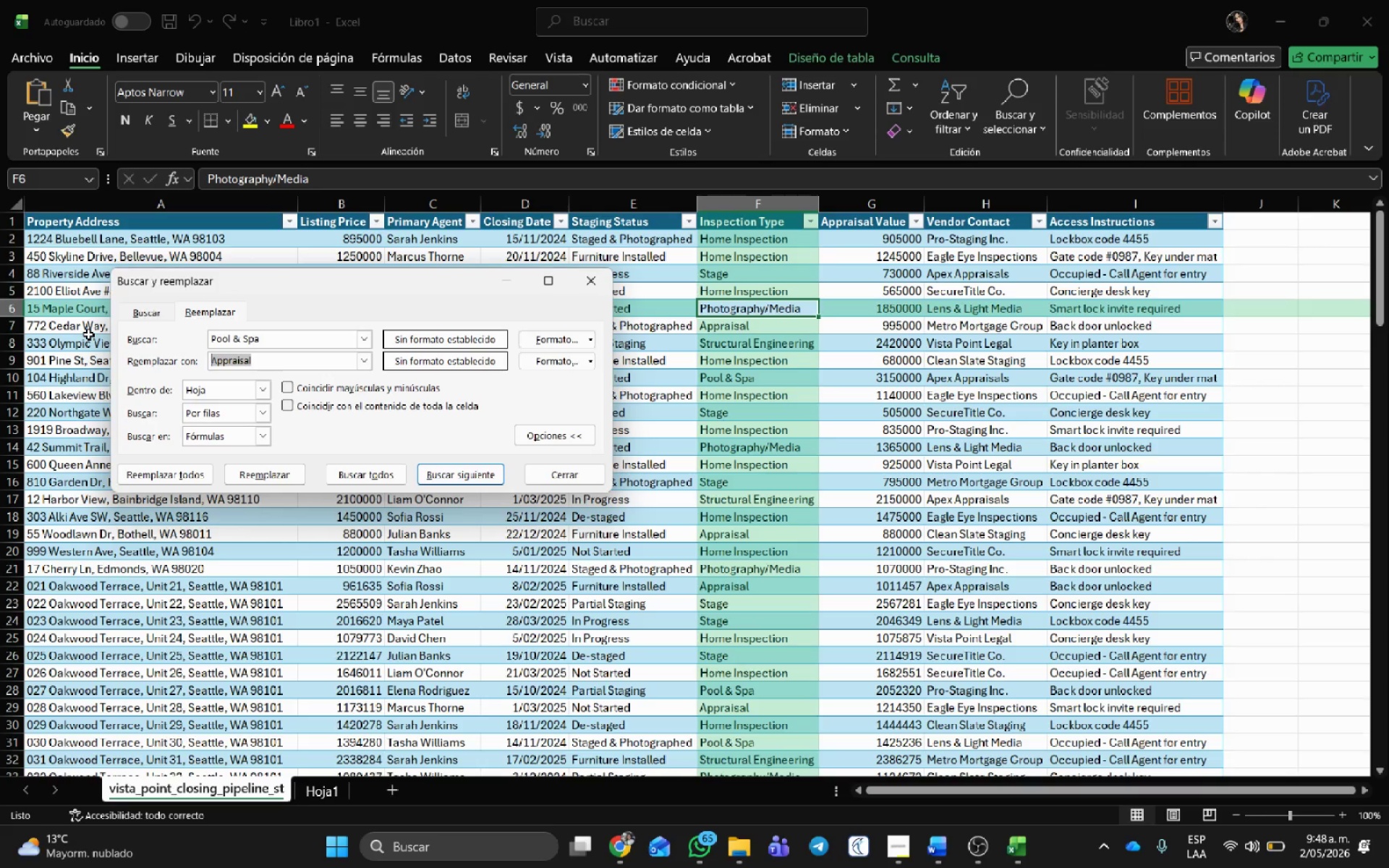 
left_click([89, 334])
 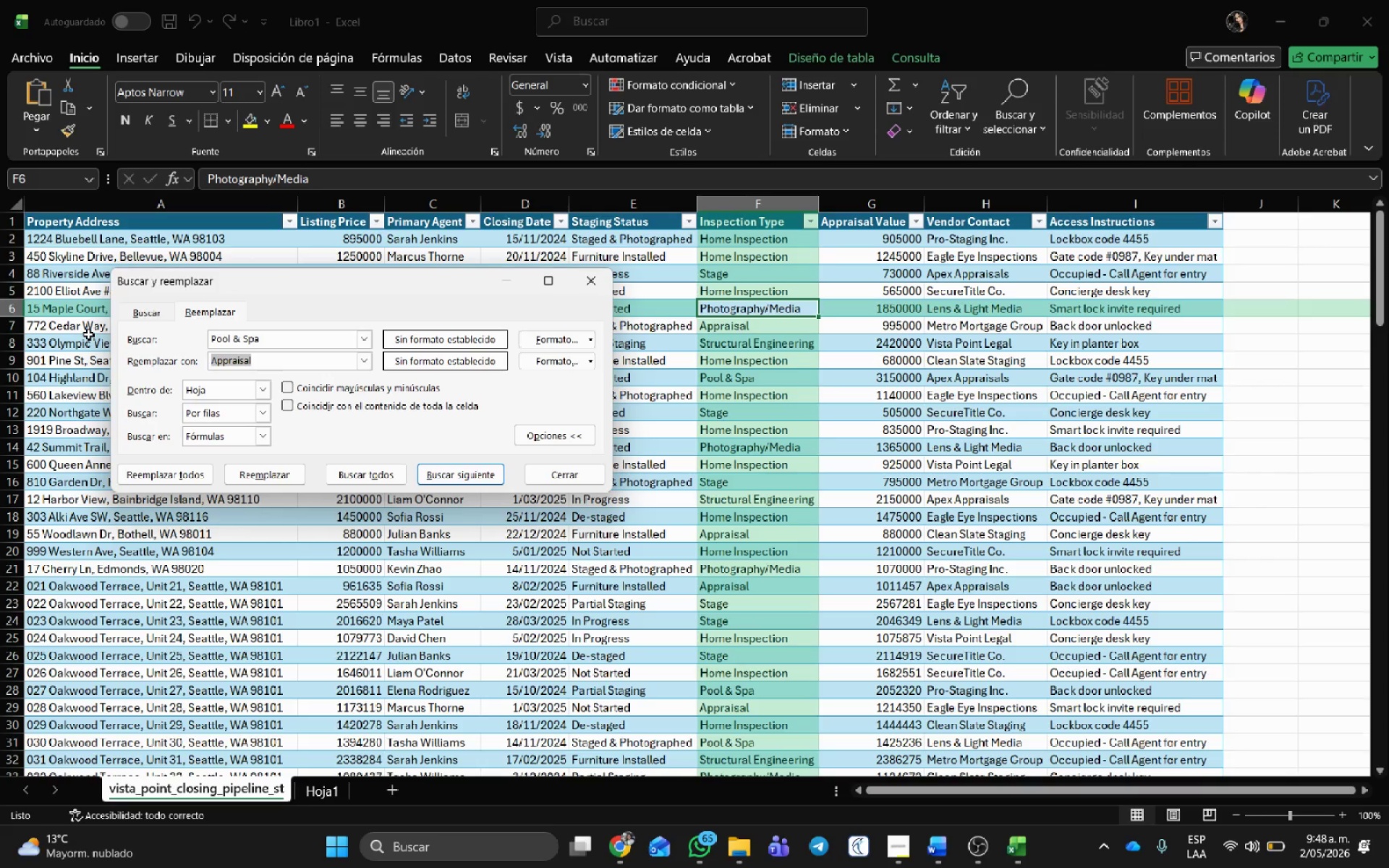 
type(Time&)
 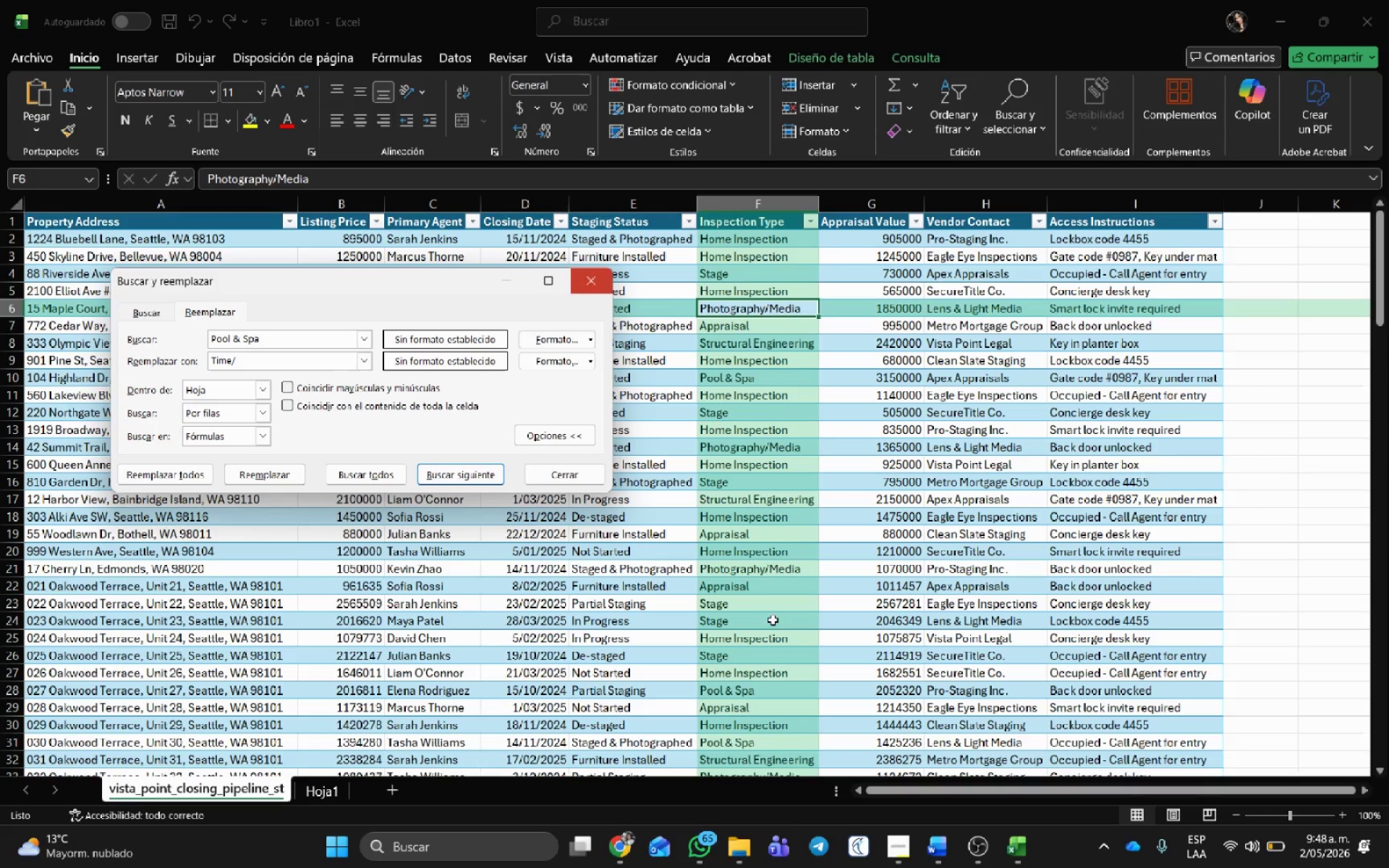 
left_click([635, 851])
 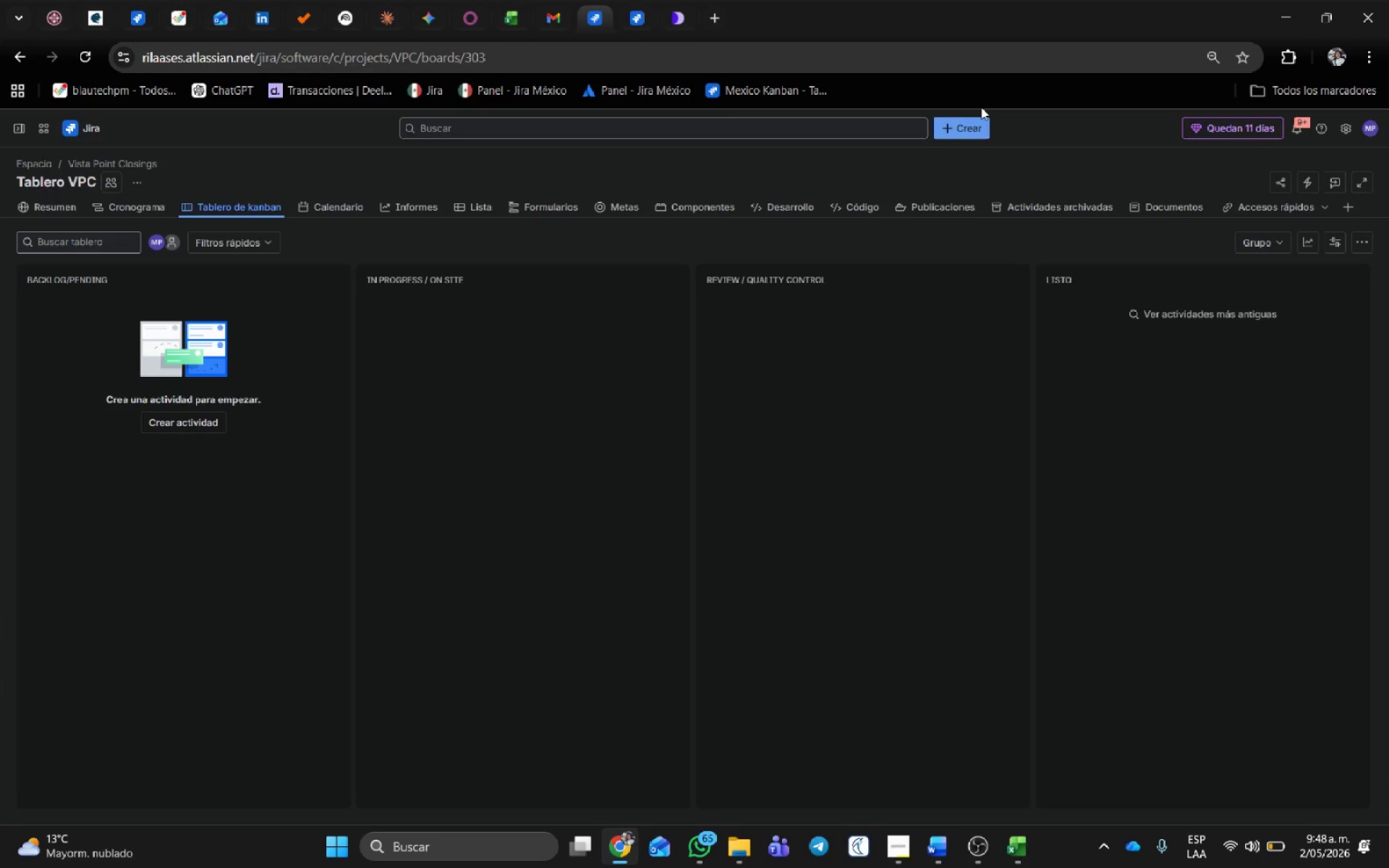 
left_click([965, 128])
 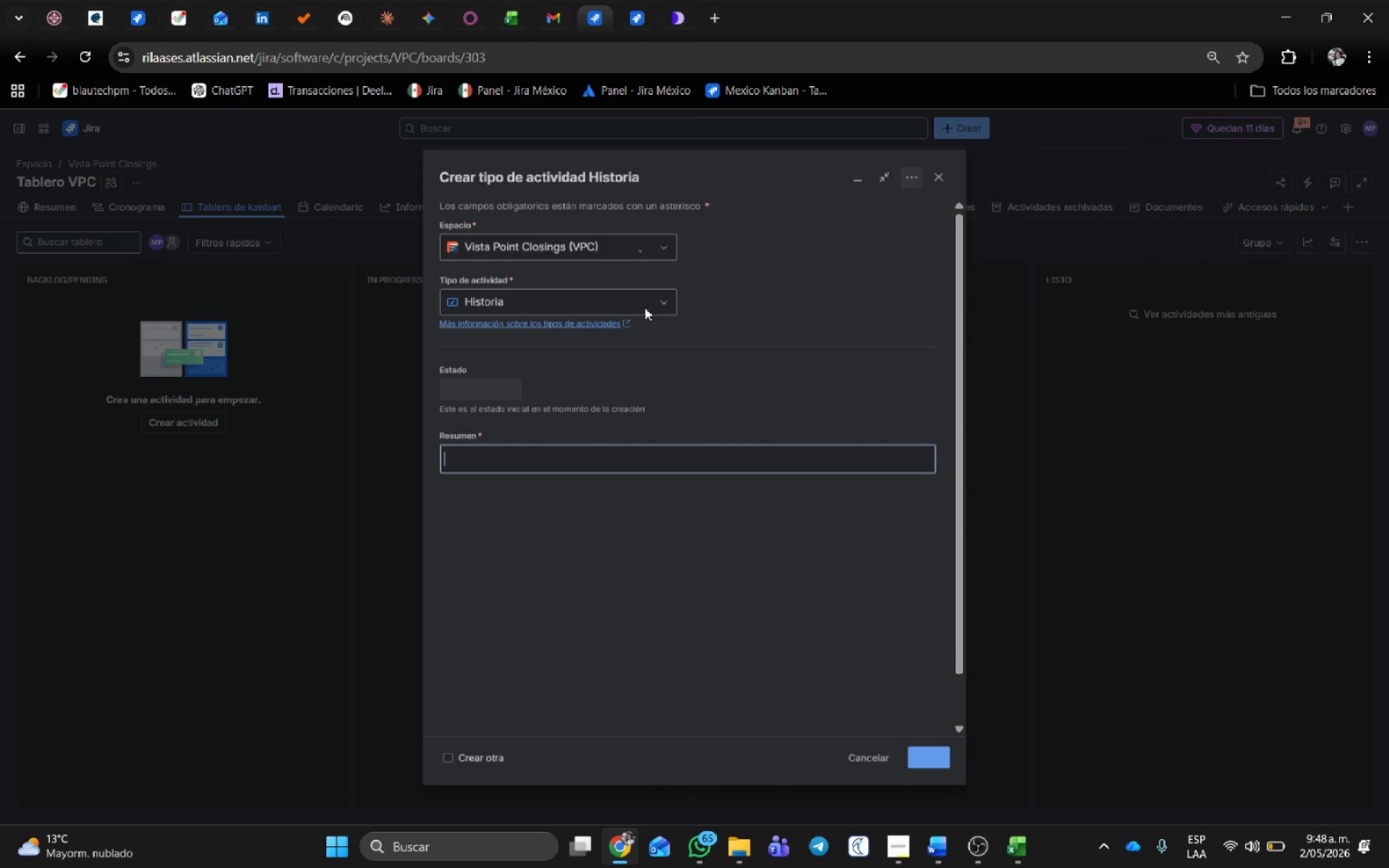 
left_click([656, 294])
 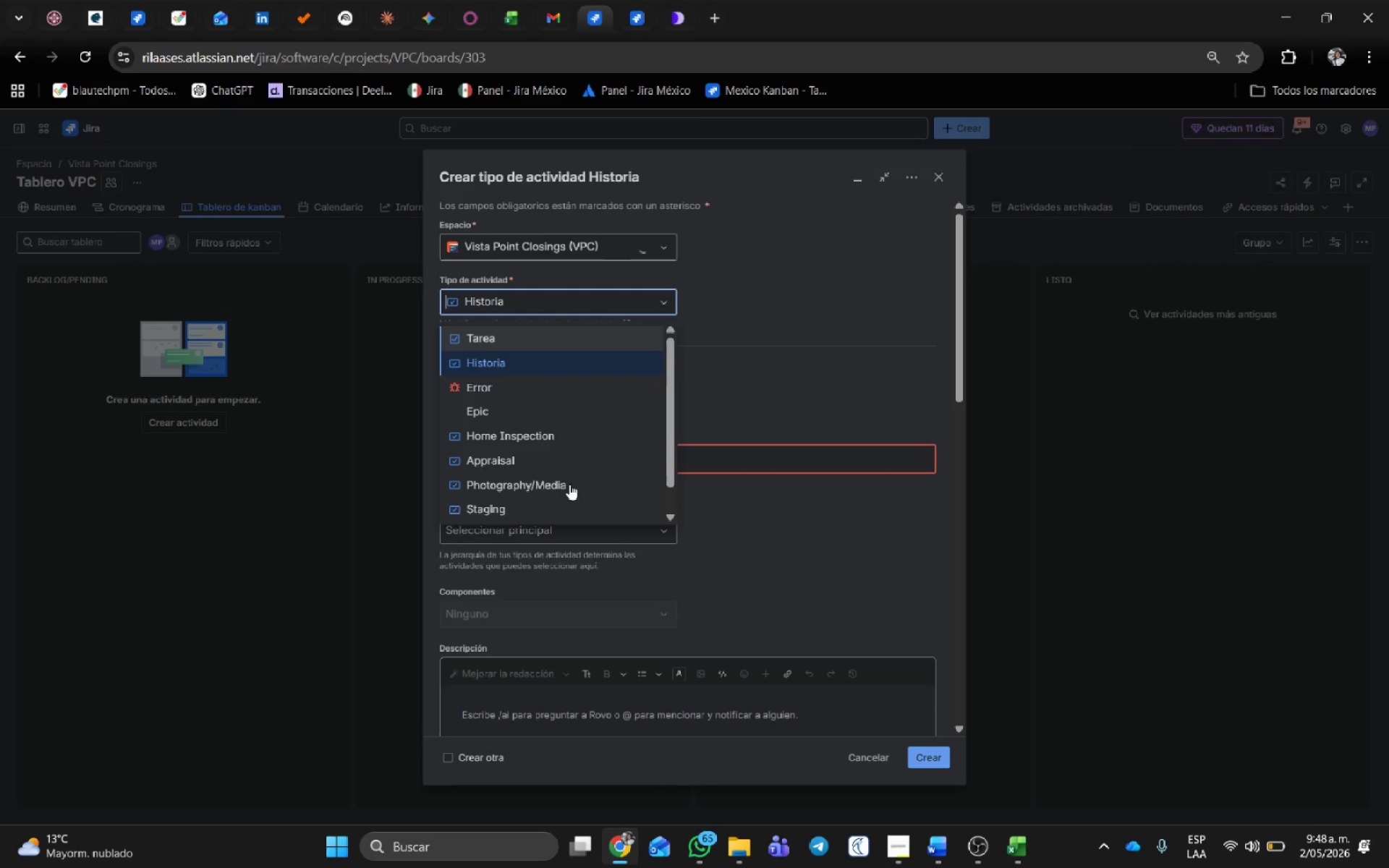 
mouse_move([664, 318])
 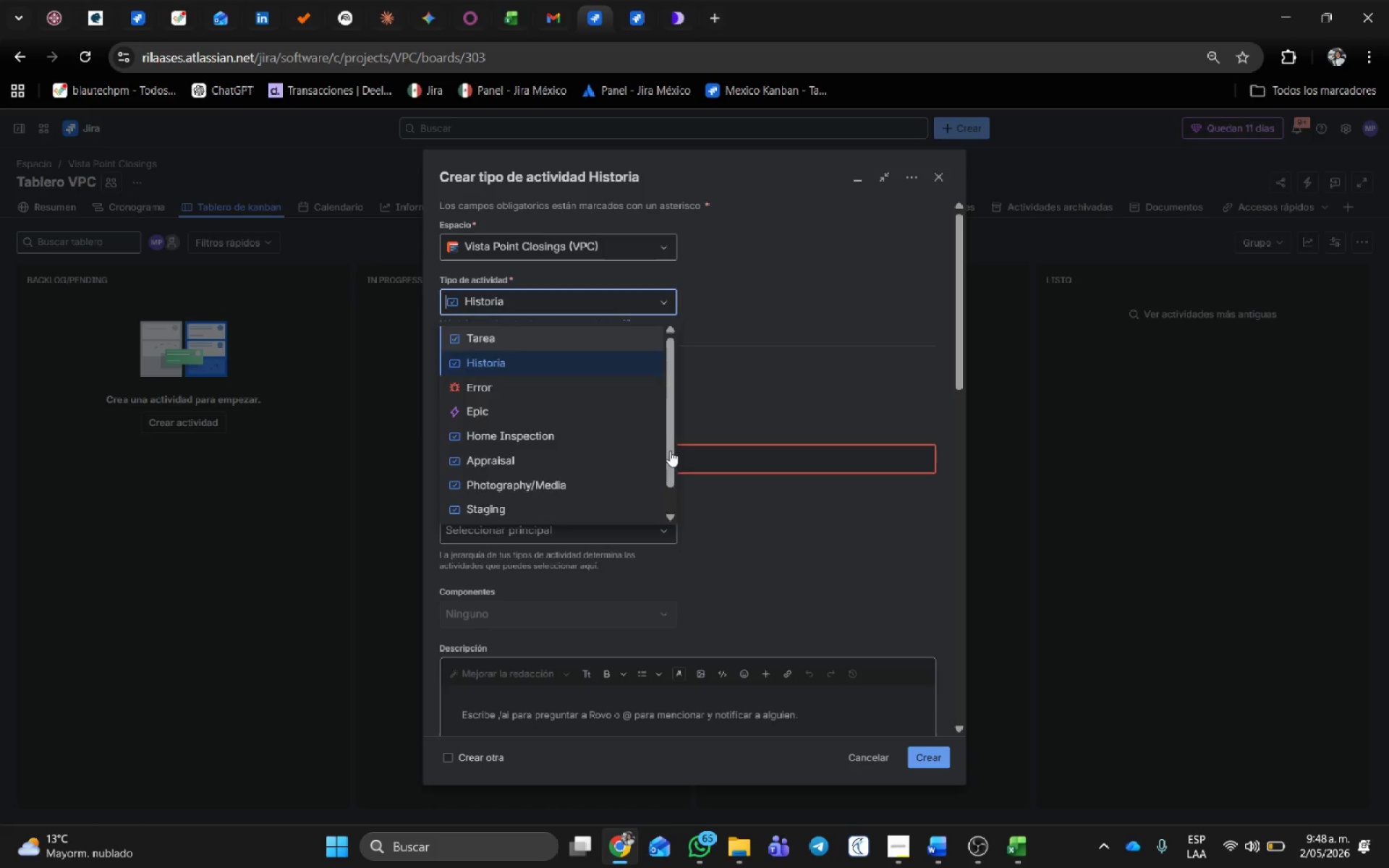 
left_click([670, 451])
 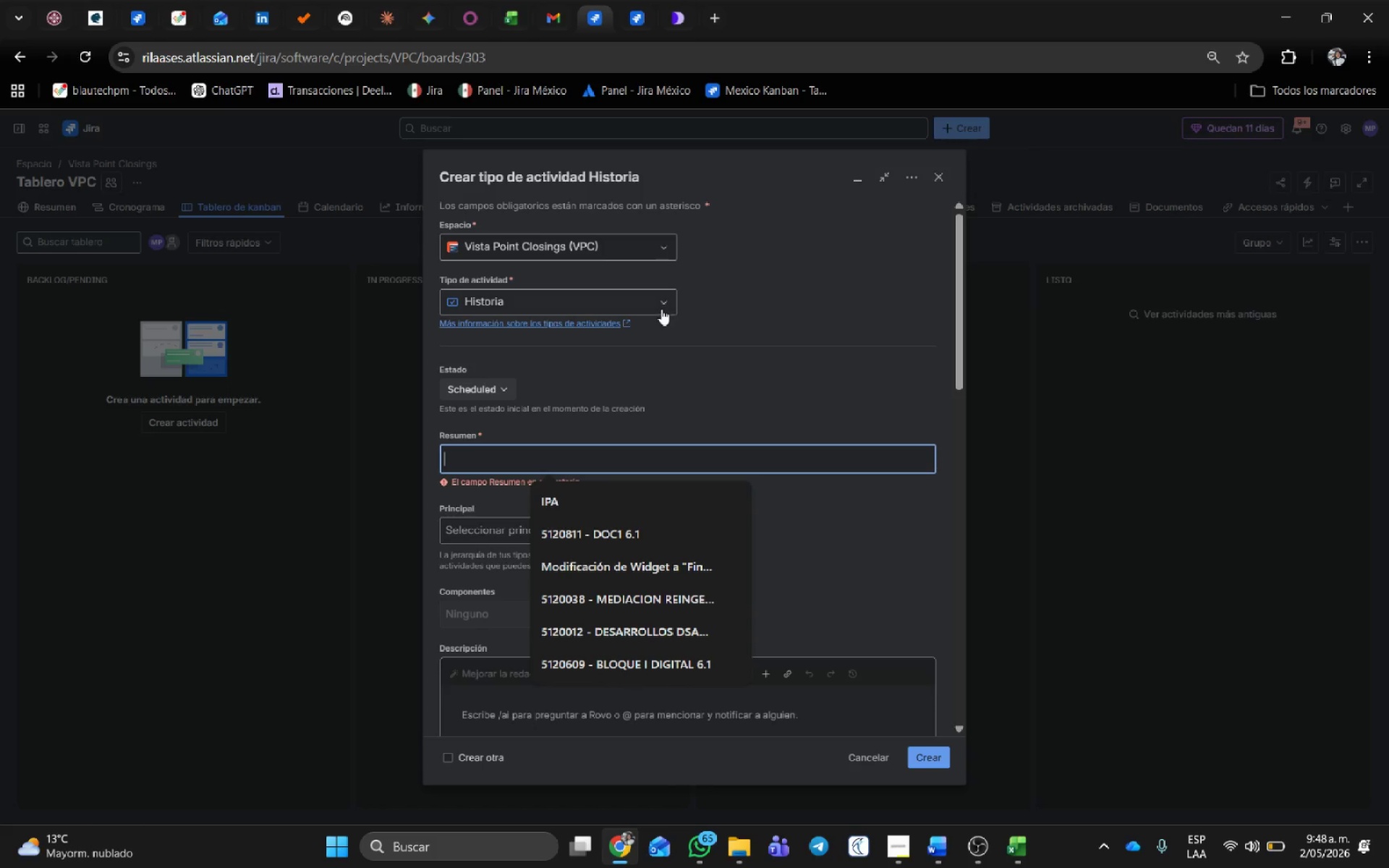 
left_click([661, 303])
 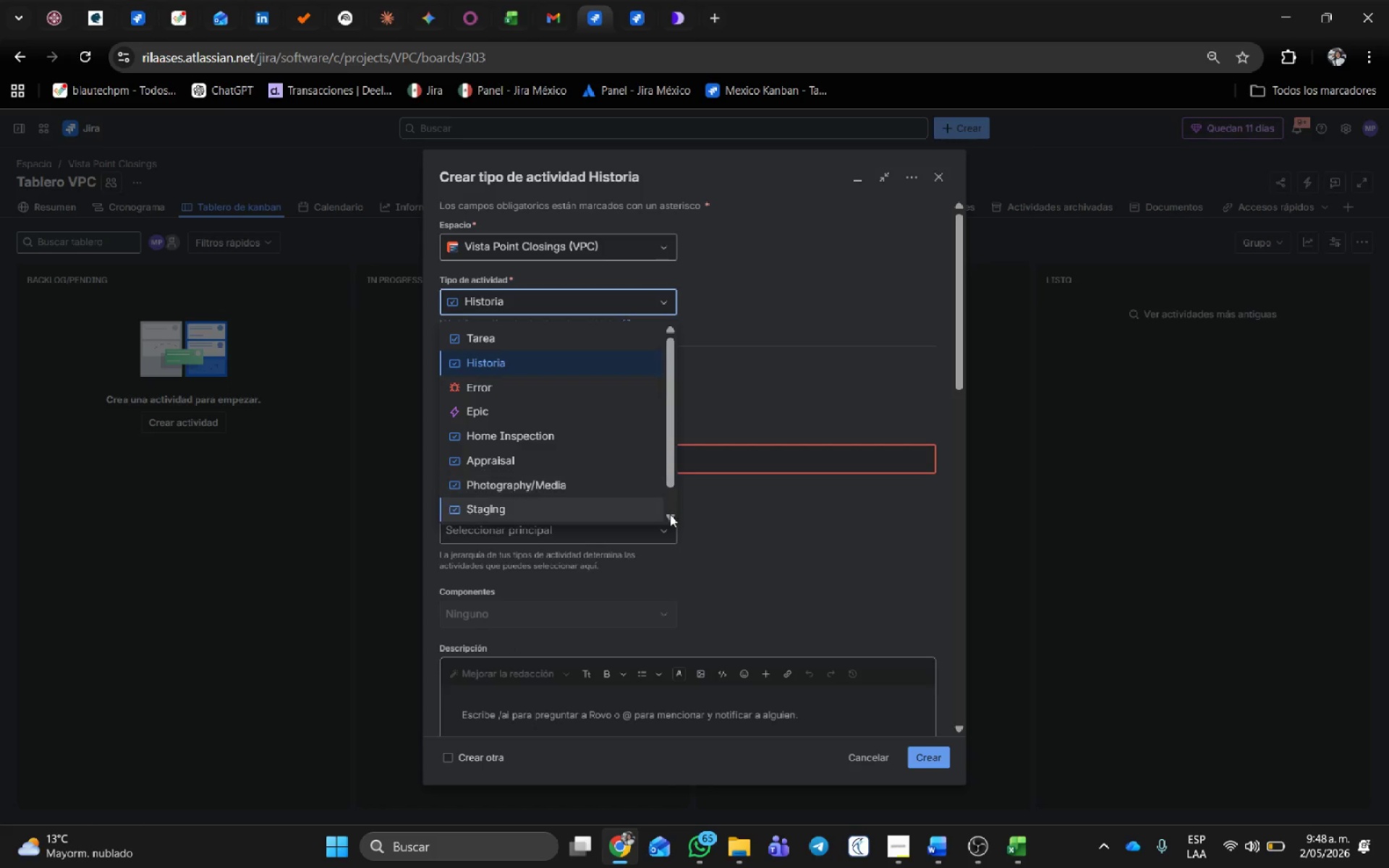 
left_click([671, 516])
 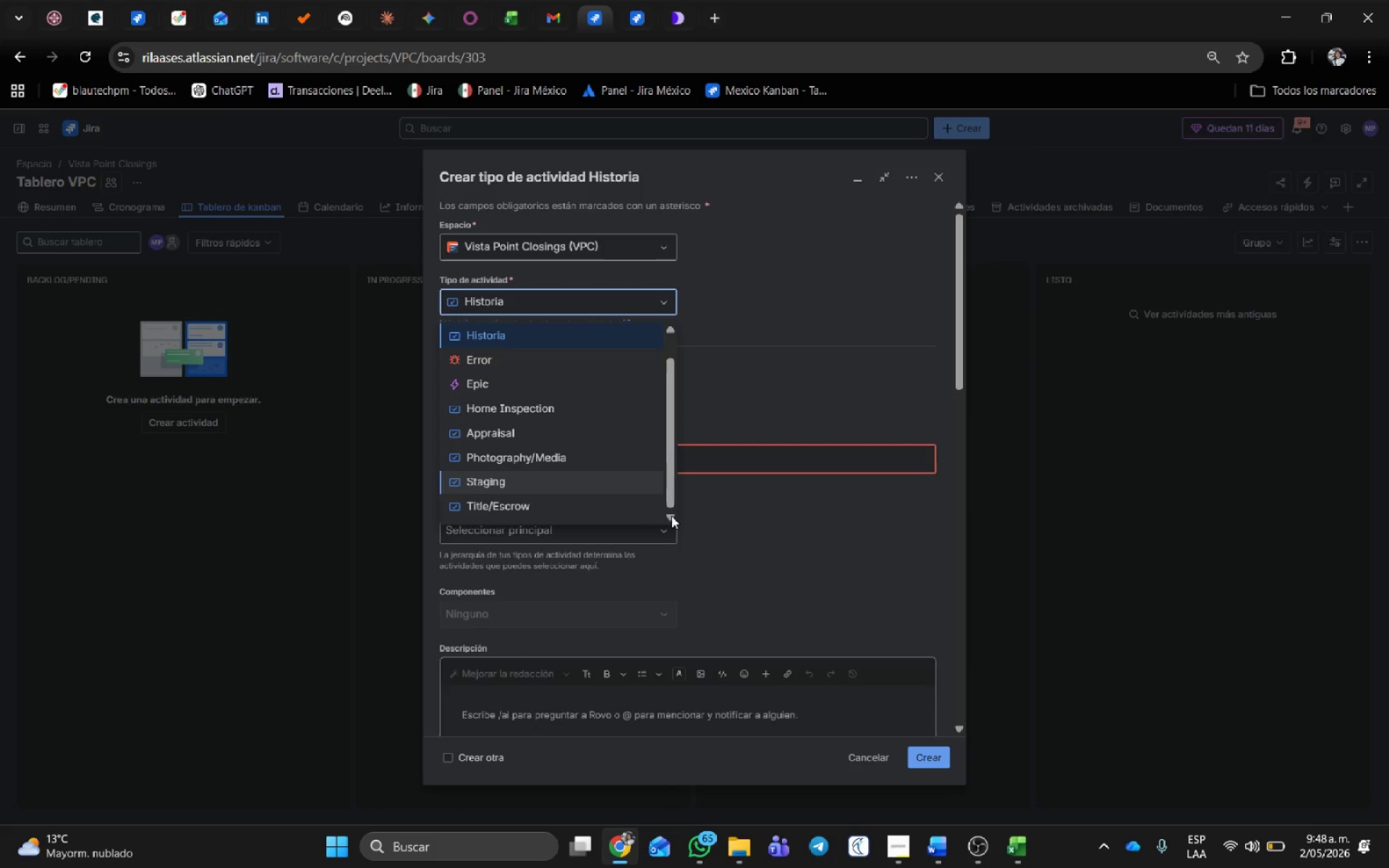 
key(Alt+AltLeft)
 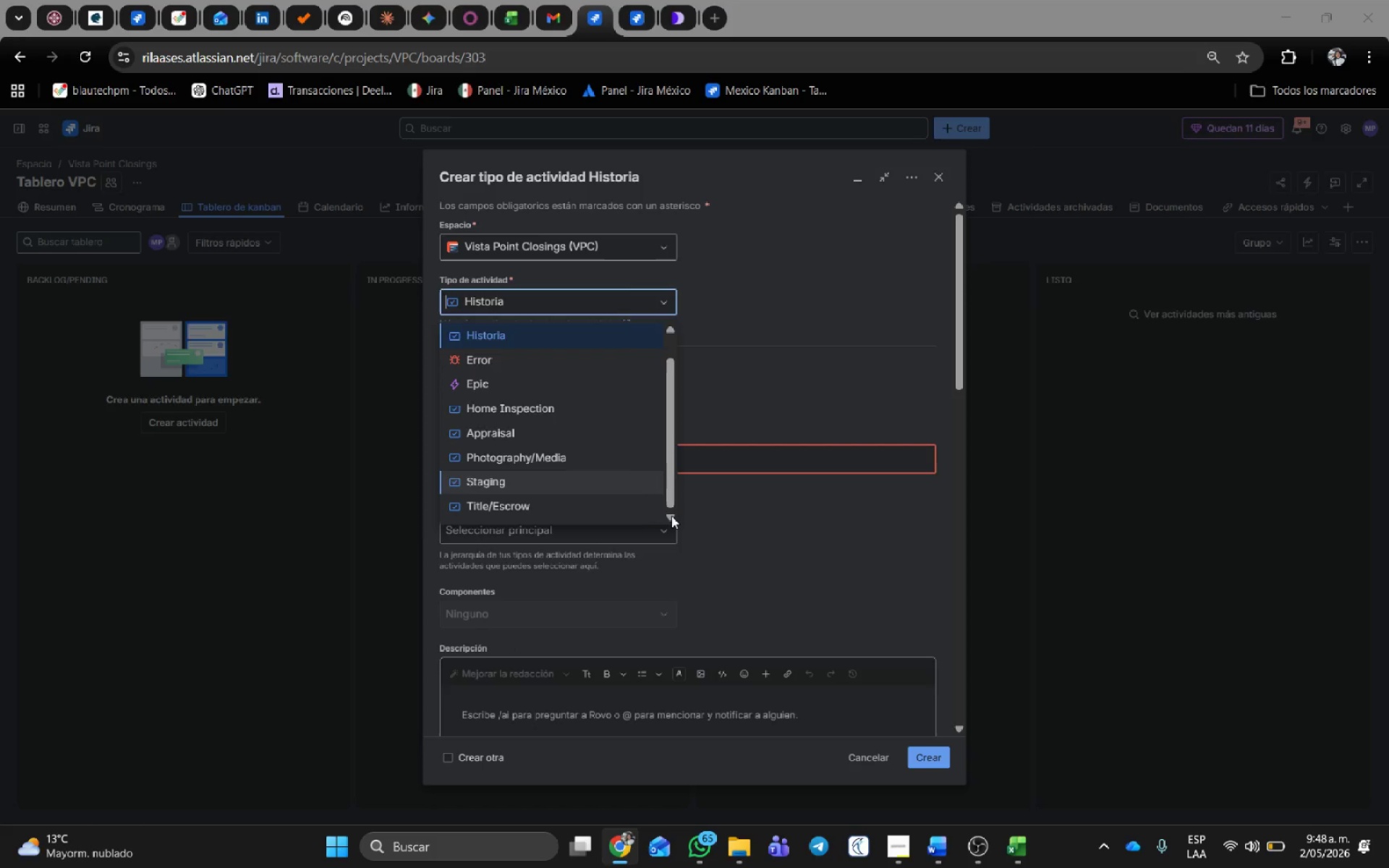 
key(Alt+Tab)
 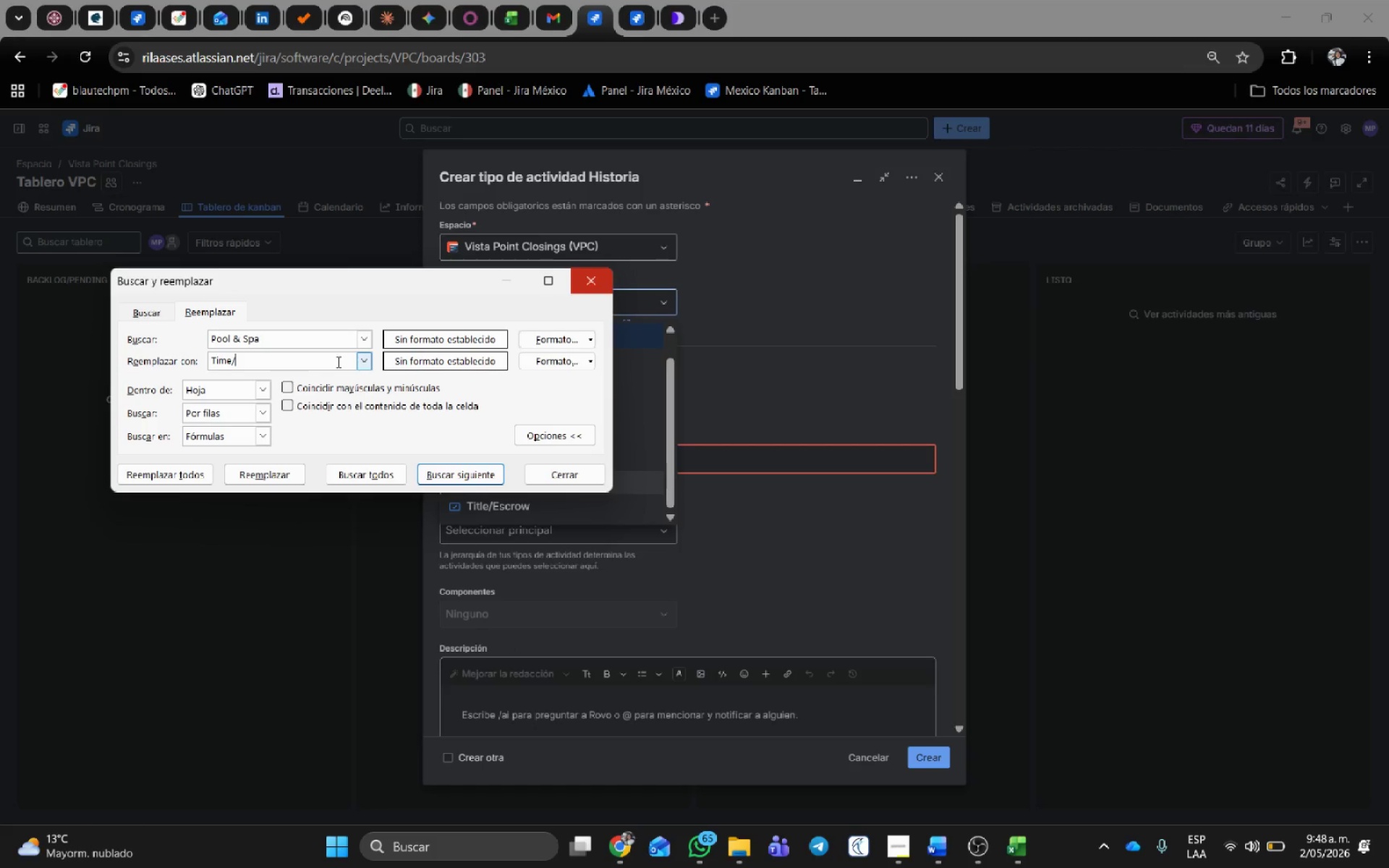 
left_click([335, 363])
 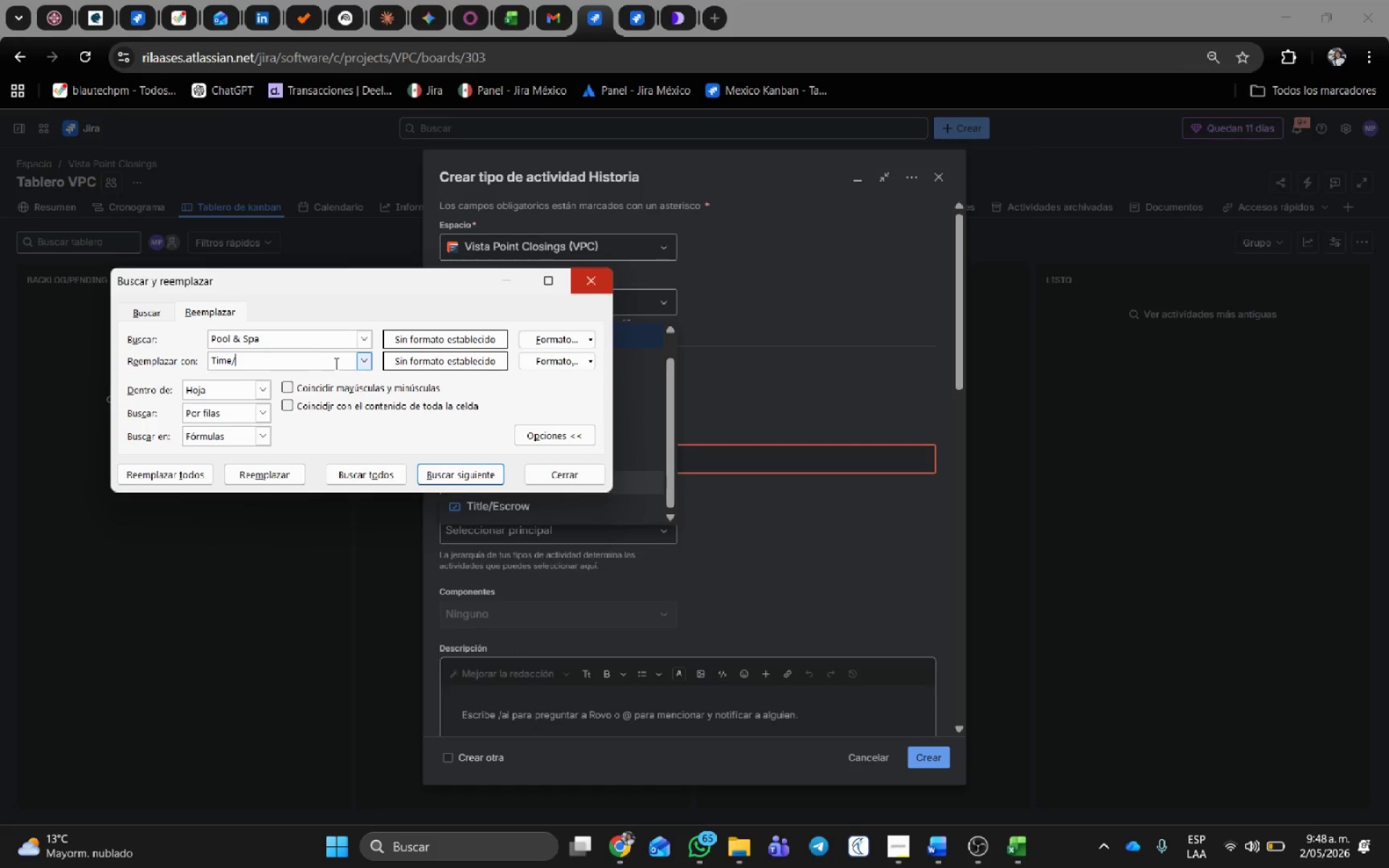 
type(Escrow)
 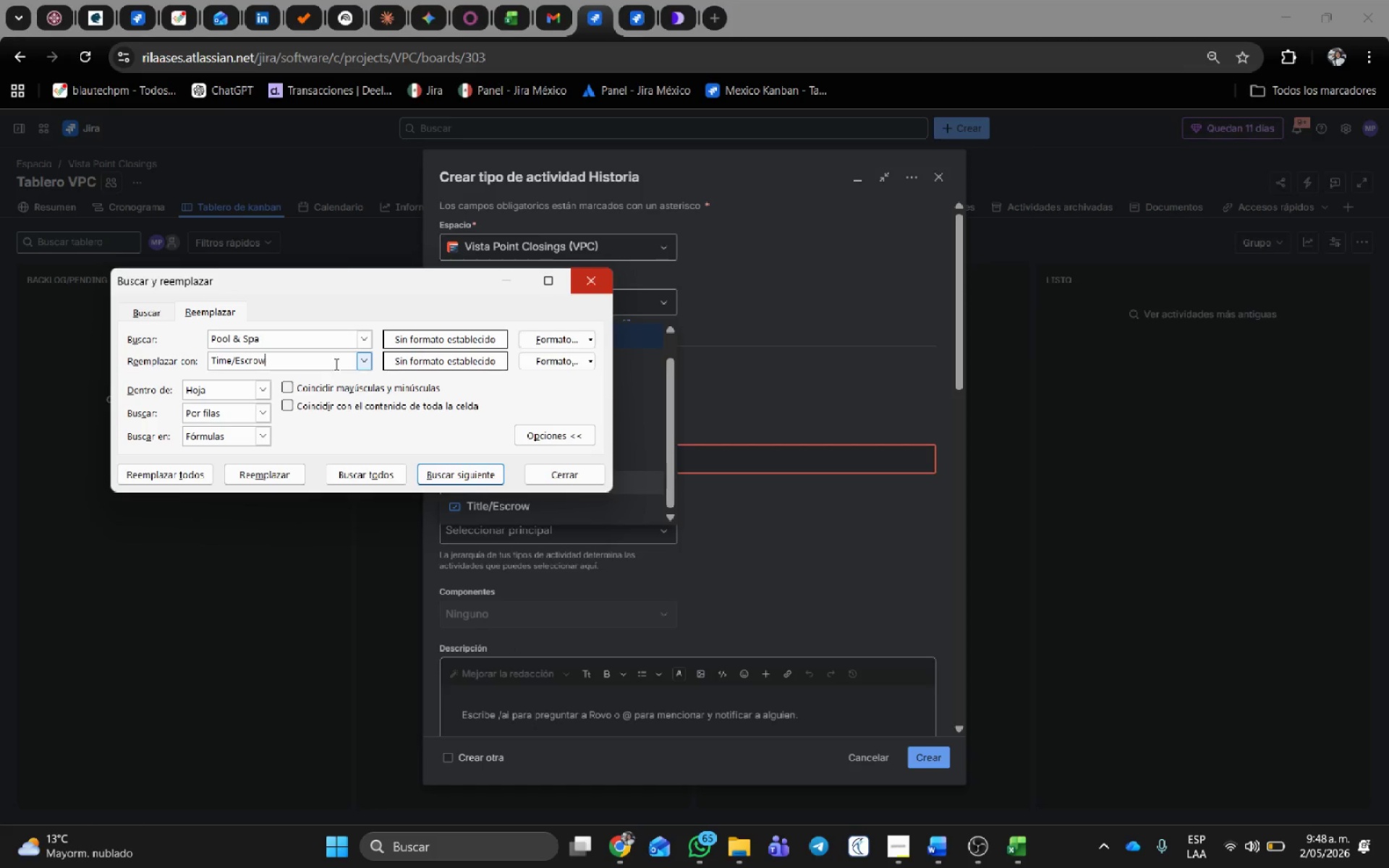 
key(Alt+AltLeft)
 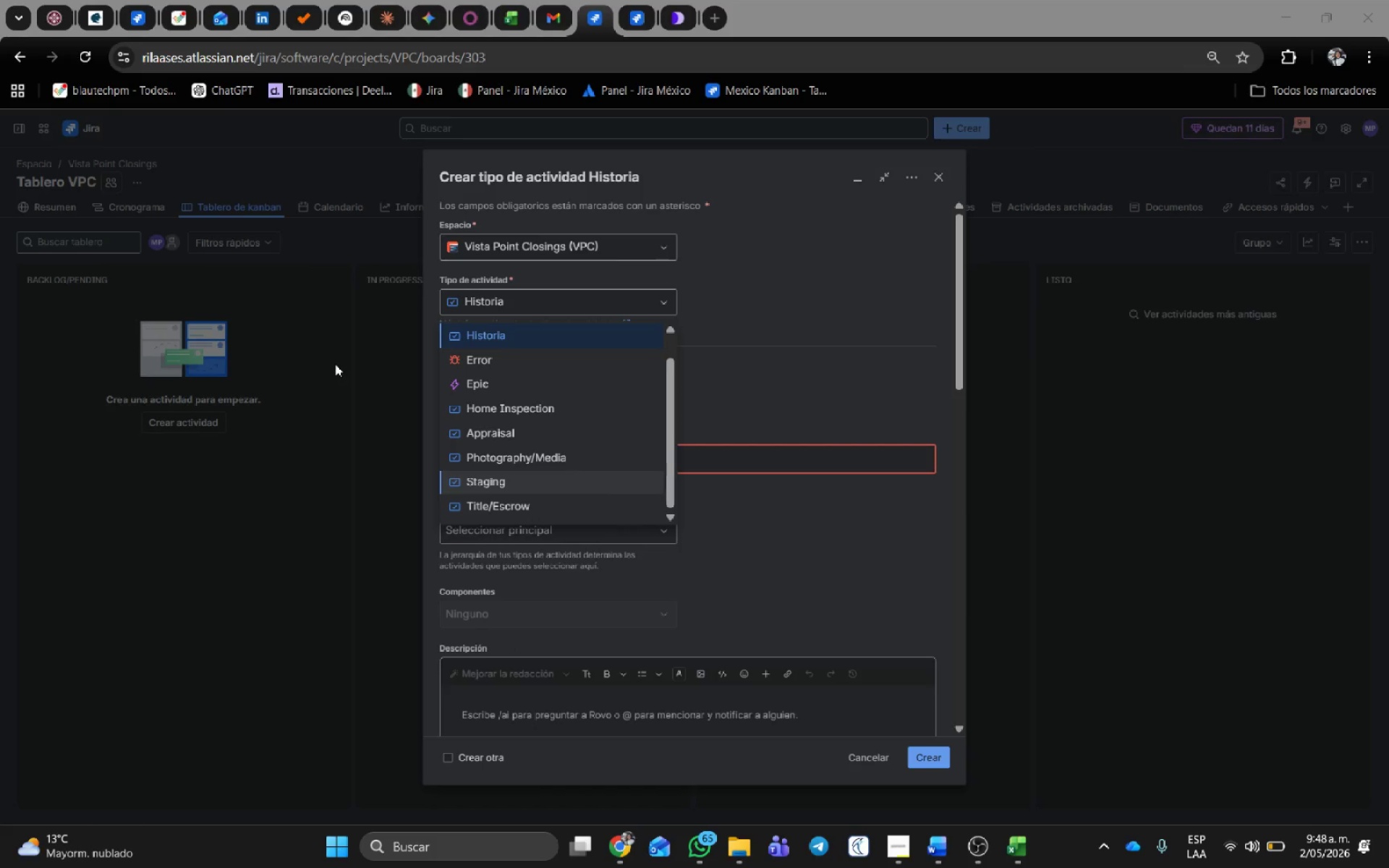 
key(Alt+Tab)
 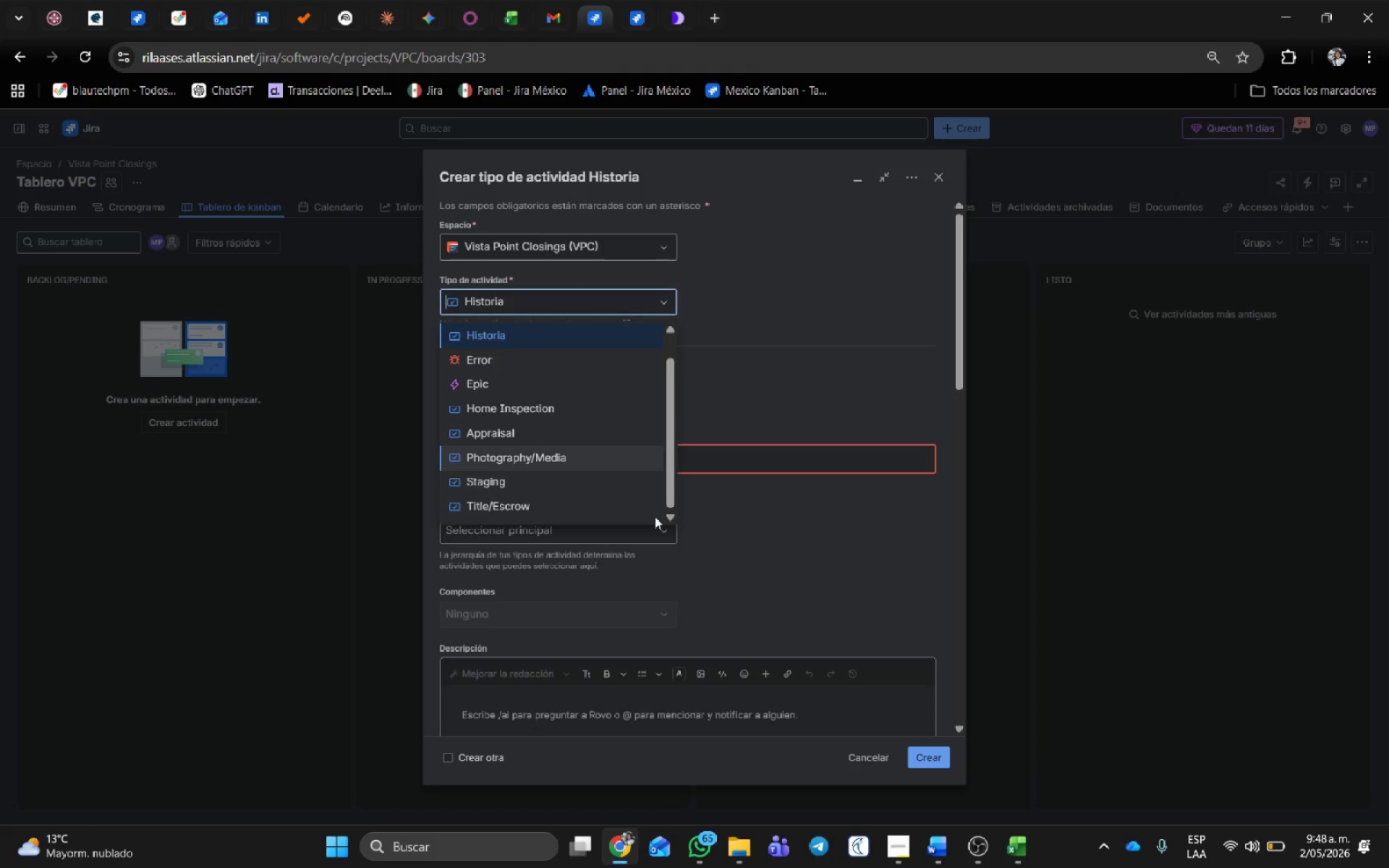 
key(Alt+AltLeft)
 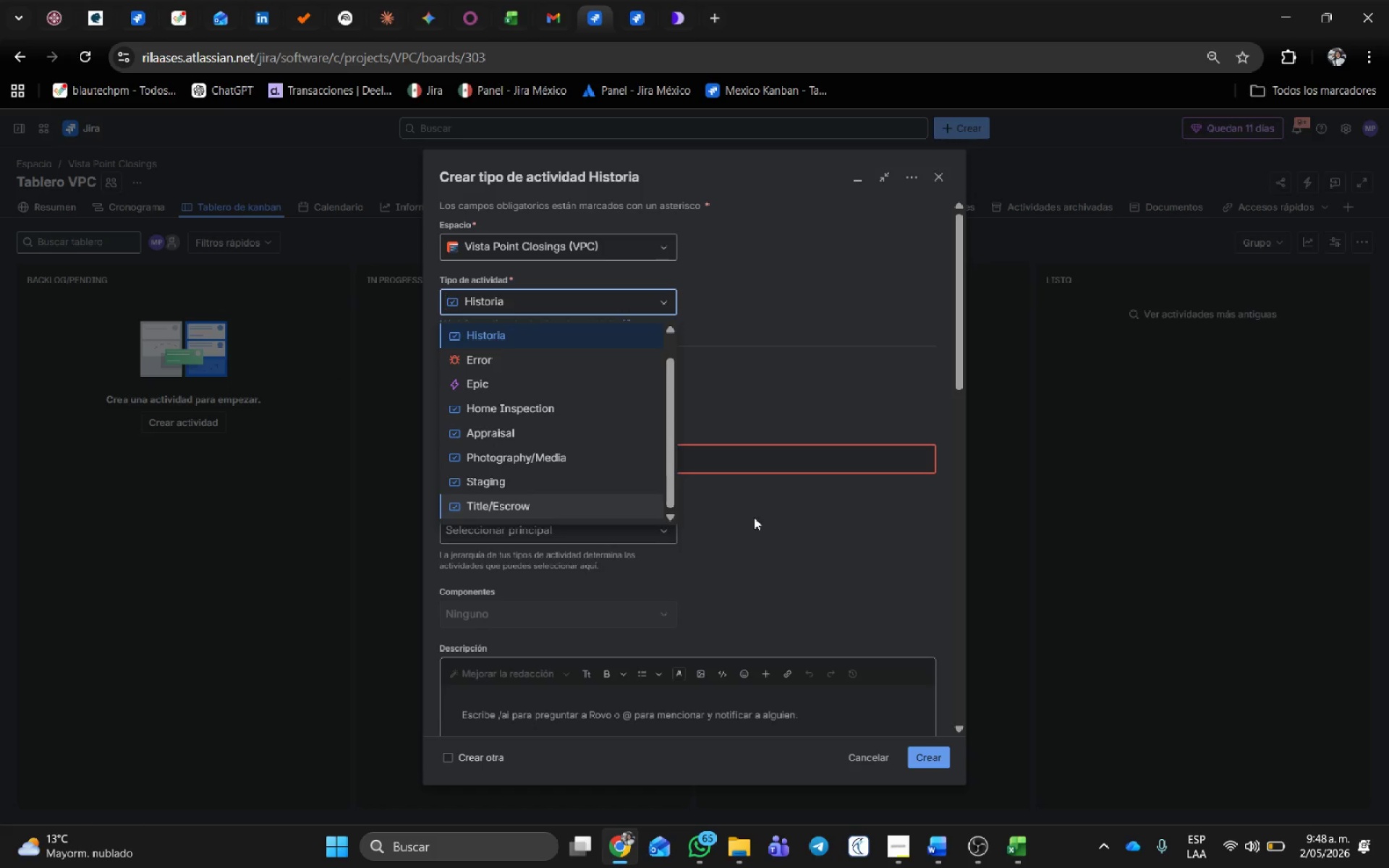 
key(Alt+Tab)
 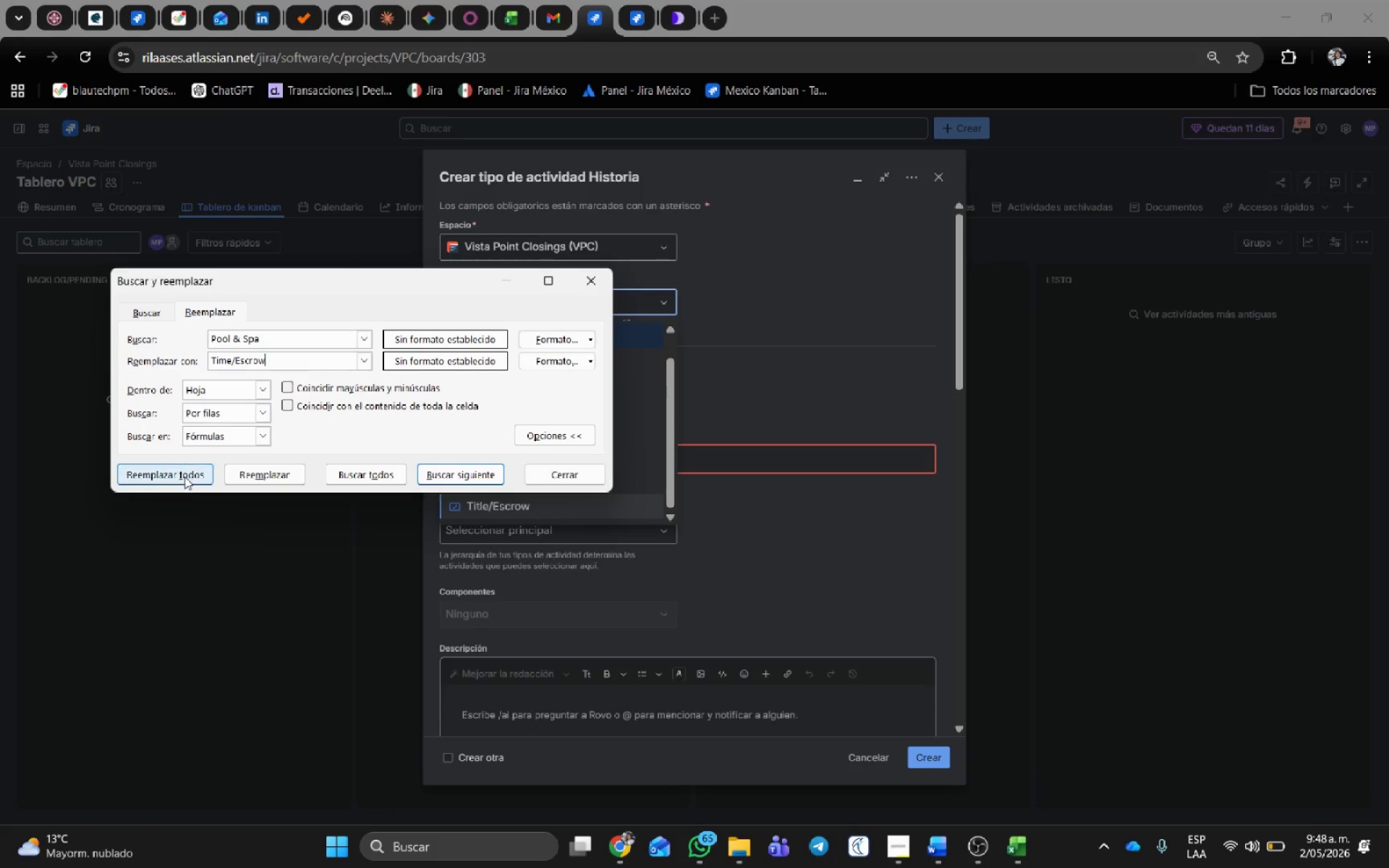 
left_click([185, 482])
 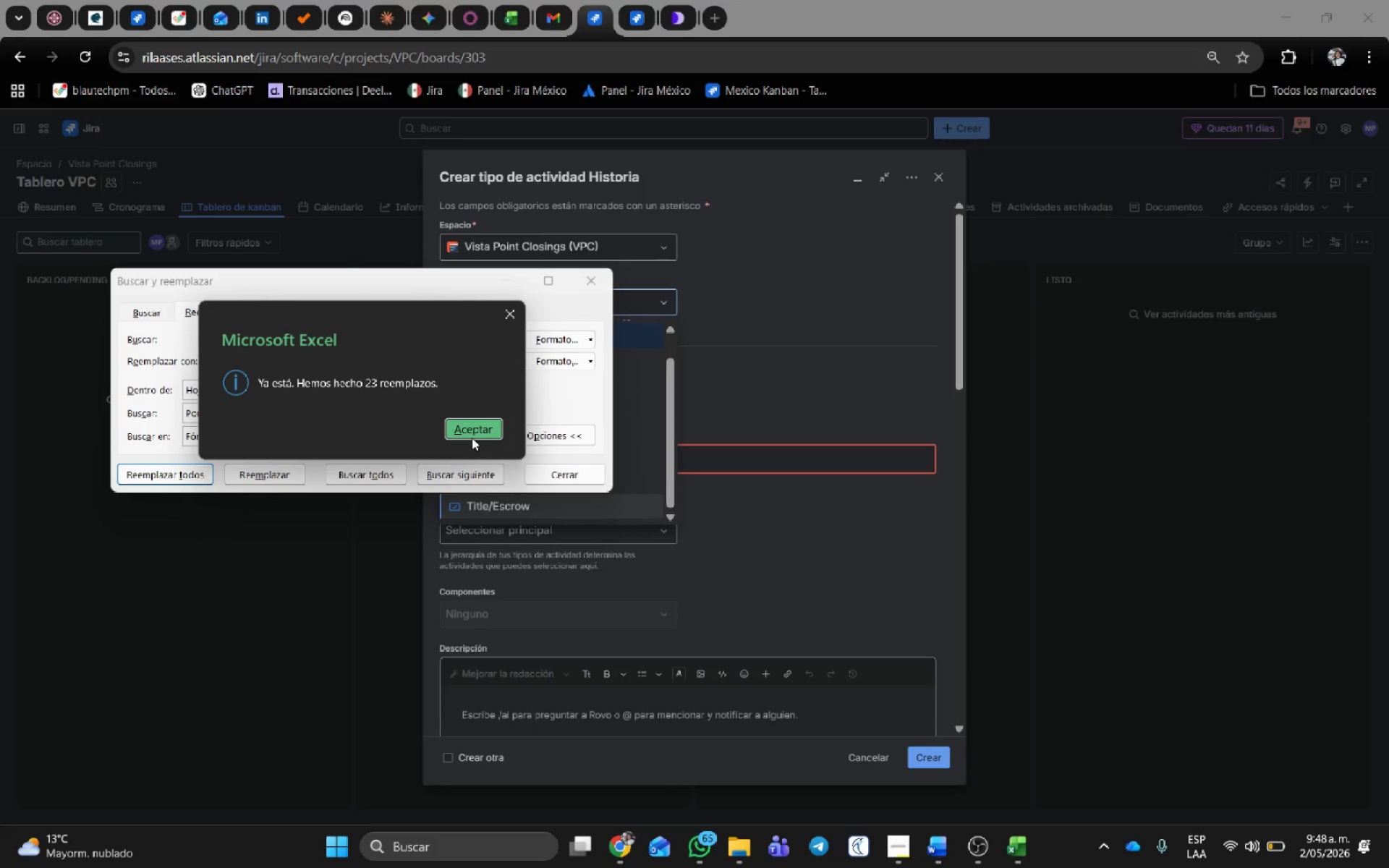 
left_click([470, 435])
 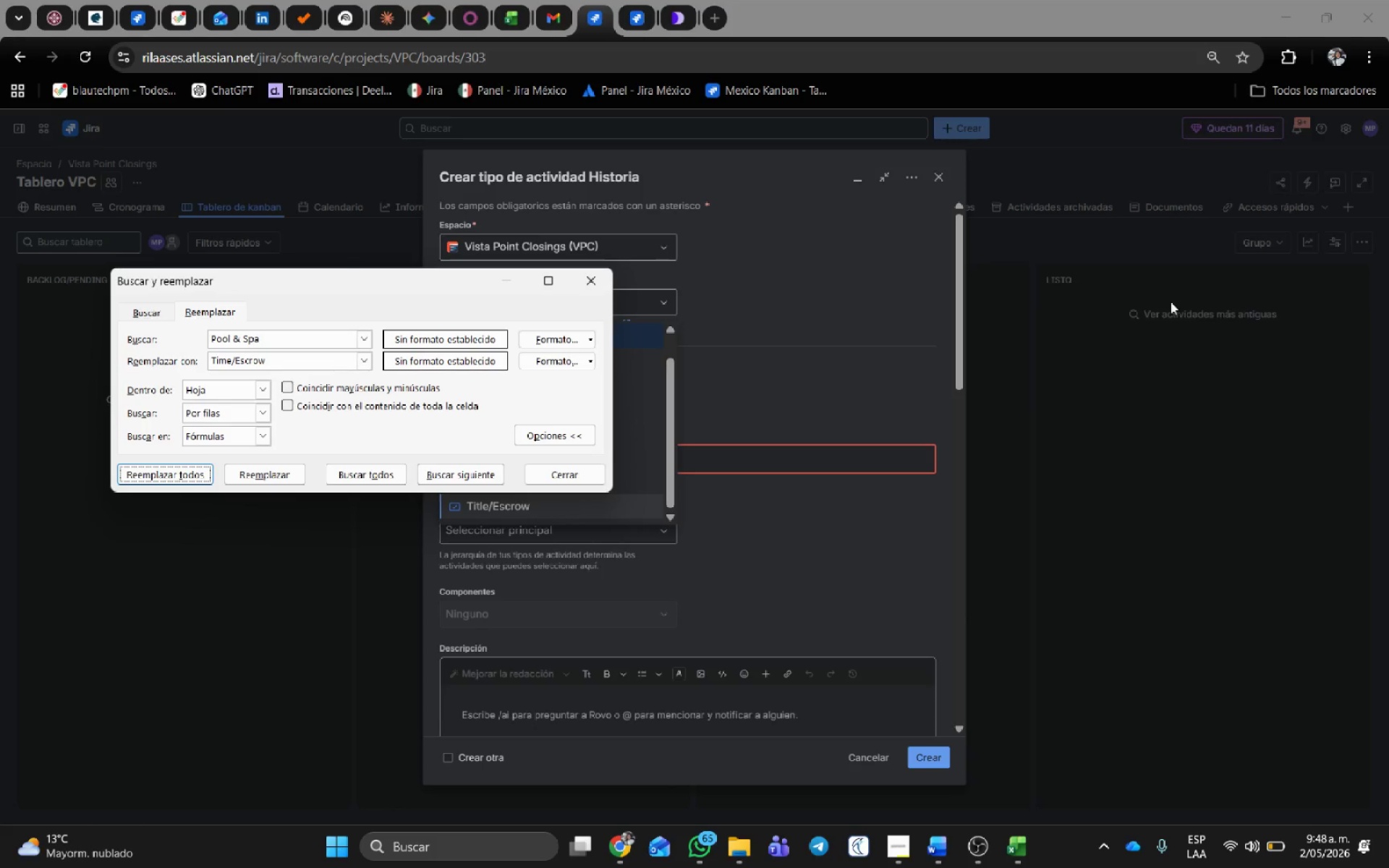 
key(Alt+AltLeft)
 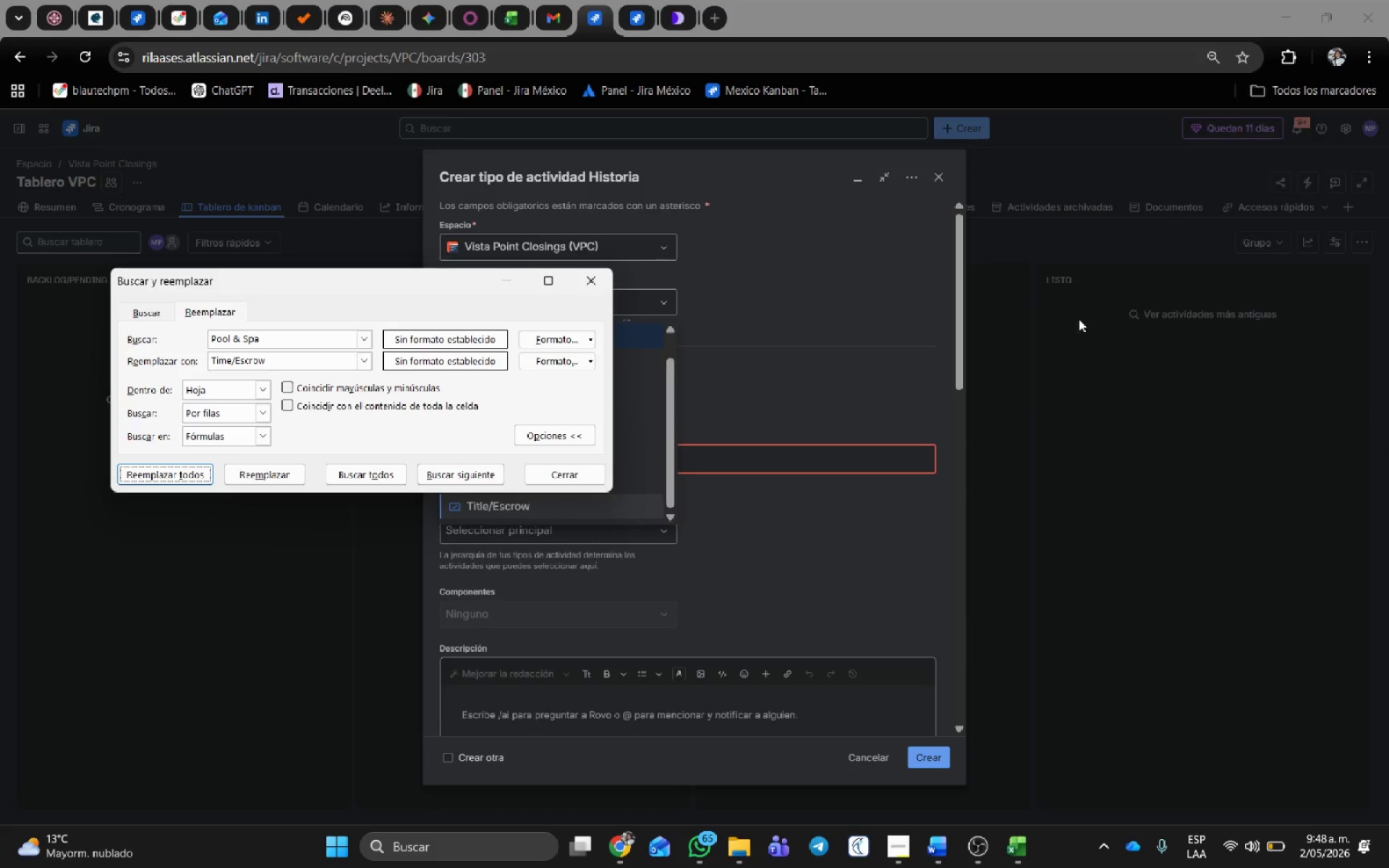 
key(Alt+Tab)
 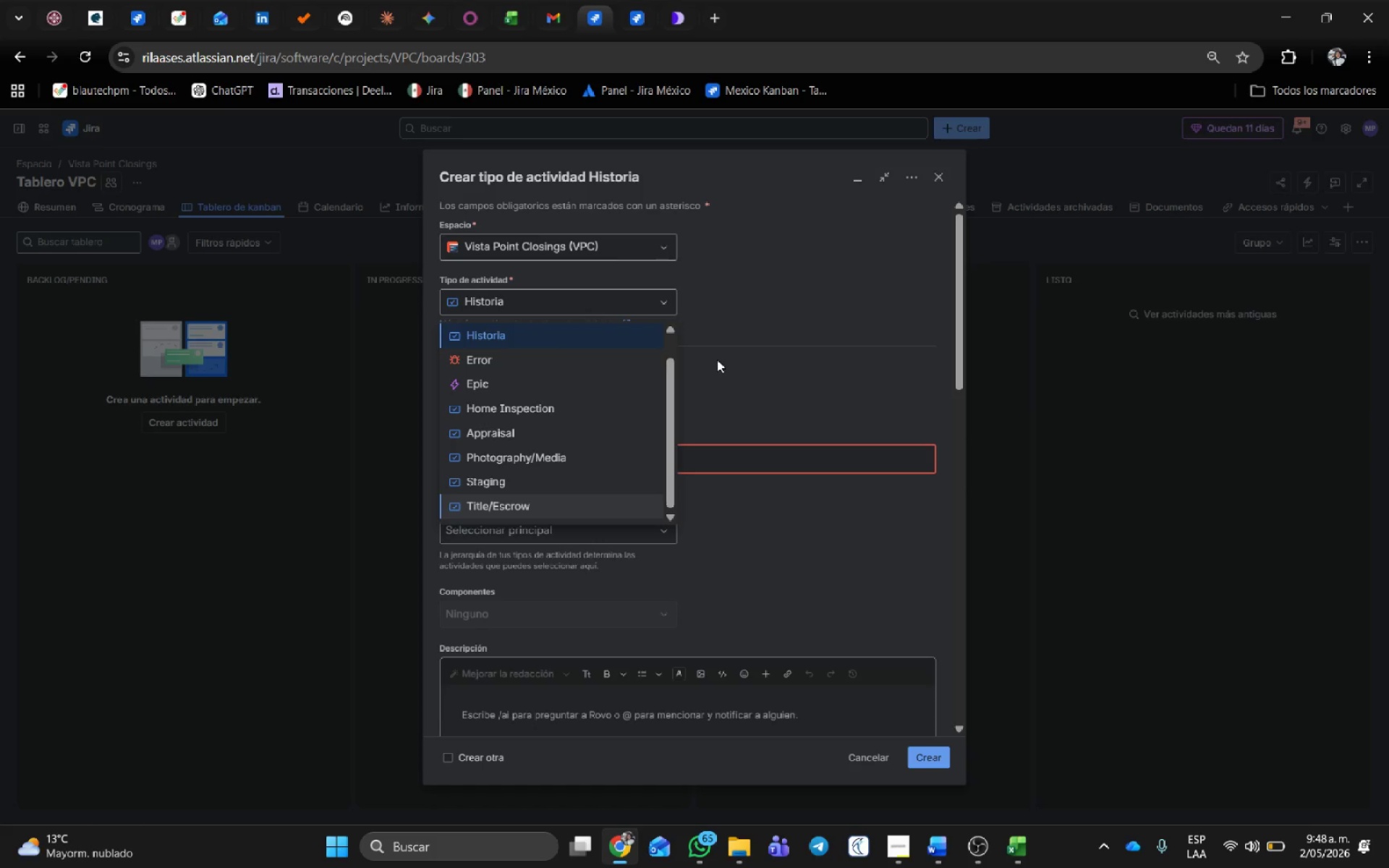 
key(Alt+Tab)
 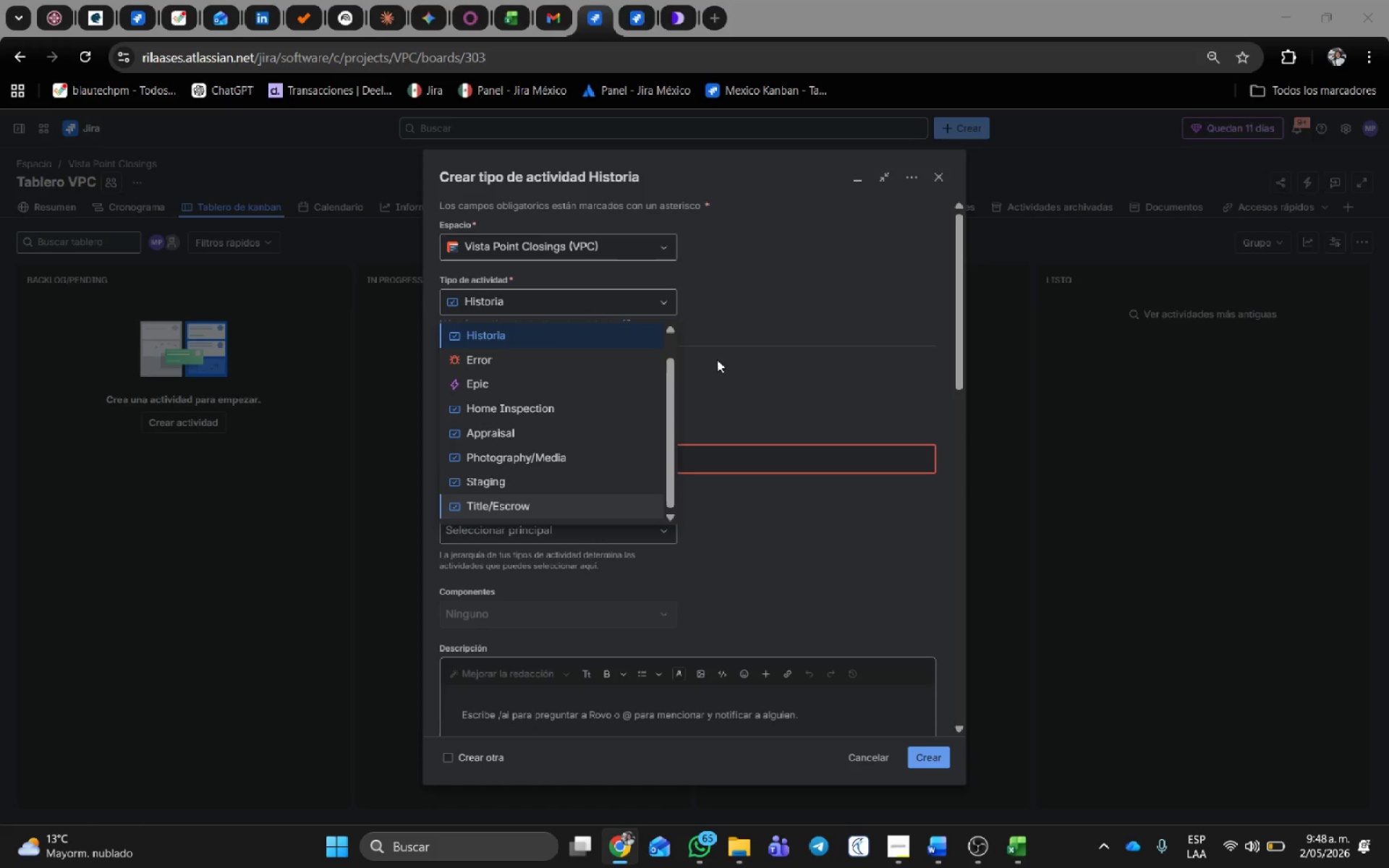 
key(Alt+Tab)
 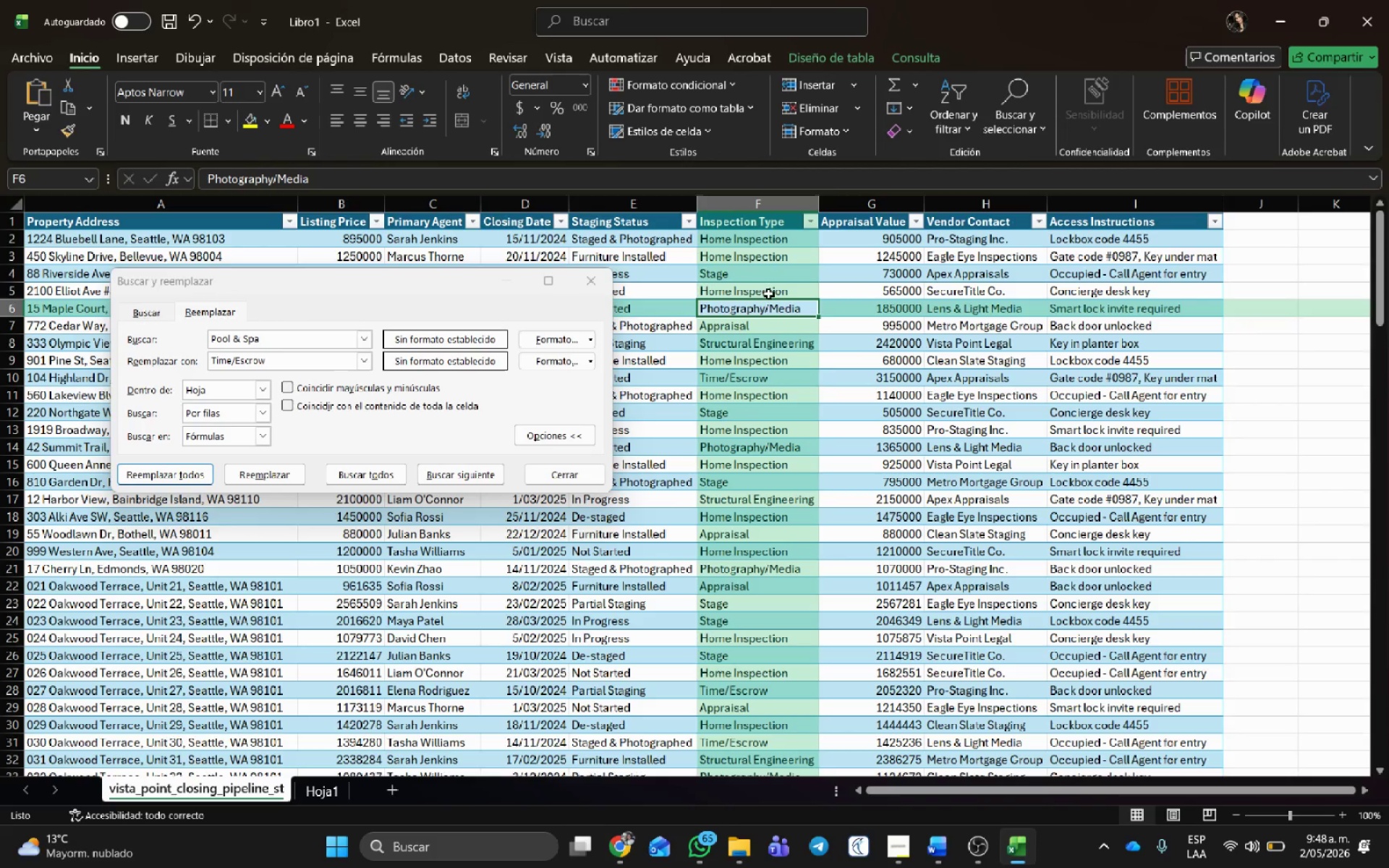 
left_click([786, 269])
 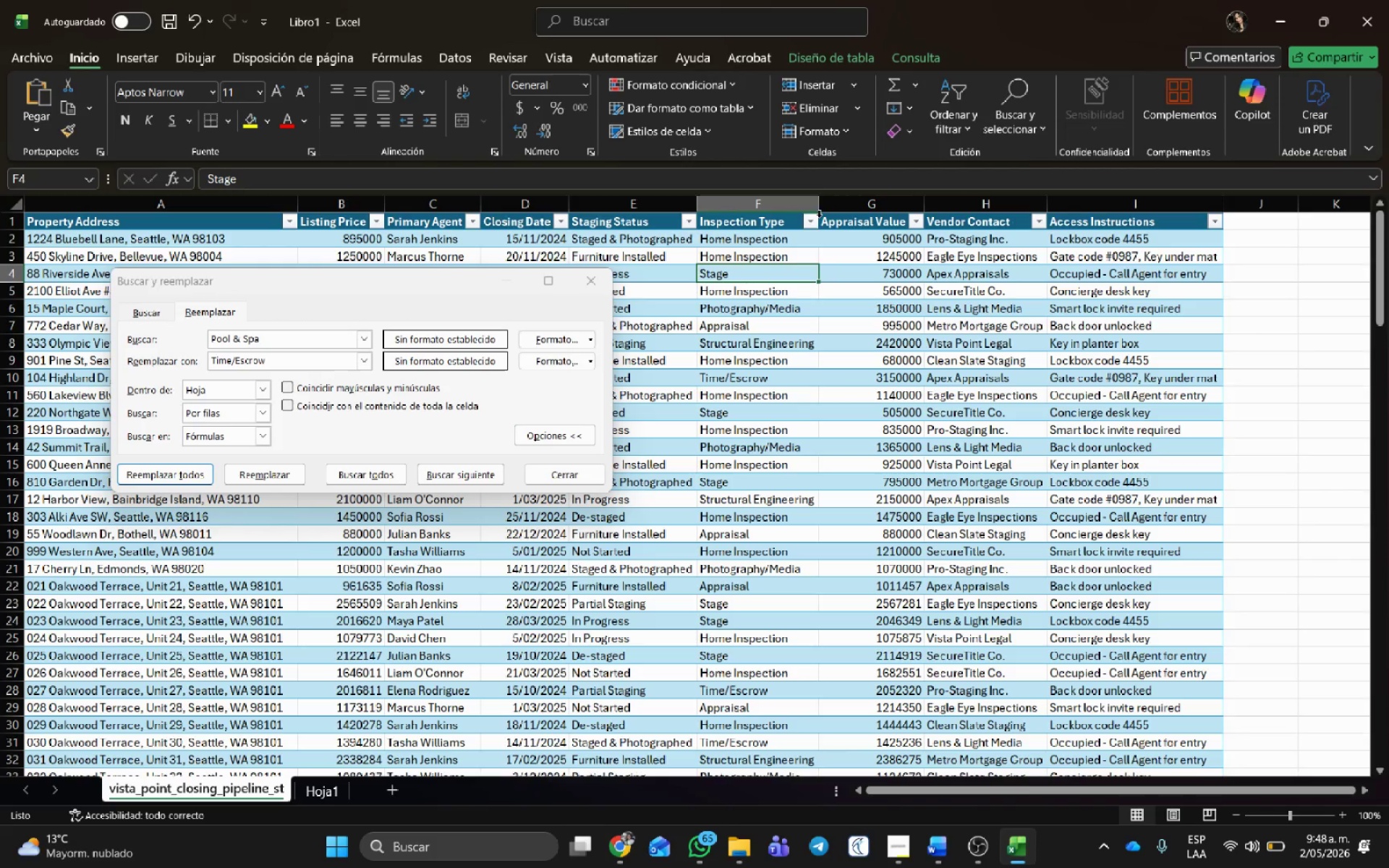 
left_click([815, 217])
 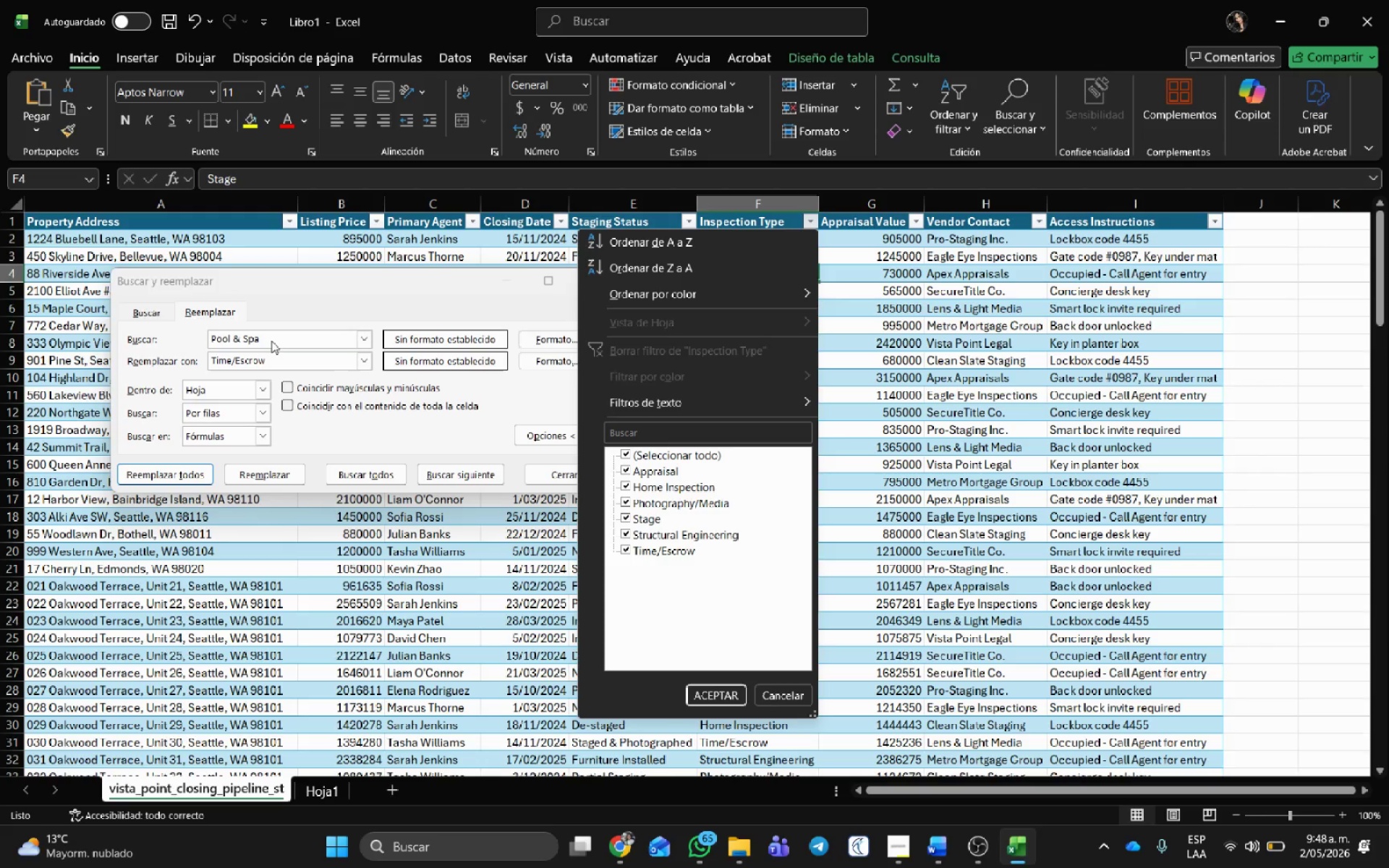 
wait(7.55)
 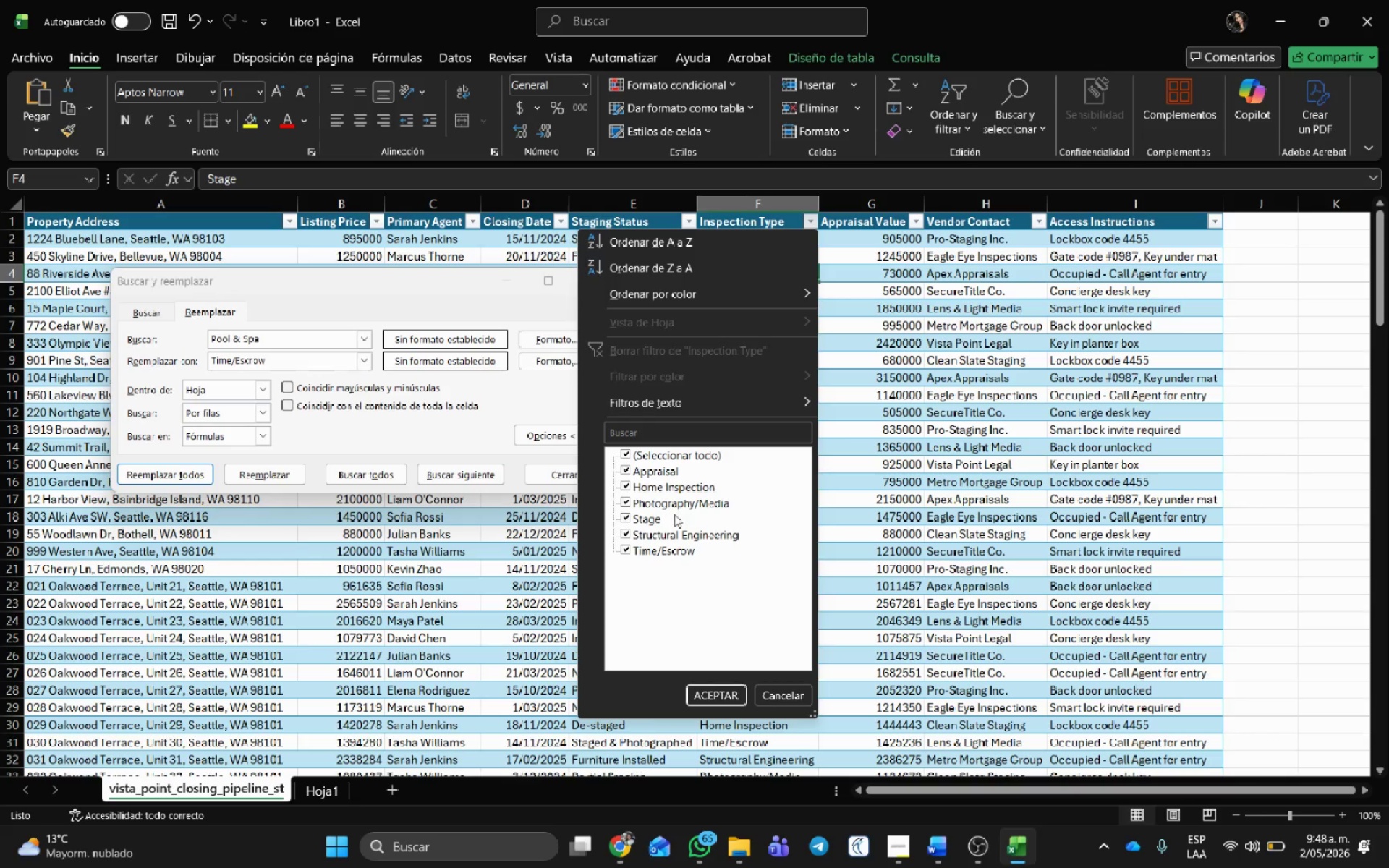 
left_click_drag(start_coordinate=[279, 343], to_coordinate=[124, 342])
 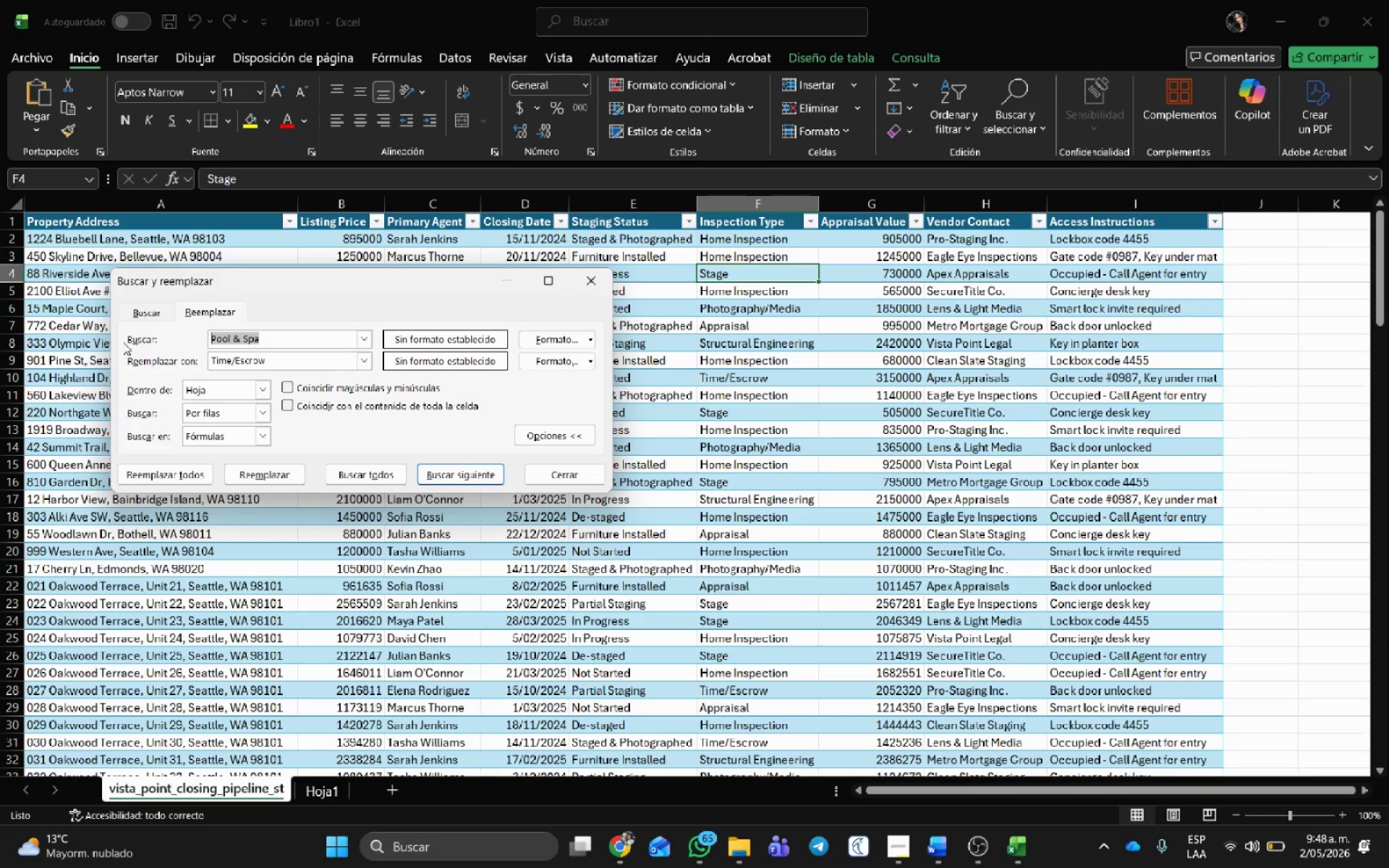 
type(Structural Engineering)
 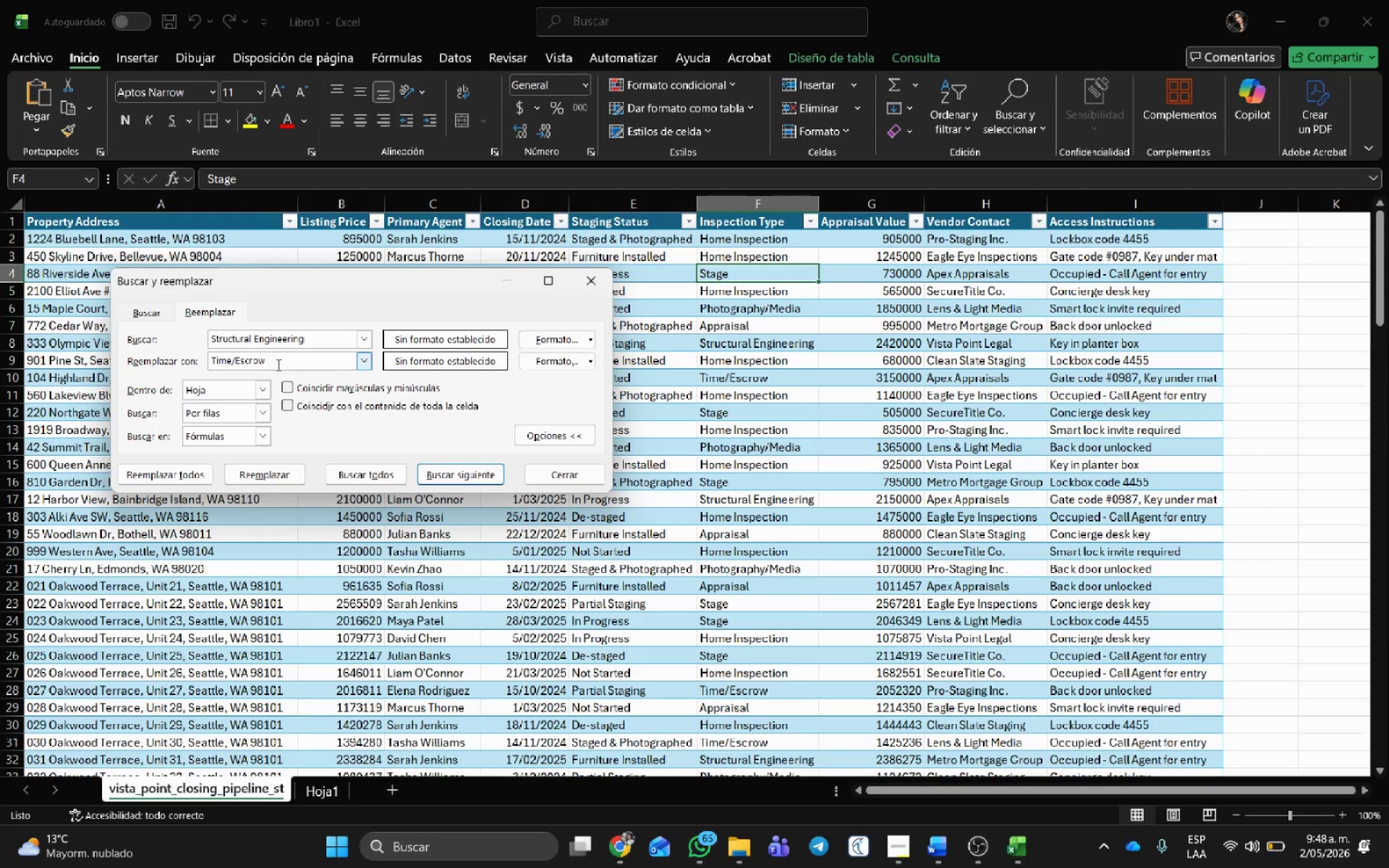 
left_click_drag(start_coordinate=[277, 365], to_coordinate=[132, 350])
 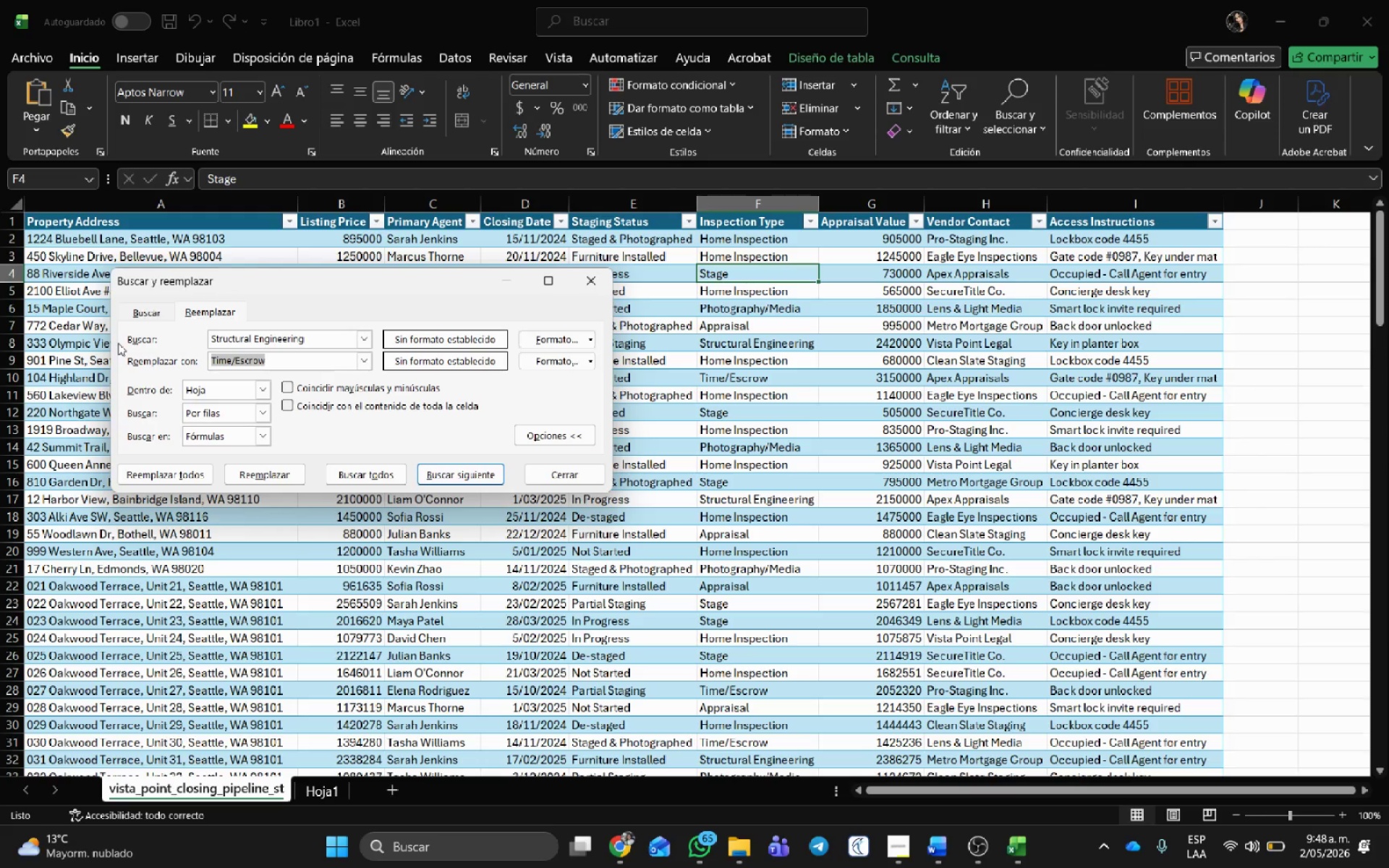 
type(Photograp)
 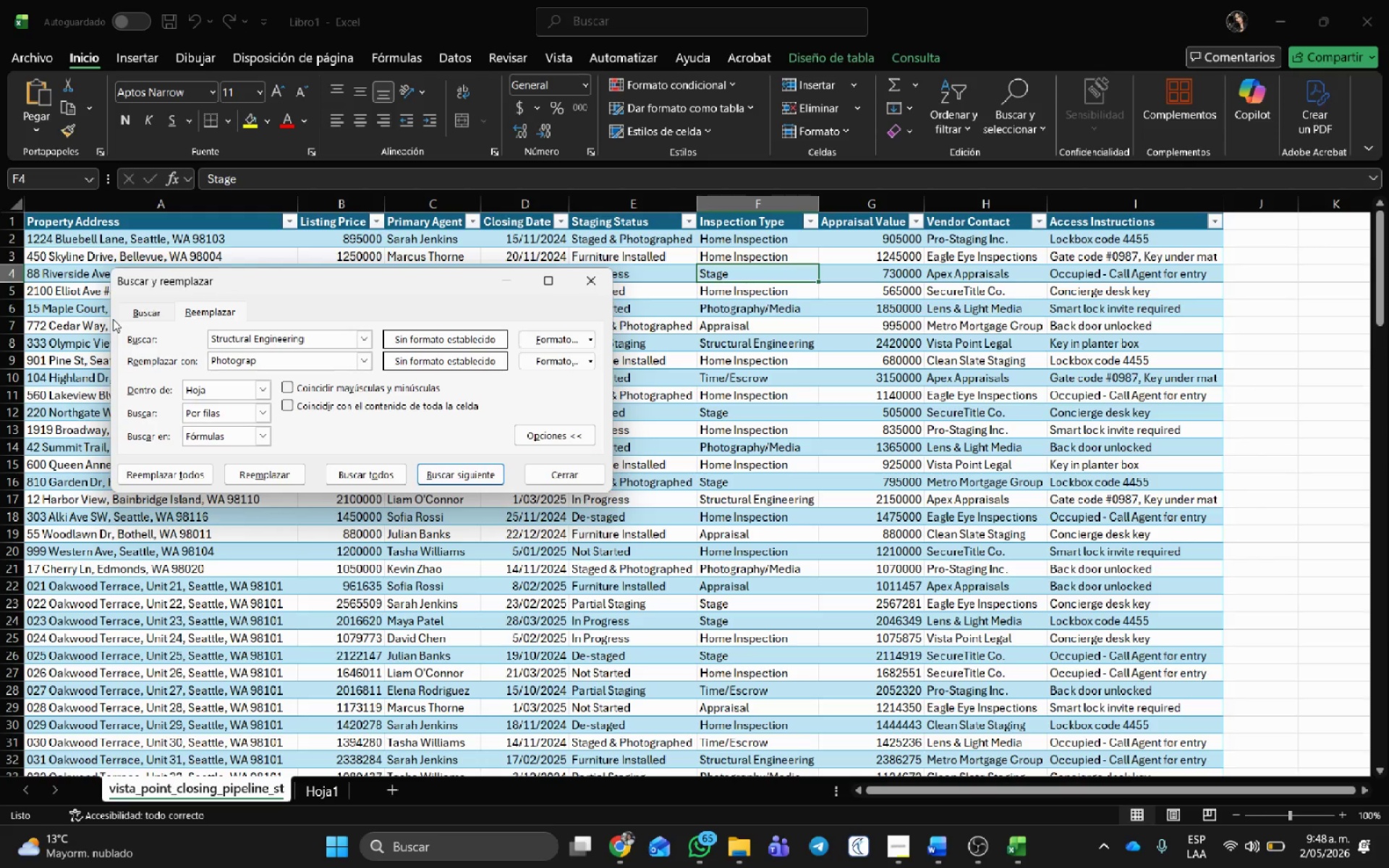 
type(hy )
 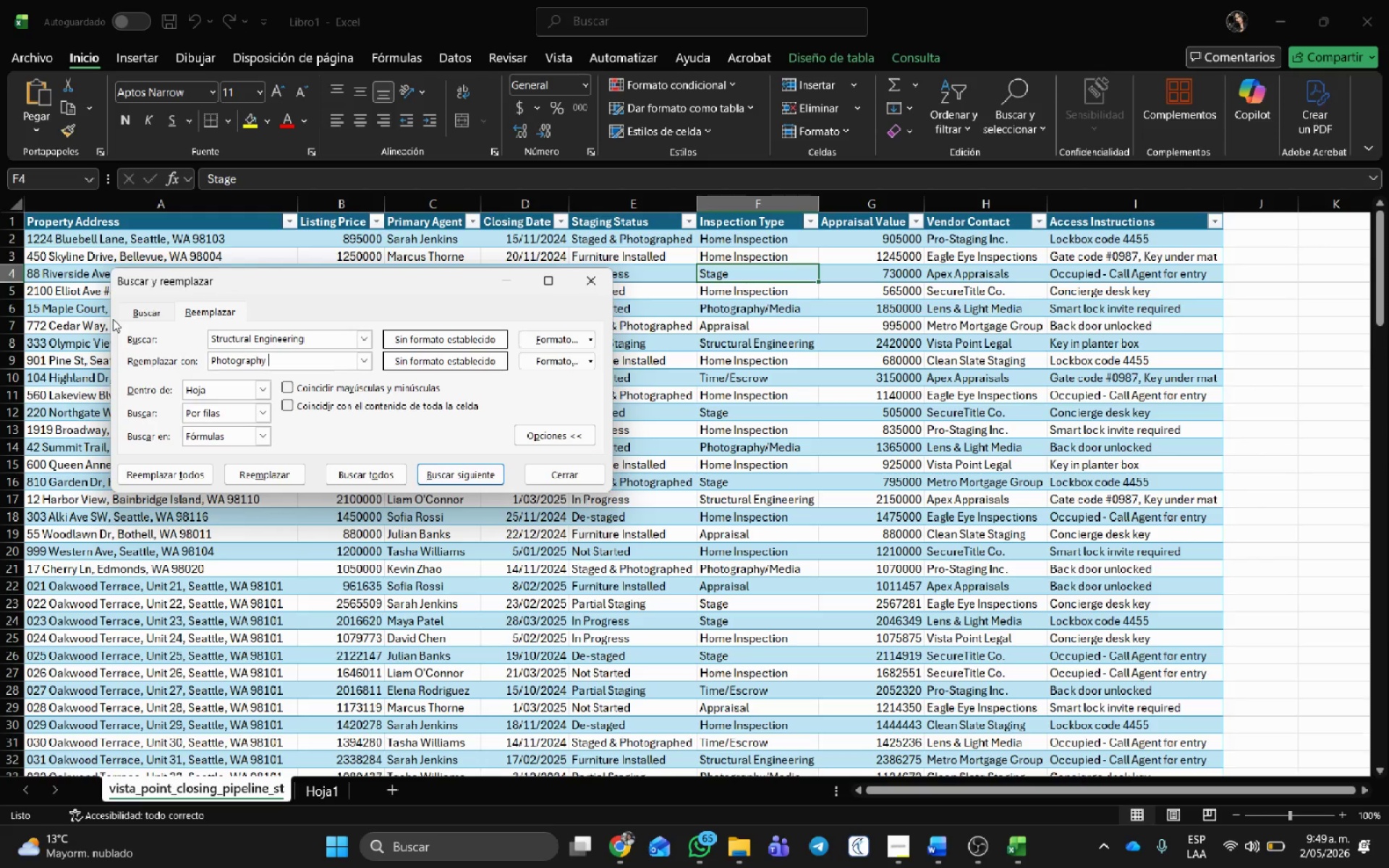 
wait(11.8)
 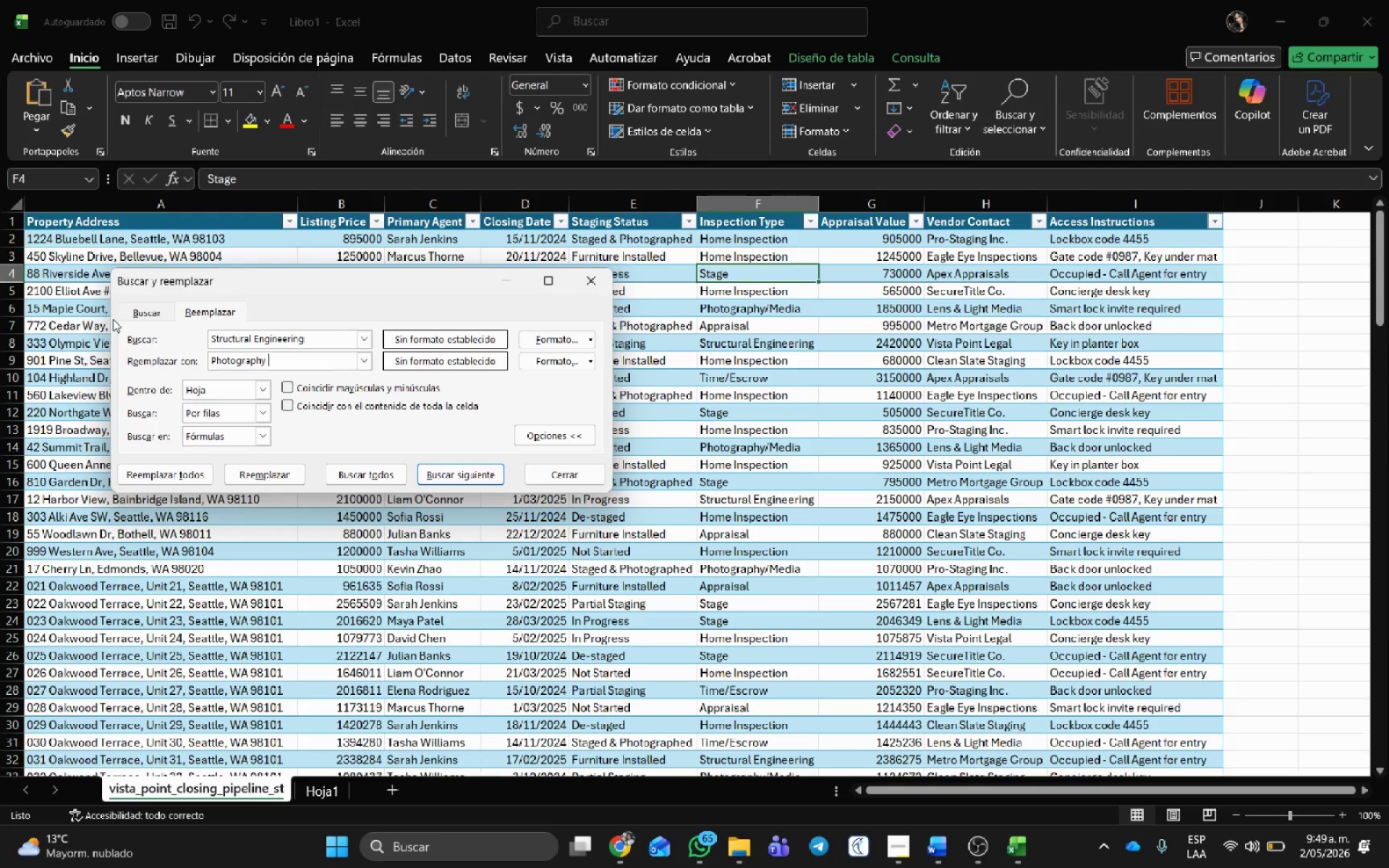 
key(Backspace)
type(&Media)
 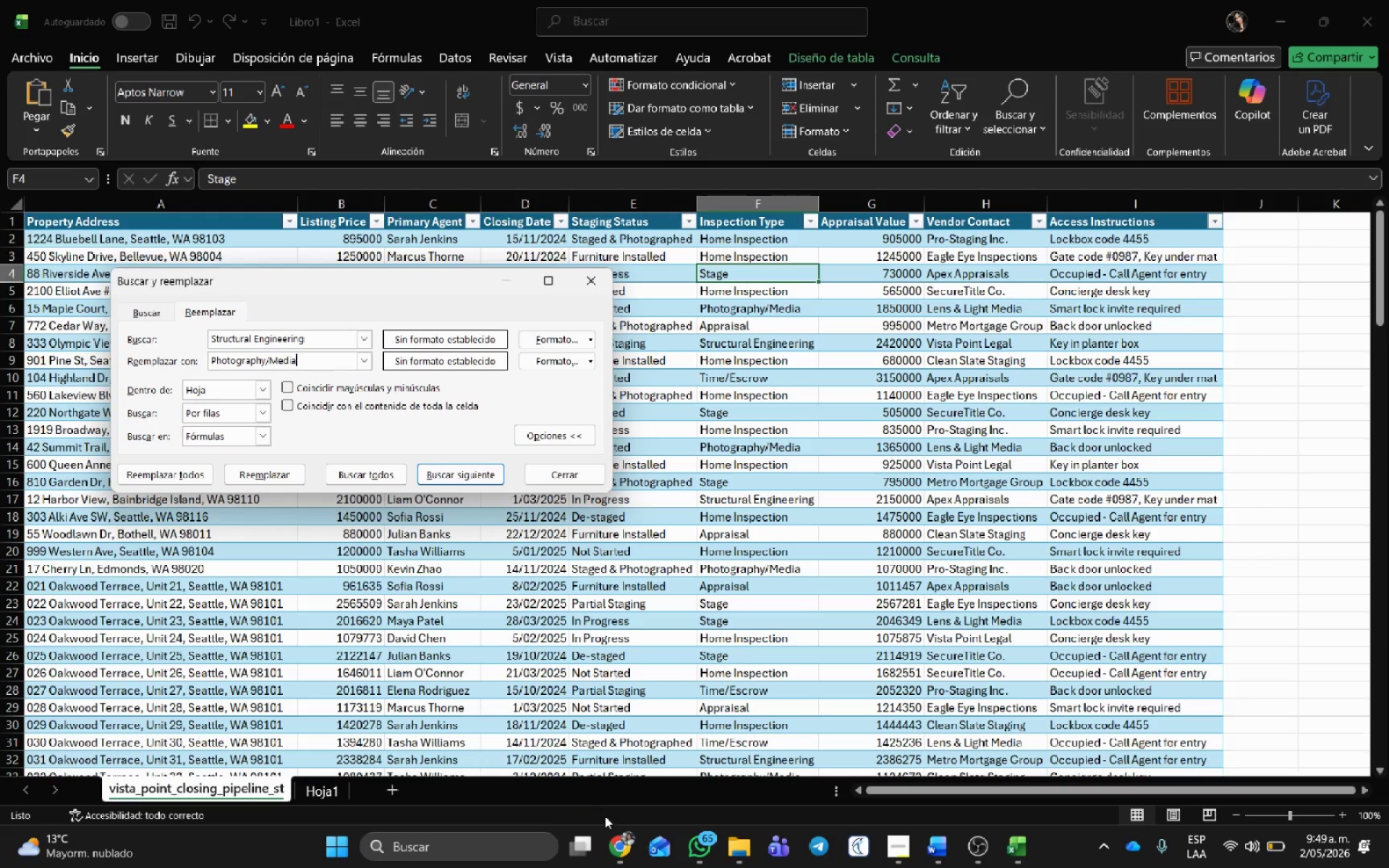 
left_click([620, 862])
 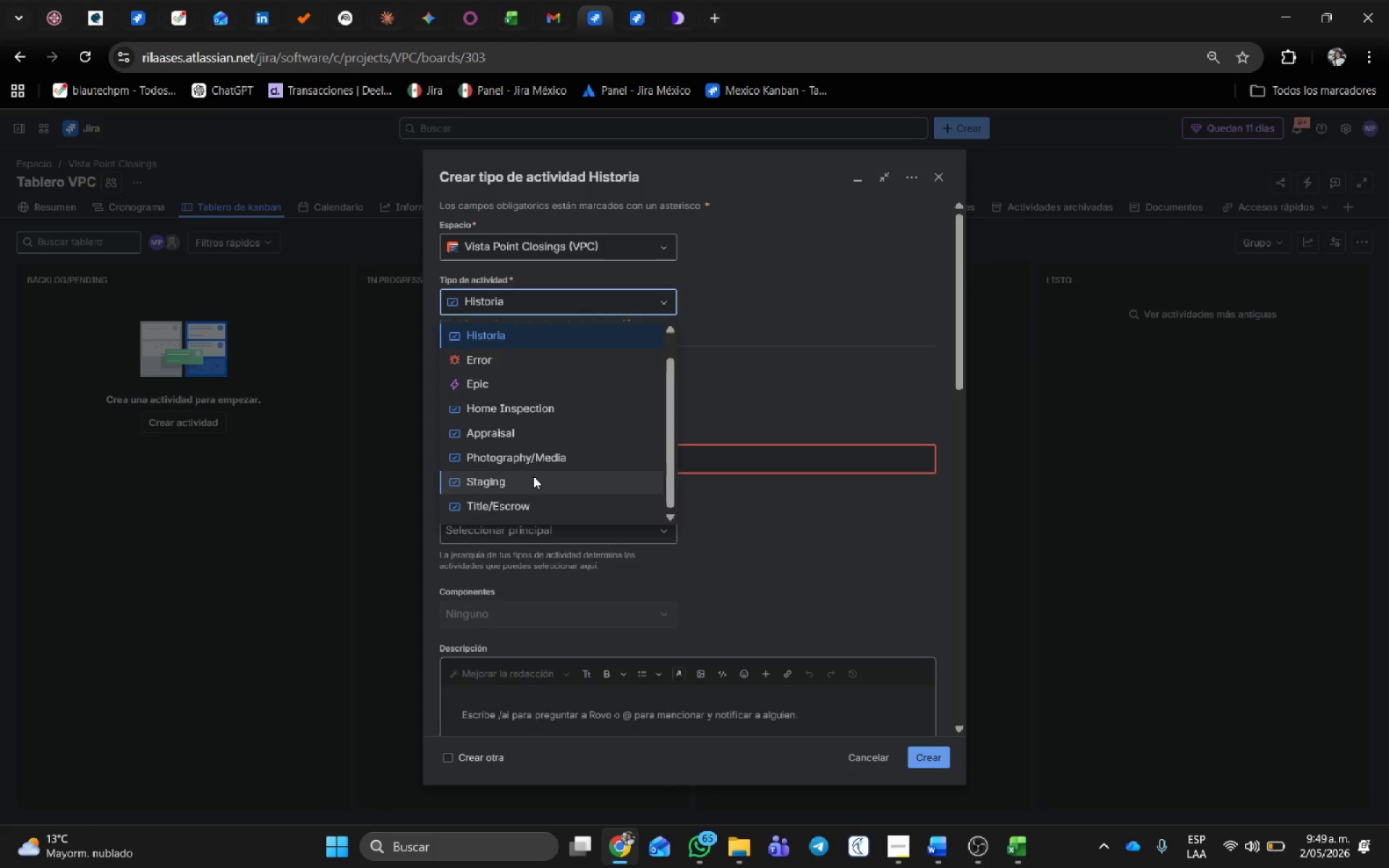 
key(Alt+AltLeft)
 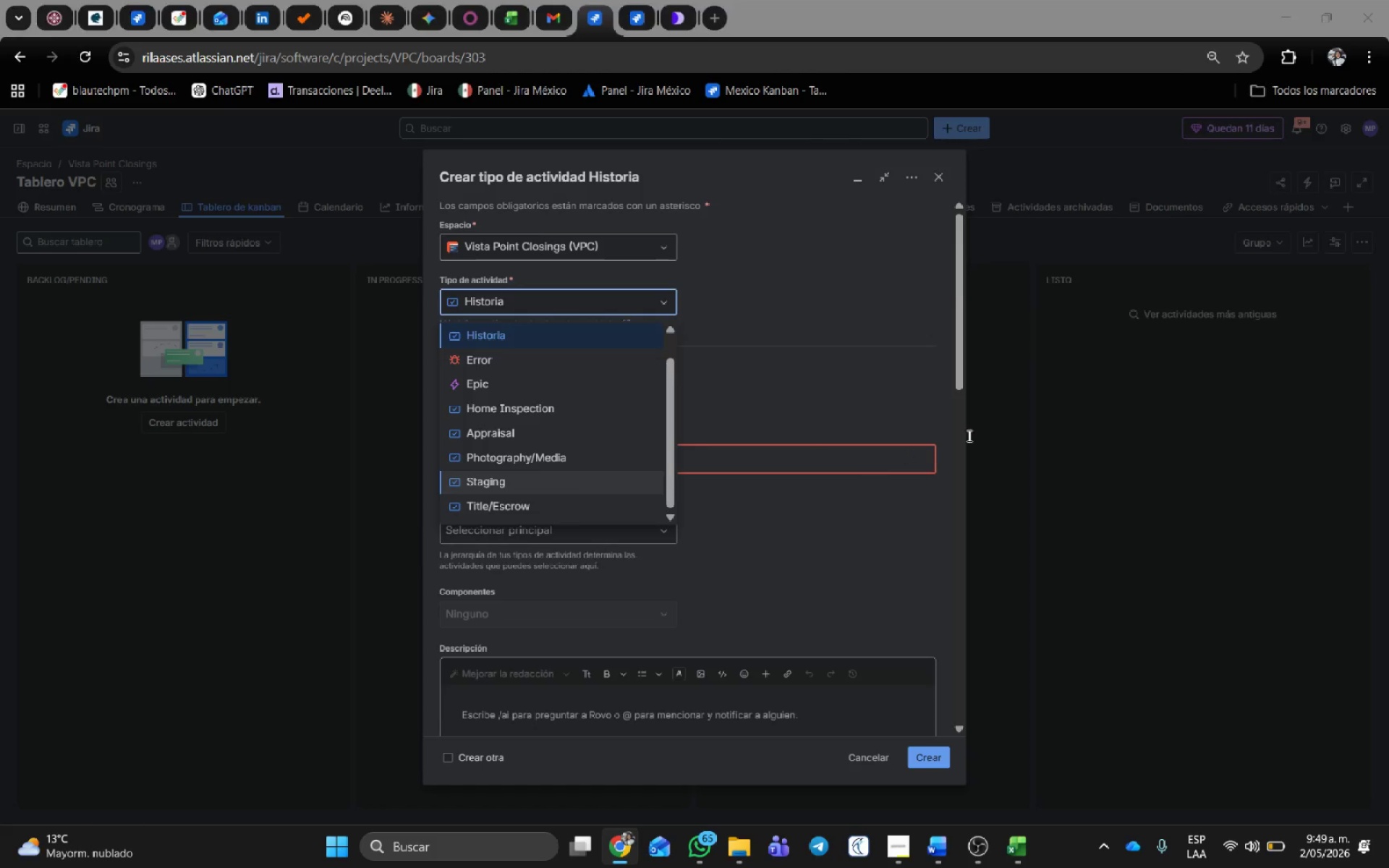 
key(Alt+Tab)
 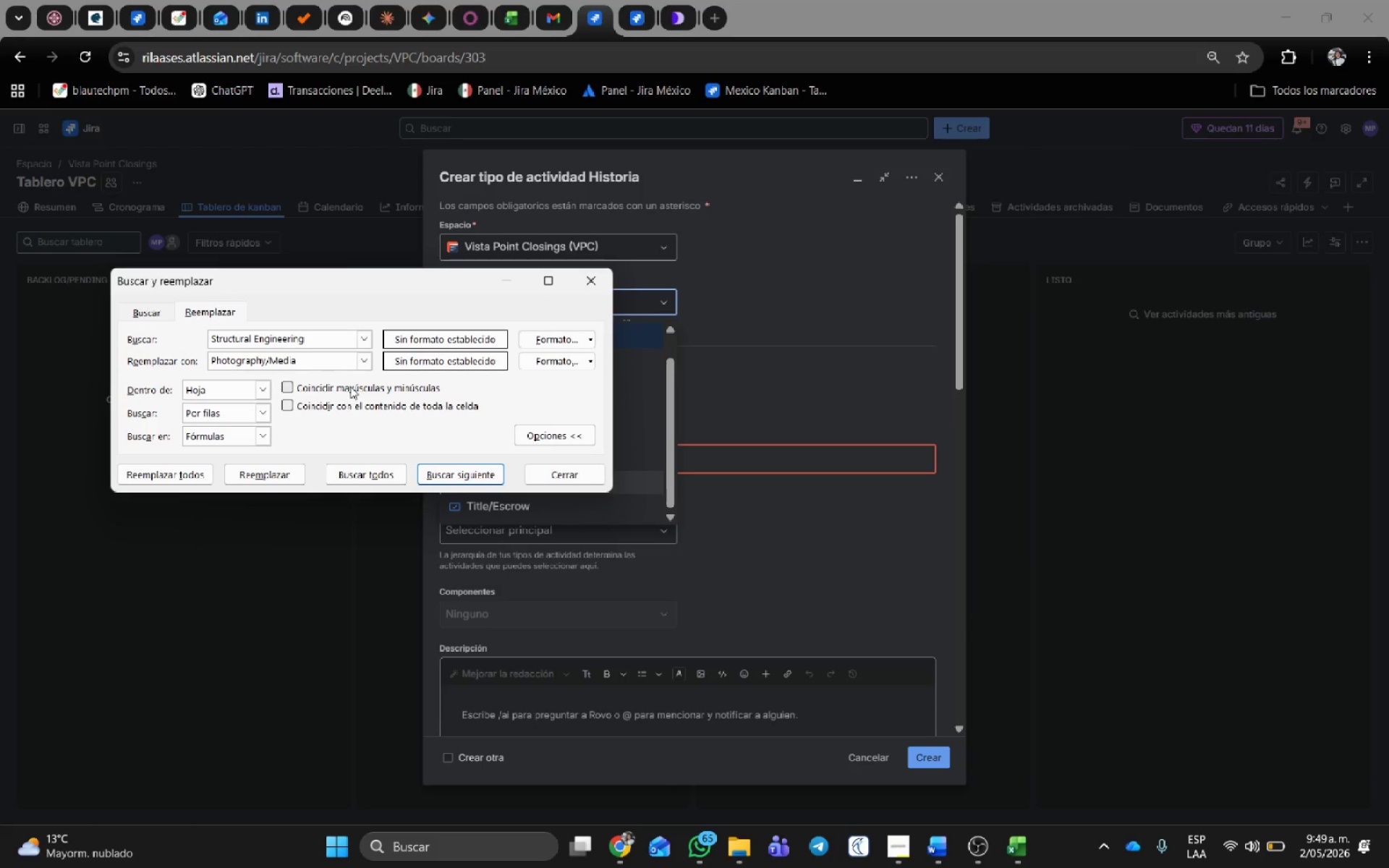 
key(Alt+AltLeft)
 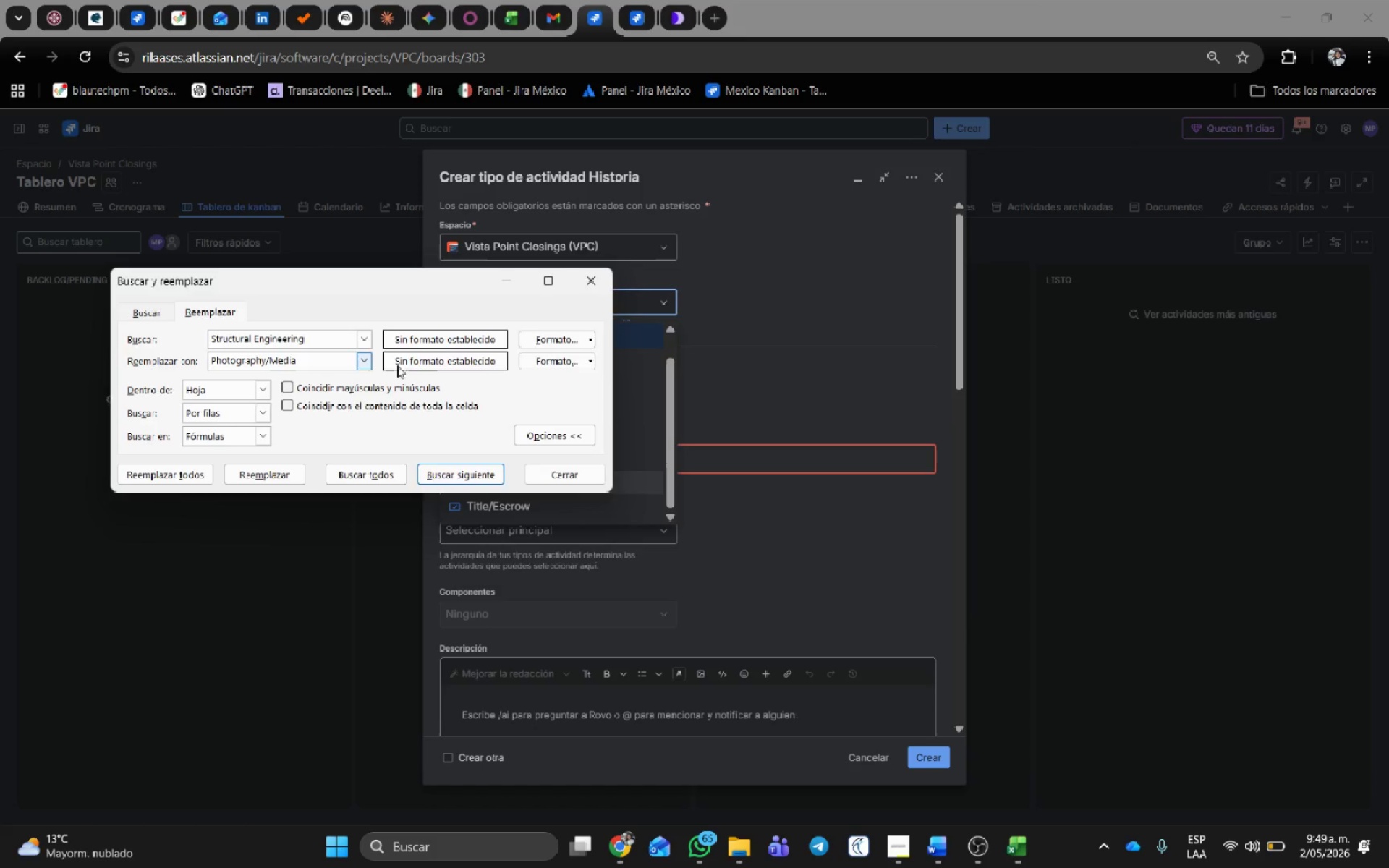 
key(Alt+Tab)
 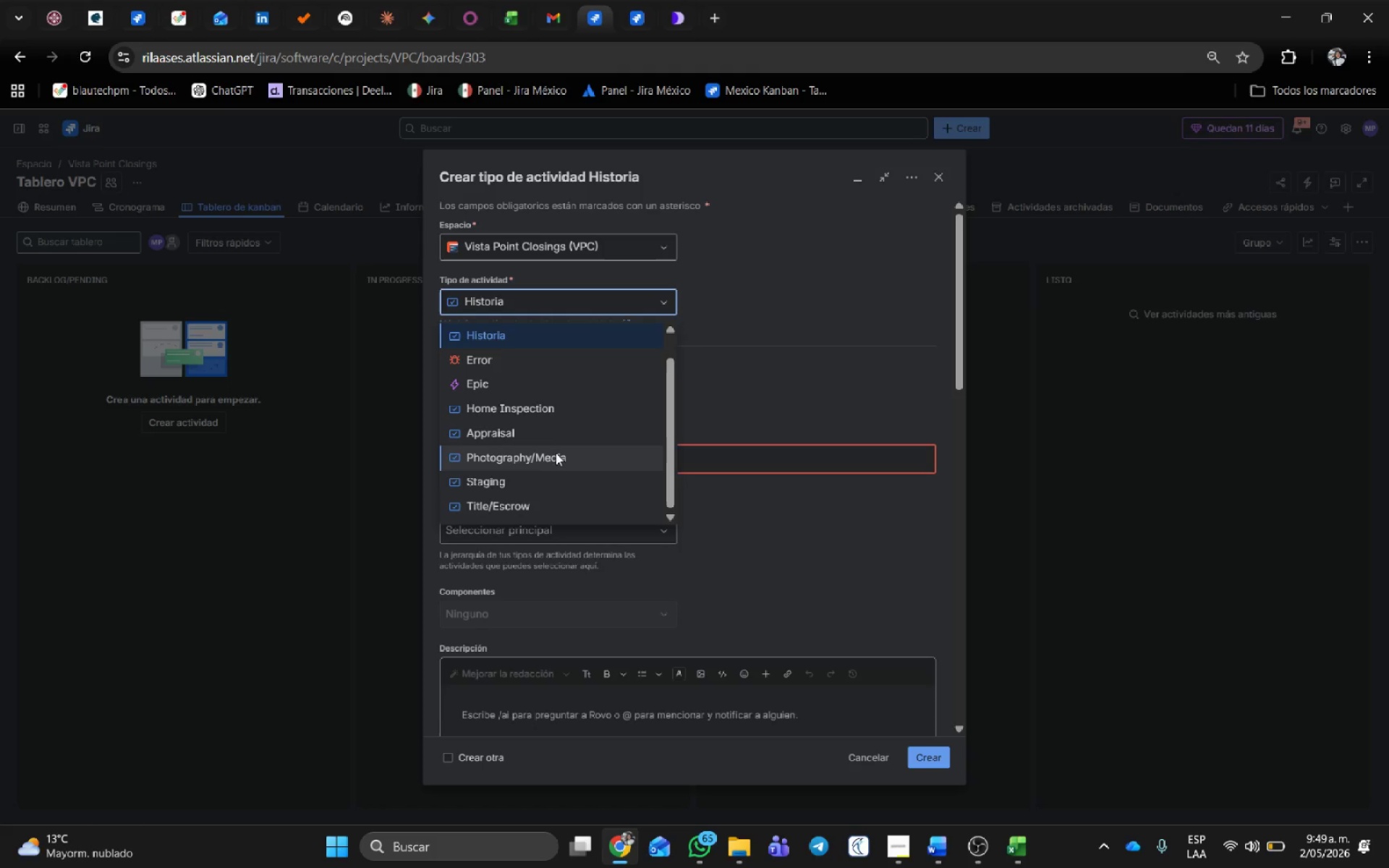 
key(Alt+Tab)
 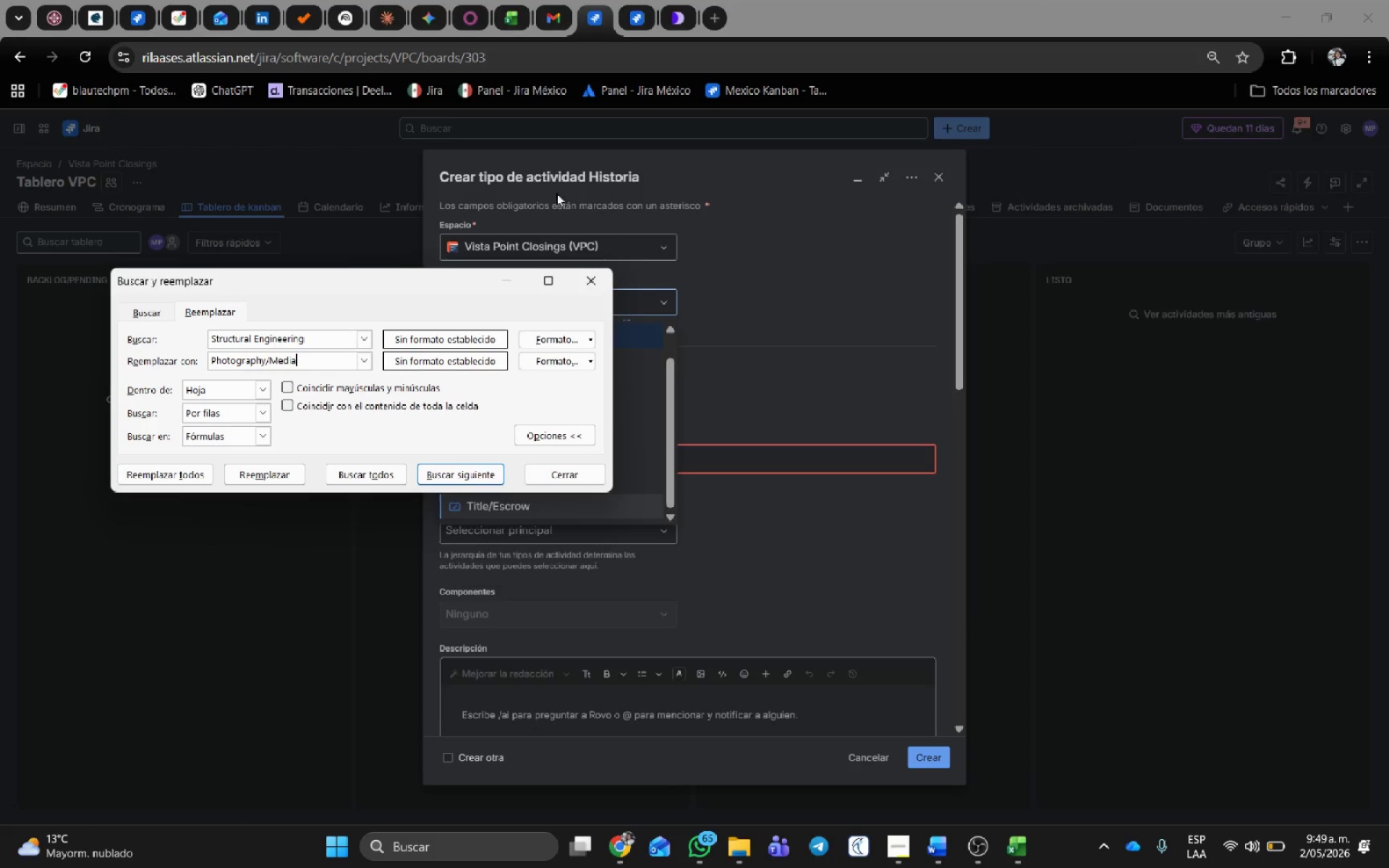 
key(Alt+AltLeft)
 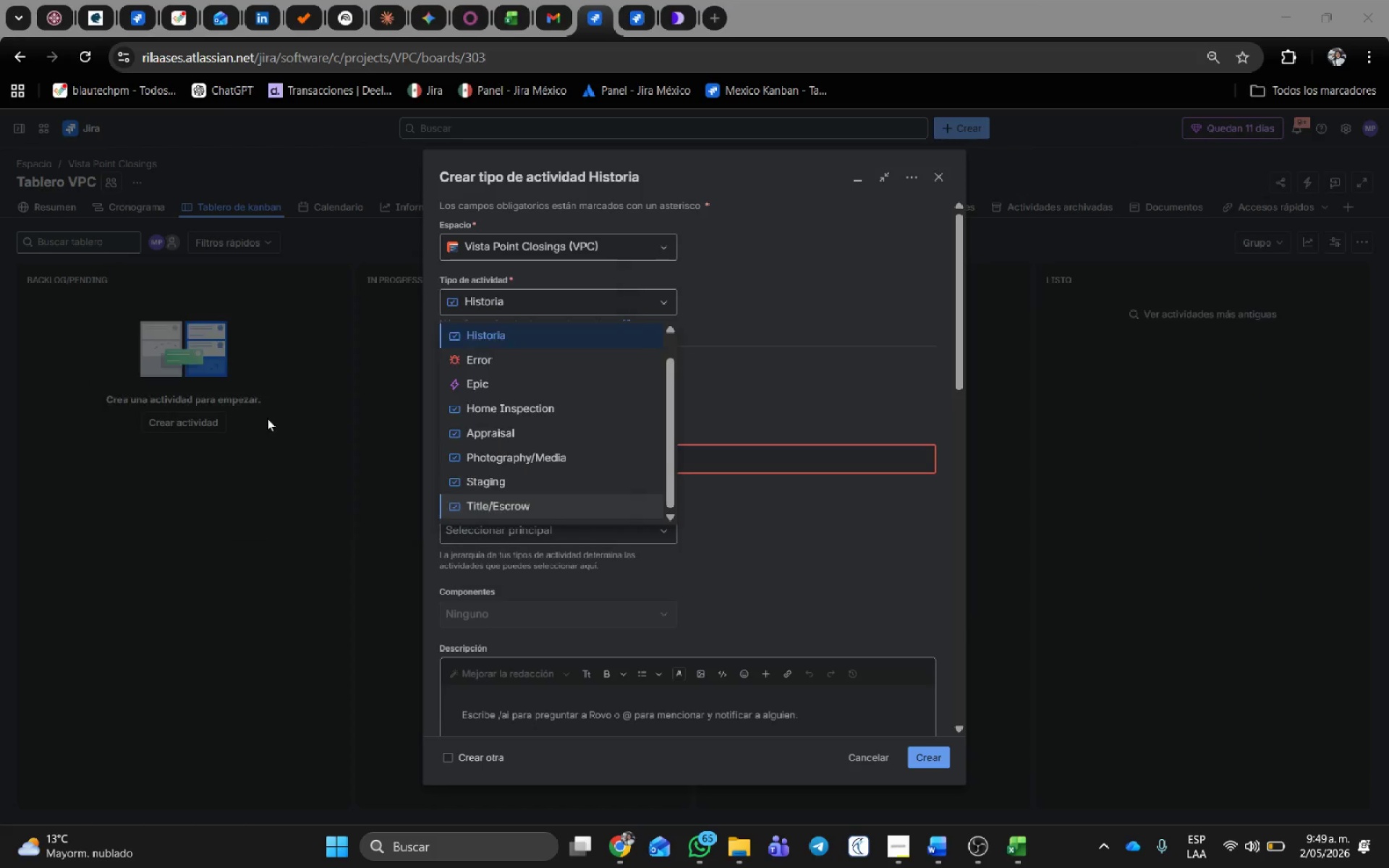 
key(Alt+Tab)
 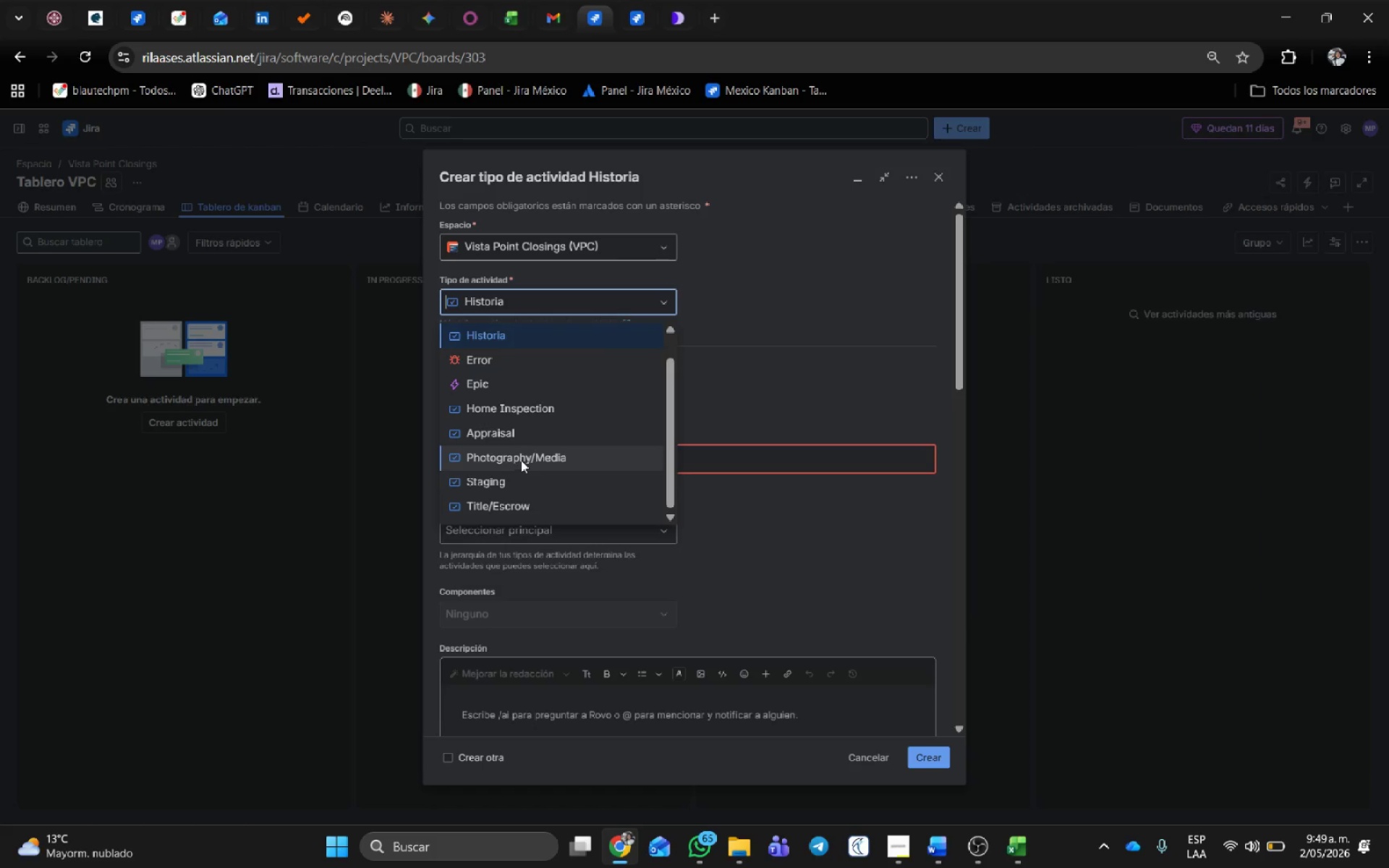 
key(Alt+AltLeft)
 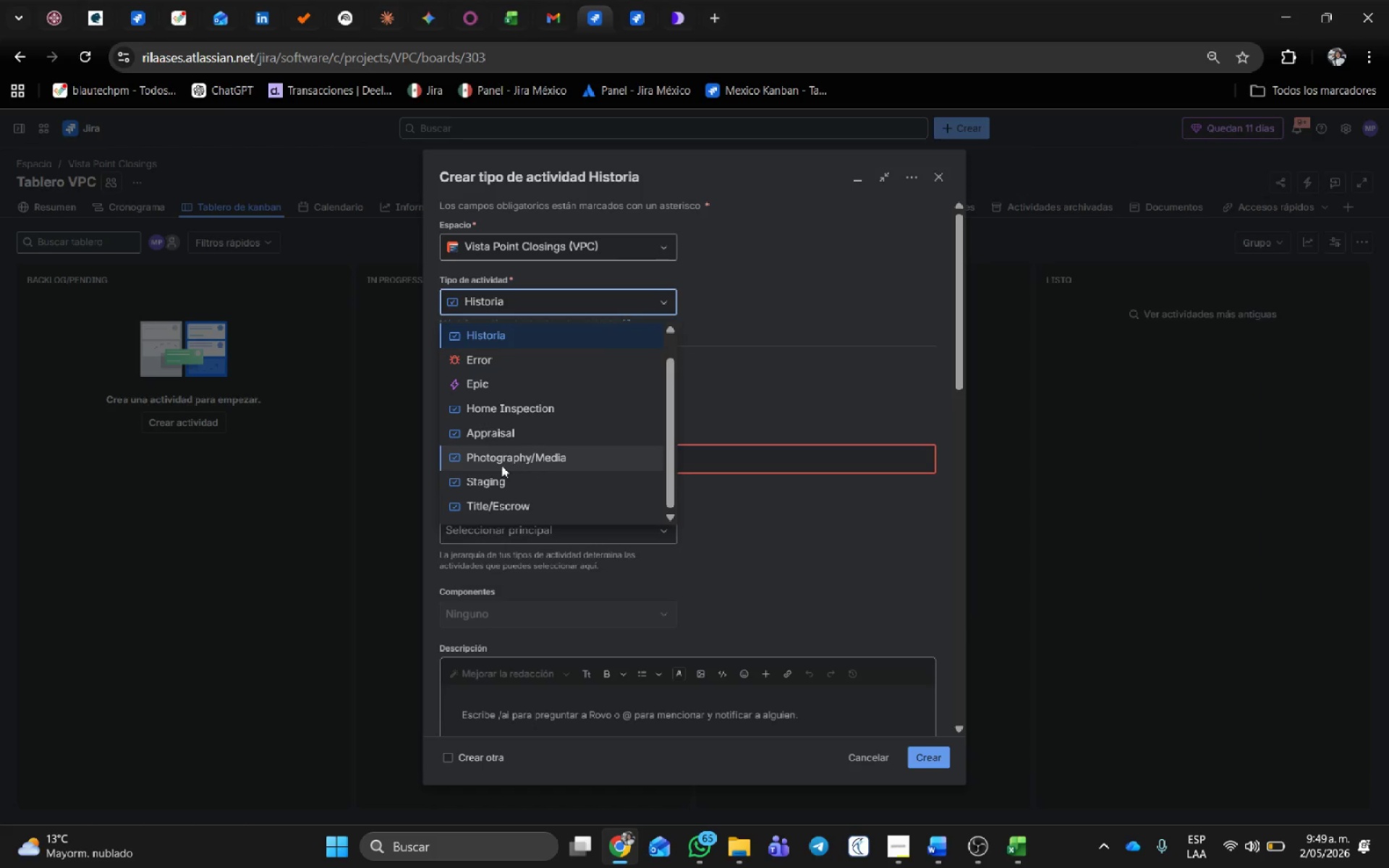 
key(Alt+Tab)
 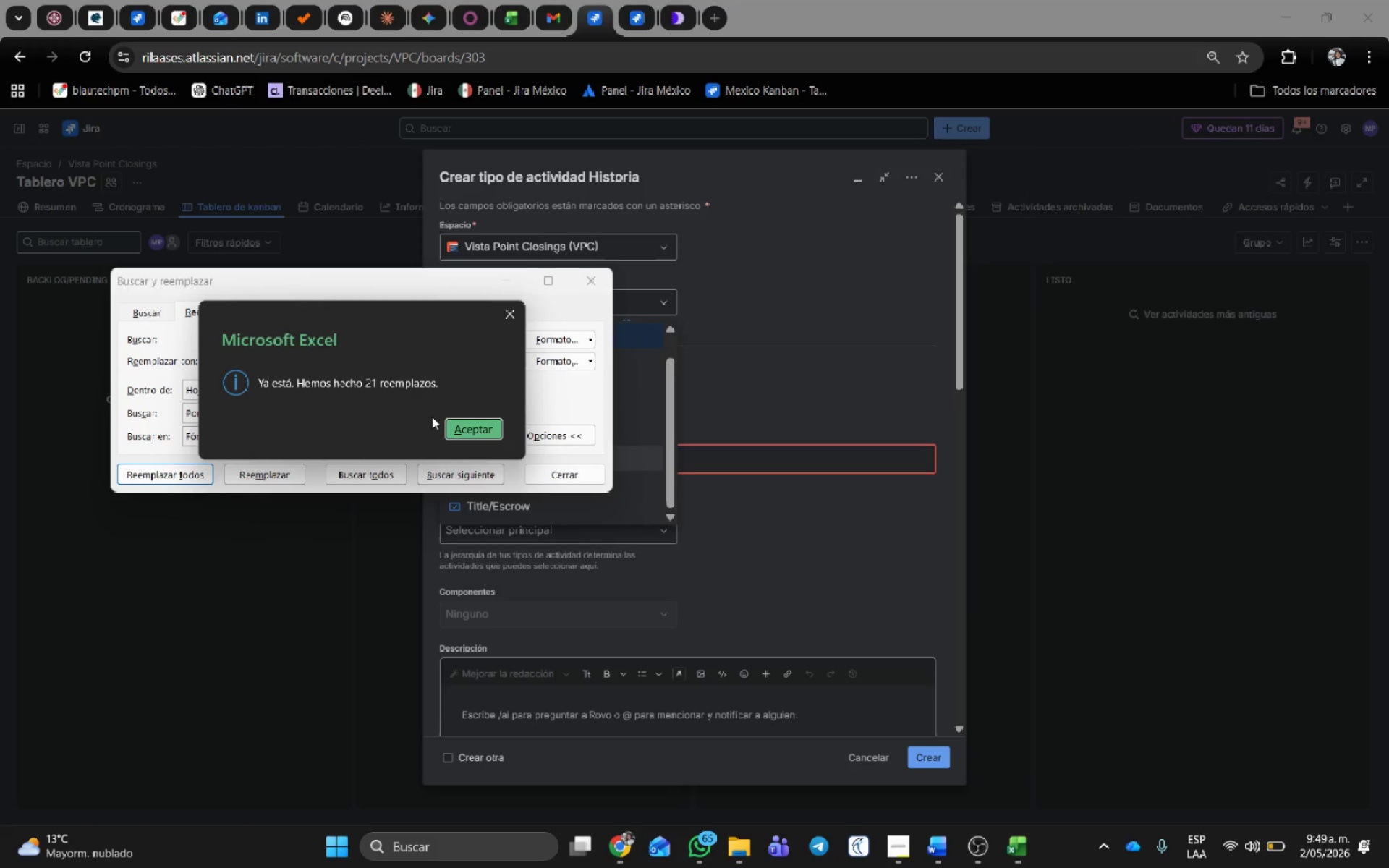 
left_click([490, 432])
 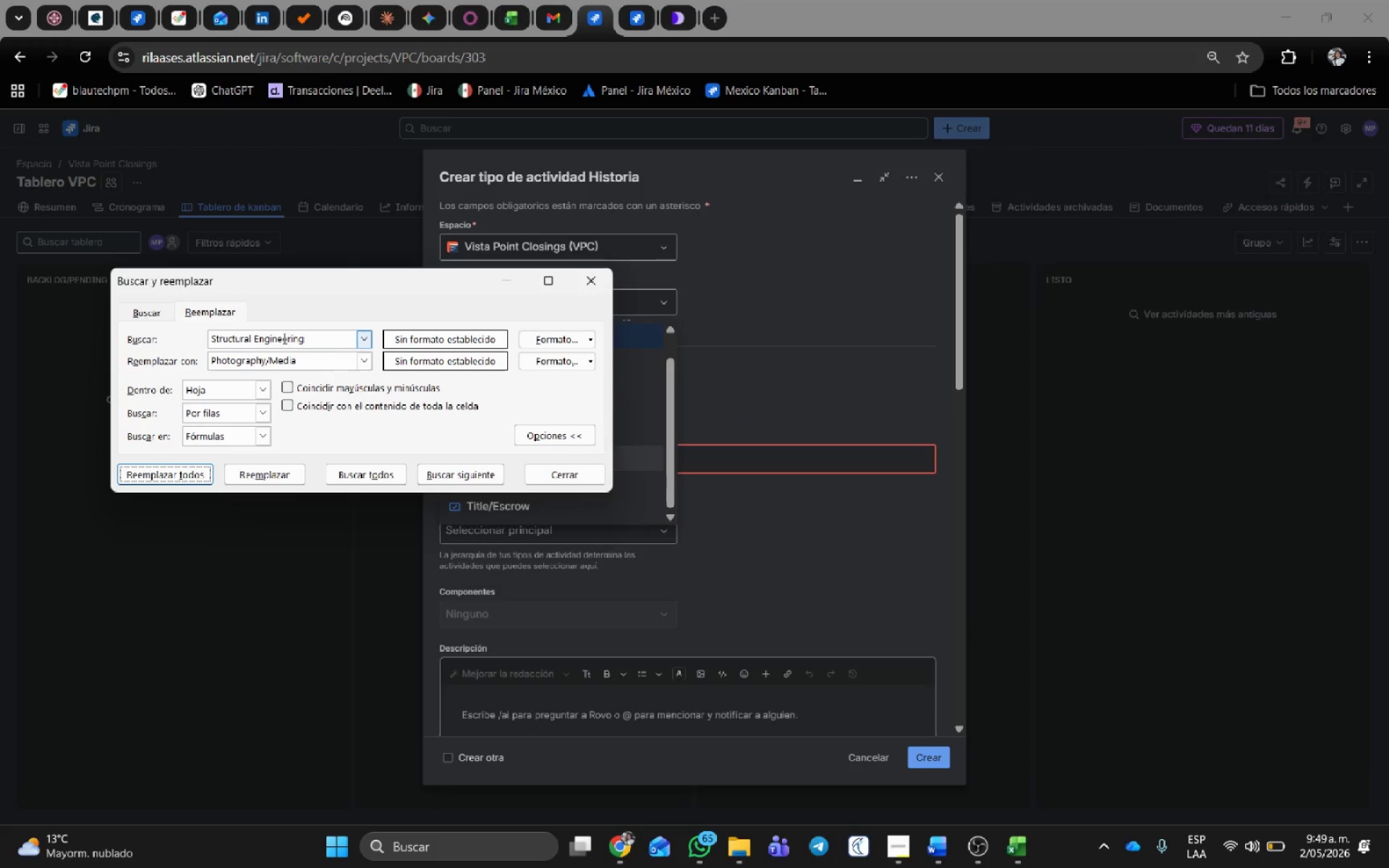 
key(Alt+AltLeft)
 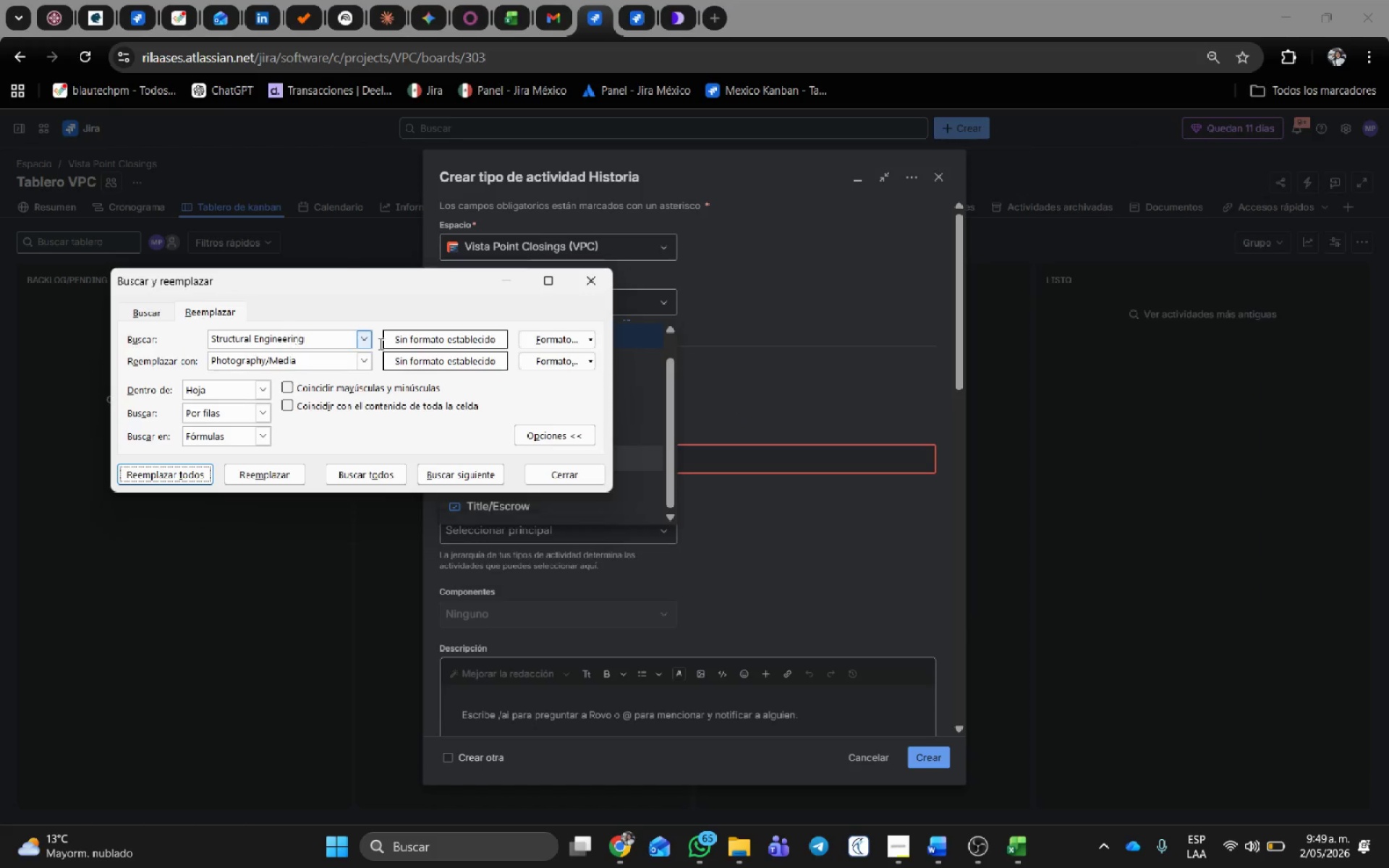 
key(Alt+Tab)
 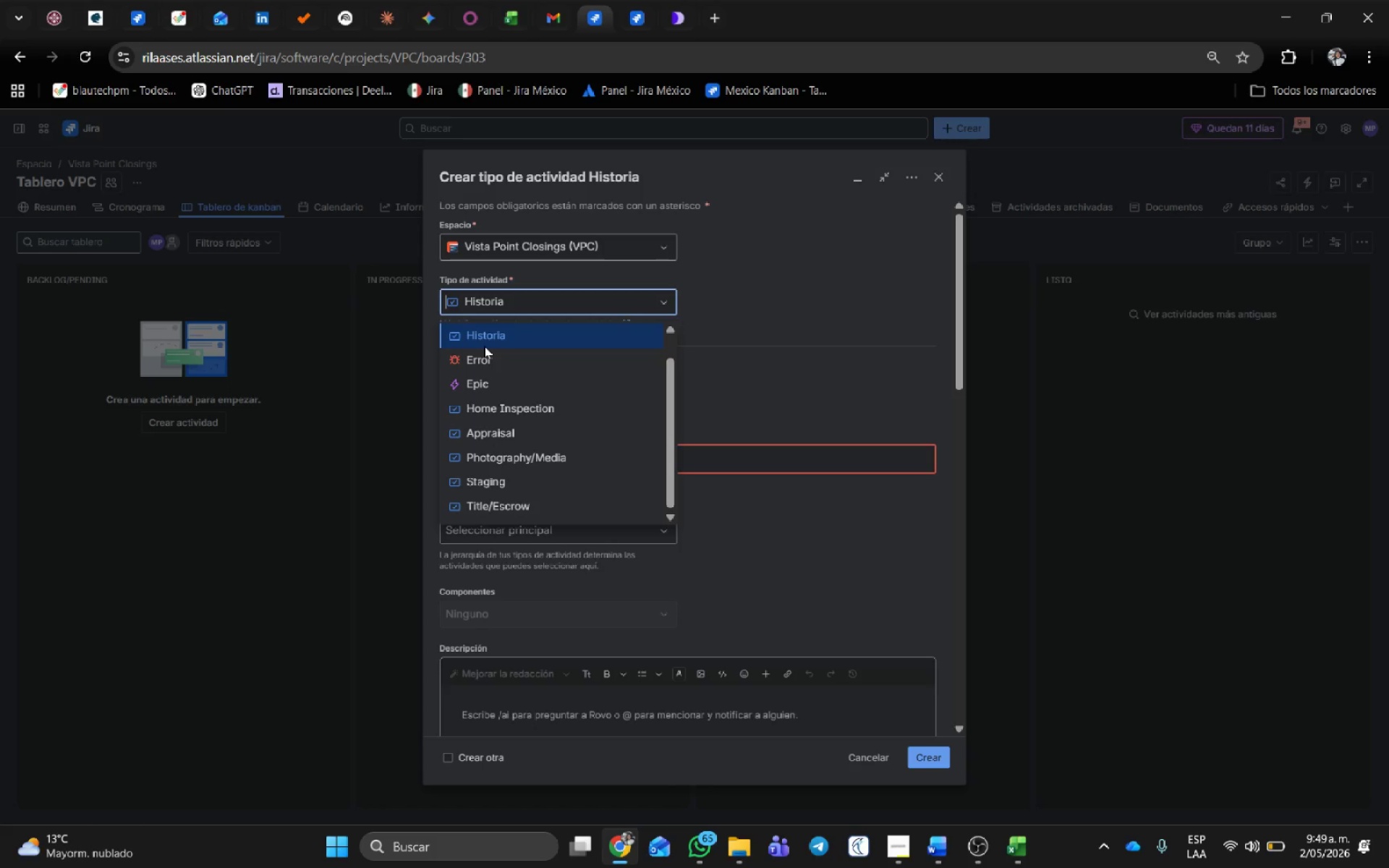 
key(Alt+Tab)
 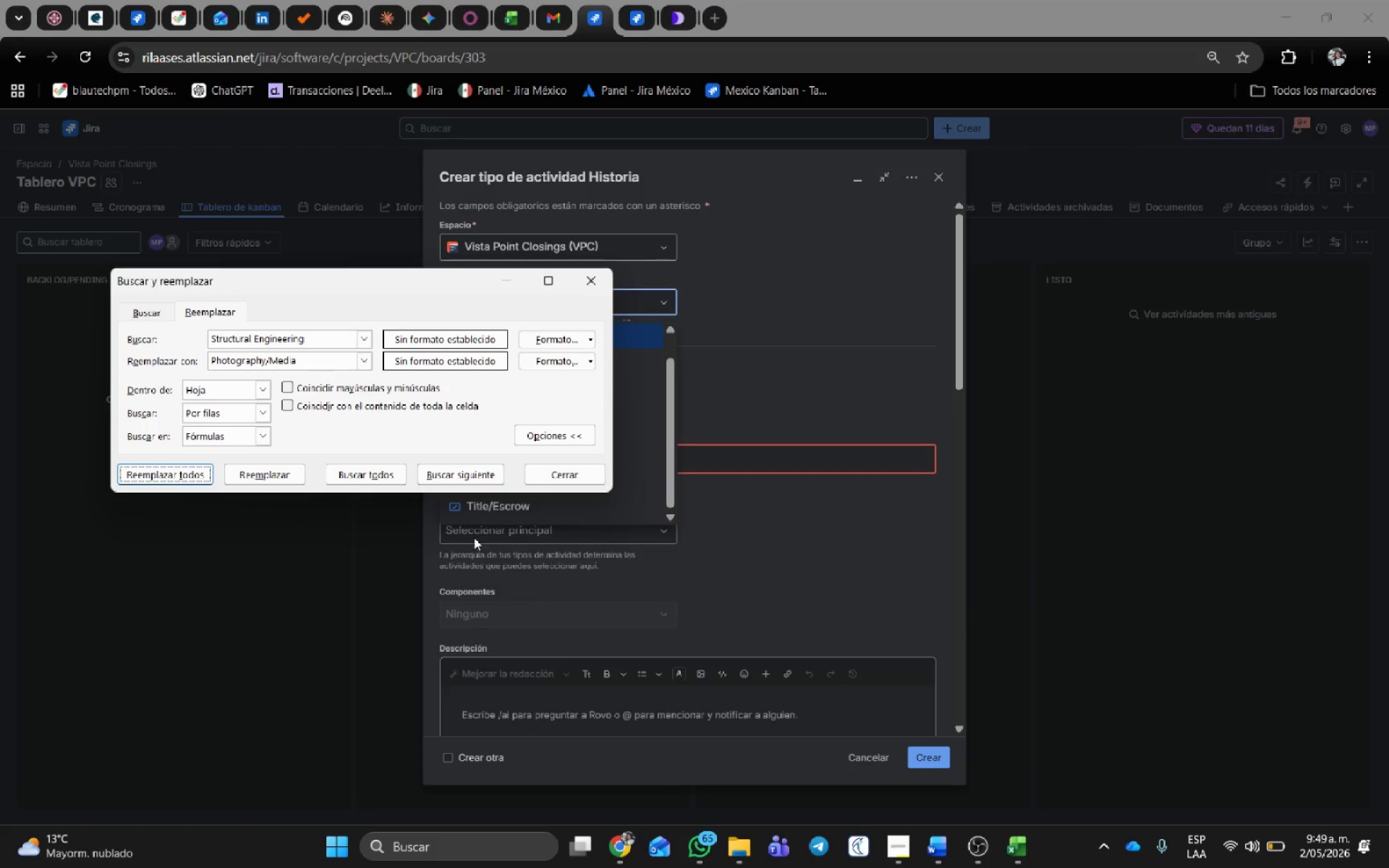 
key(Alt+Tab)
 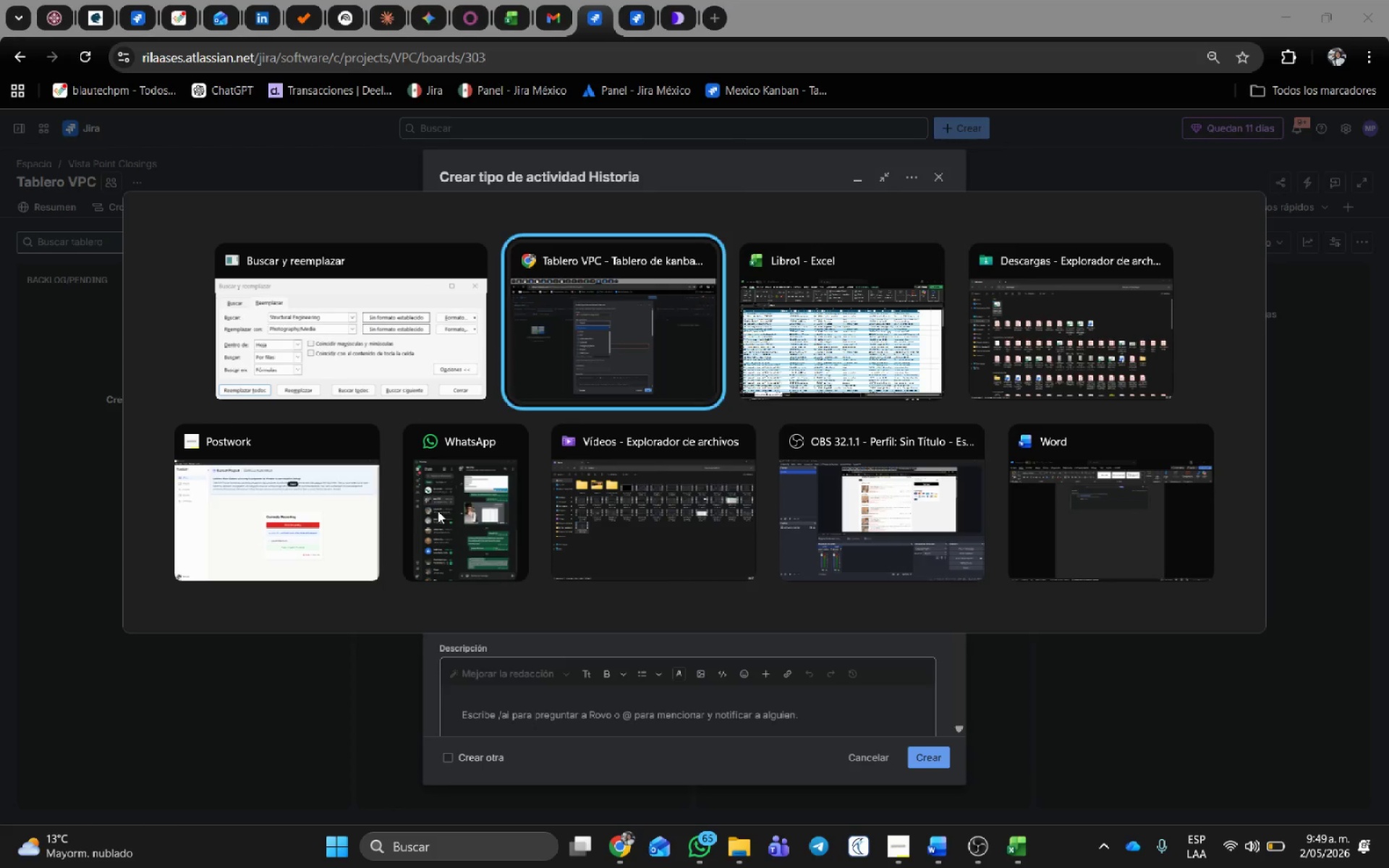 
key(Alt+Tab)
 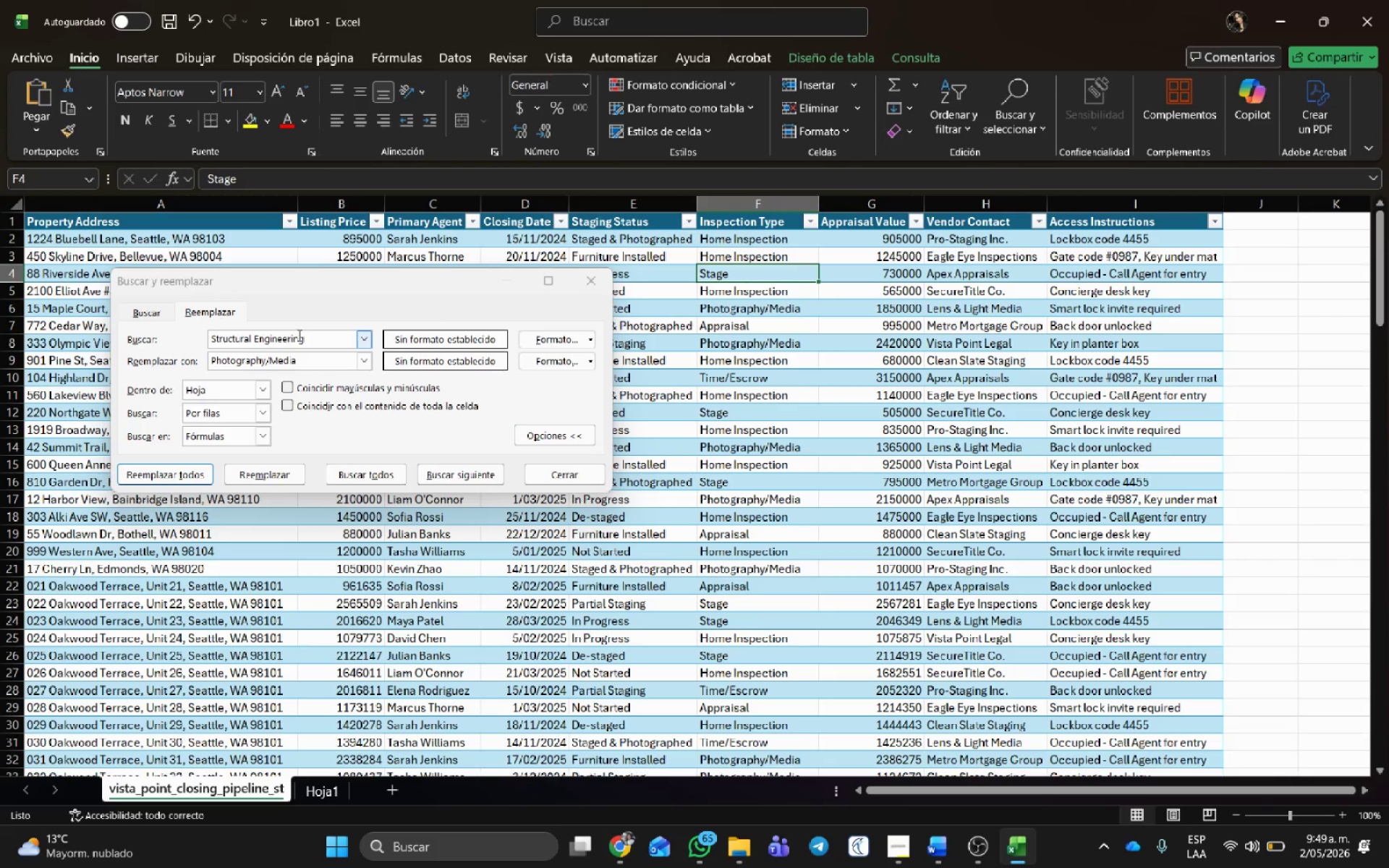 
left_click_drag(start_coordinate=[310, 338], to_coordinate=[0, 349])
 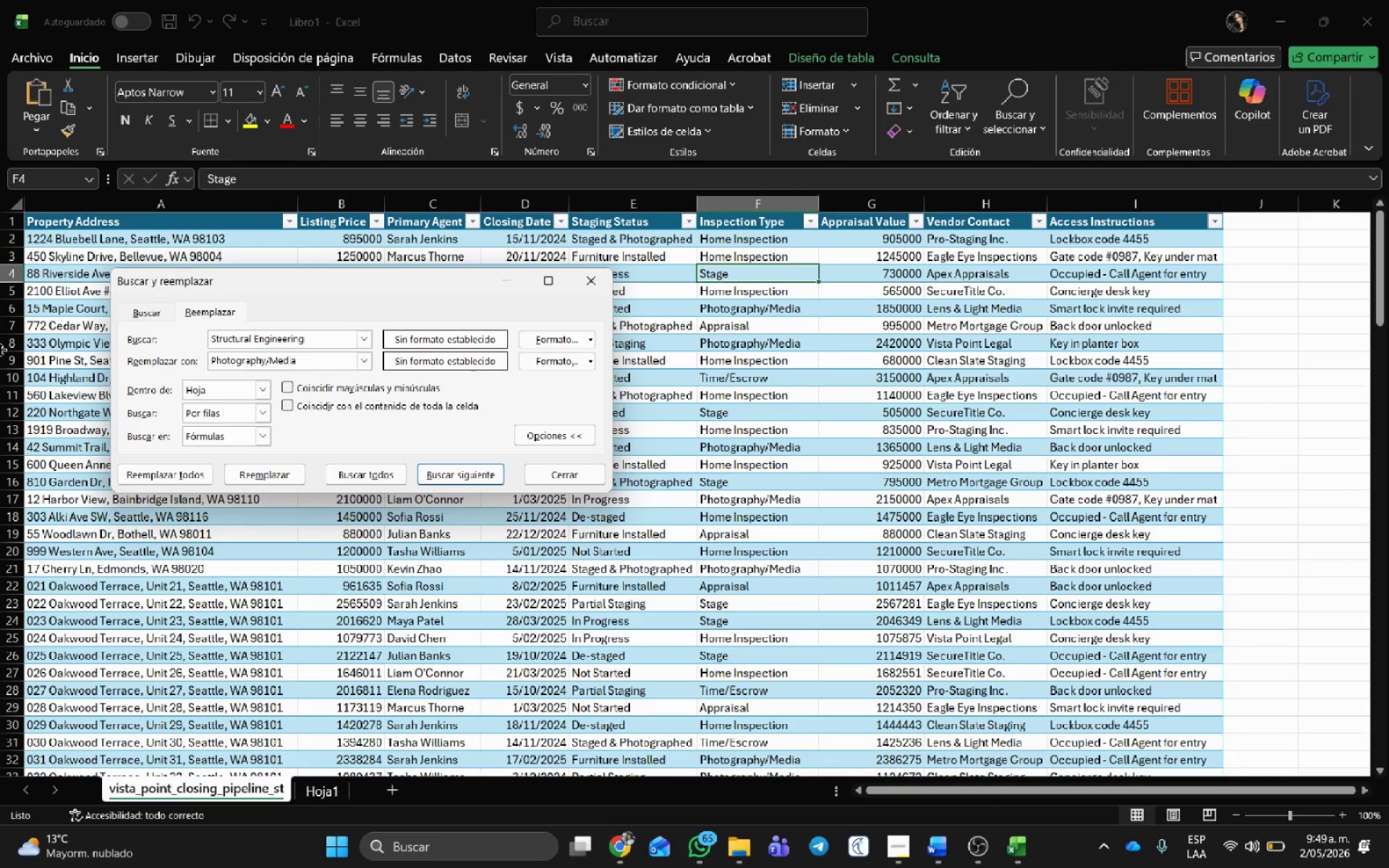 
hold_key(key=Backspace, duration=0.97)
 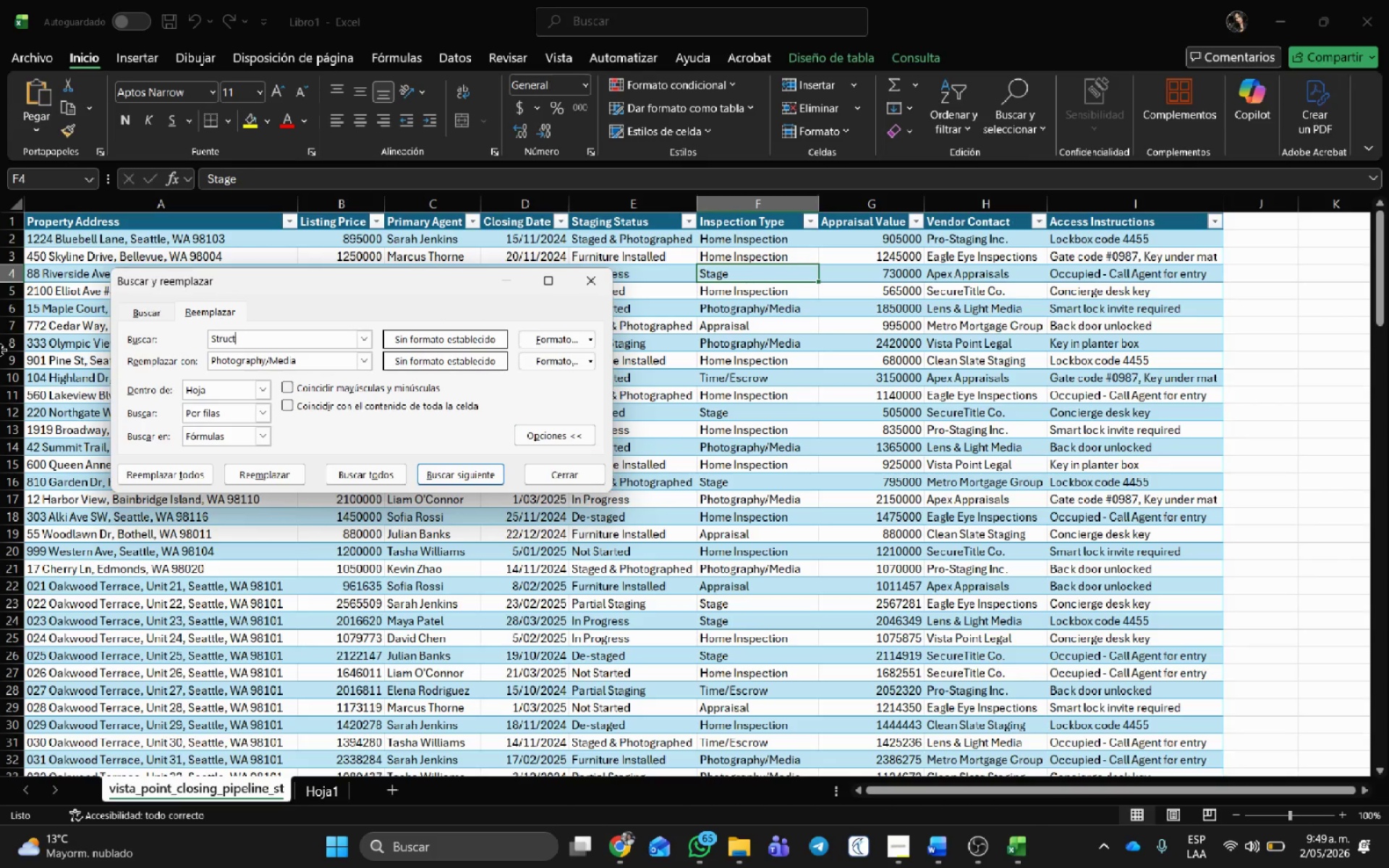 
key(Backspace)
key(Backspace)
key(Backspace)
key(Backspace)
key(Backspace)
type(age)
 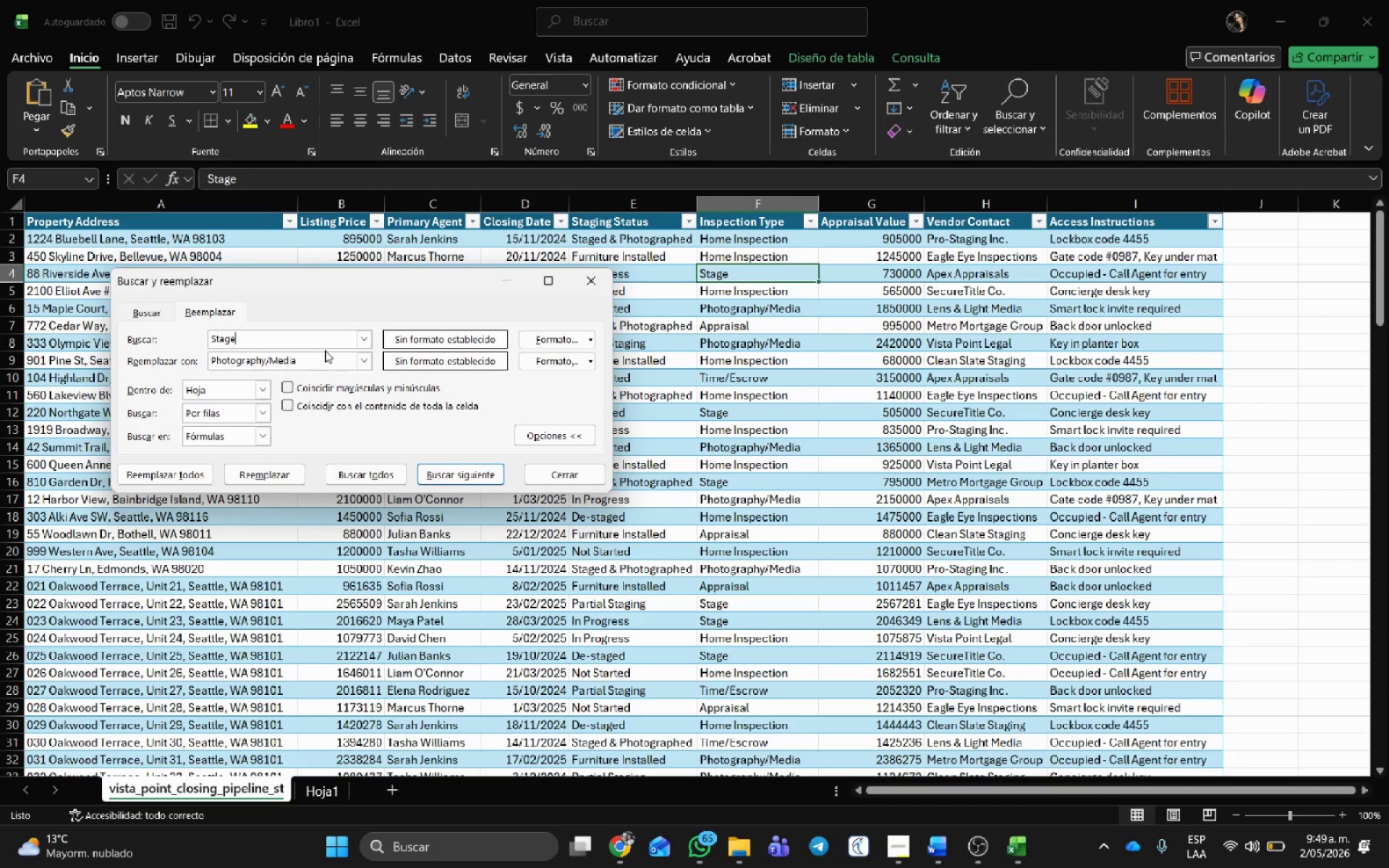 
left_click_drag(start_coordinate=[310, 358], to_coordinate=[116, 343])
 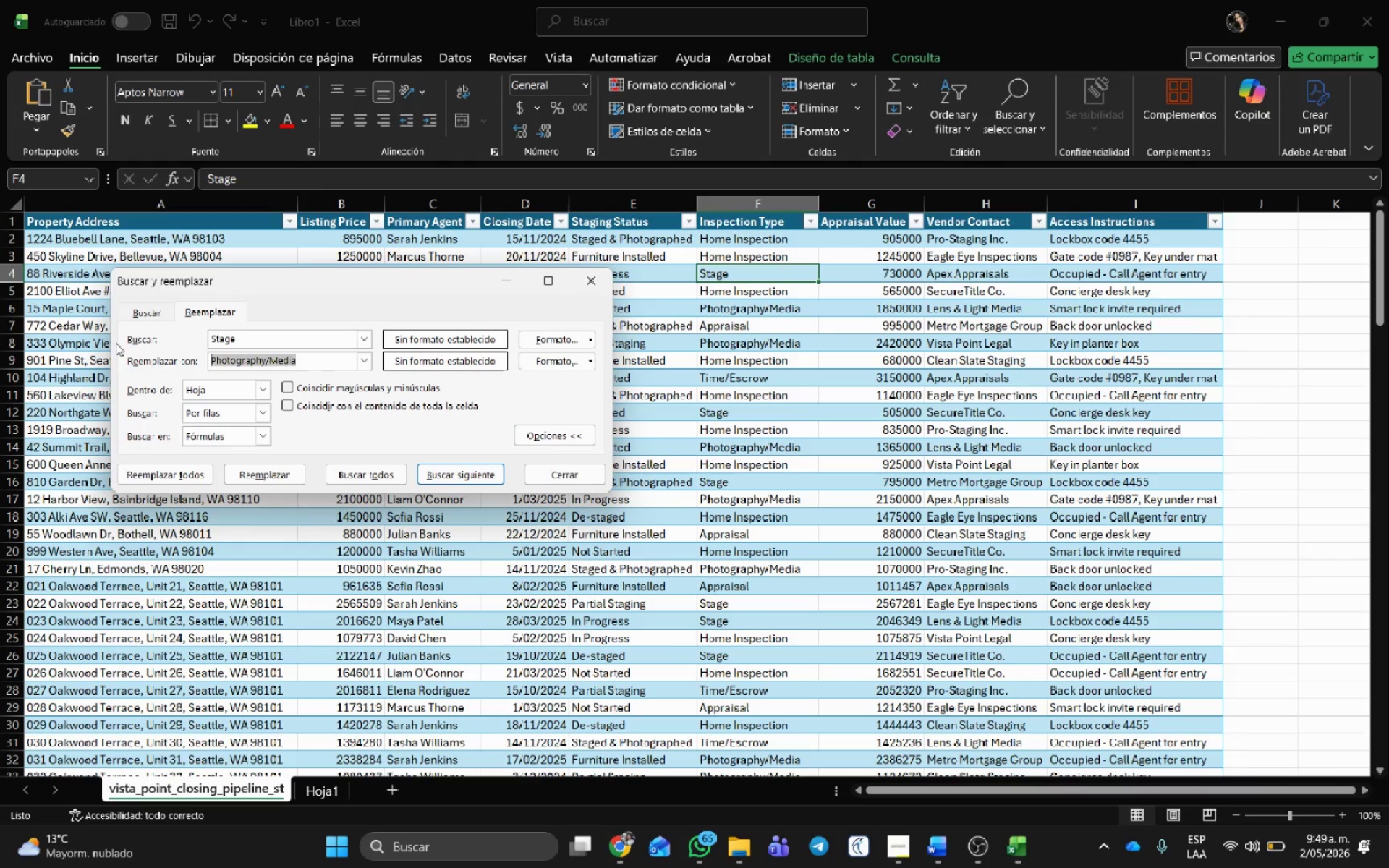 
type(Stagin)
 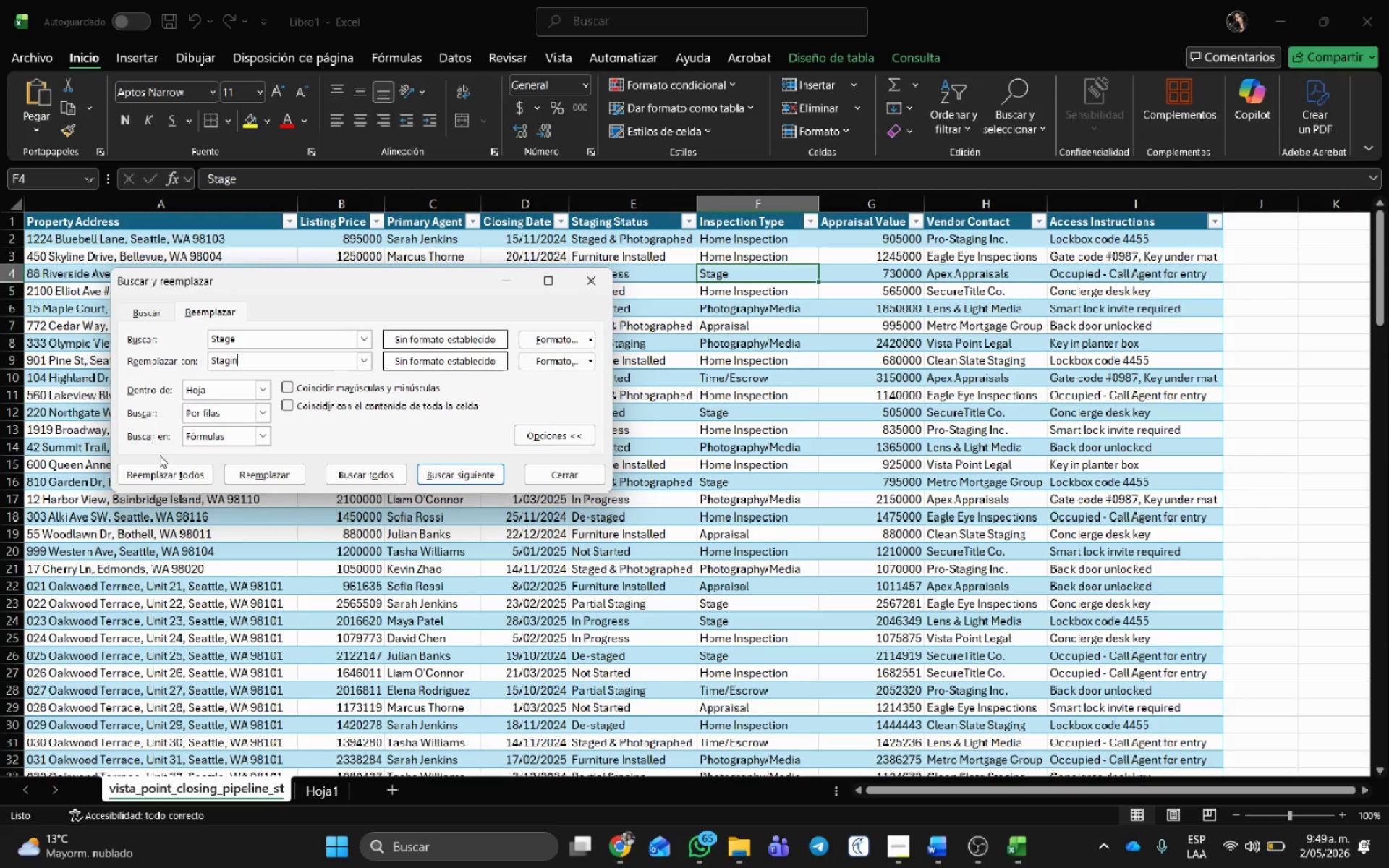 
key(G)
 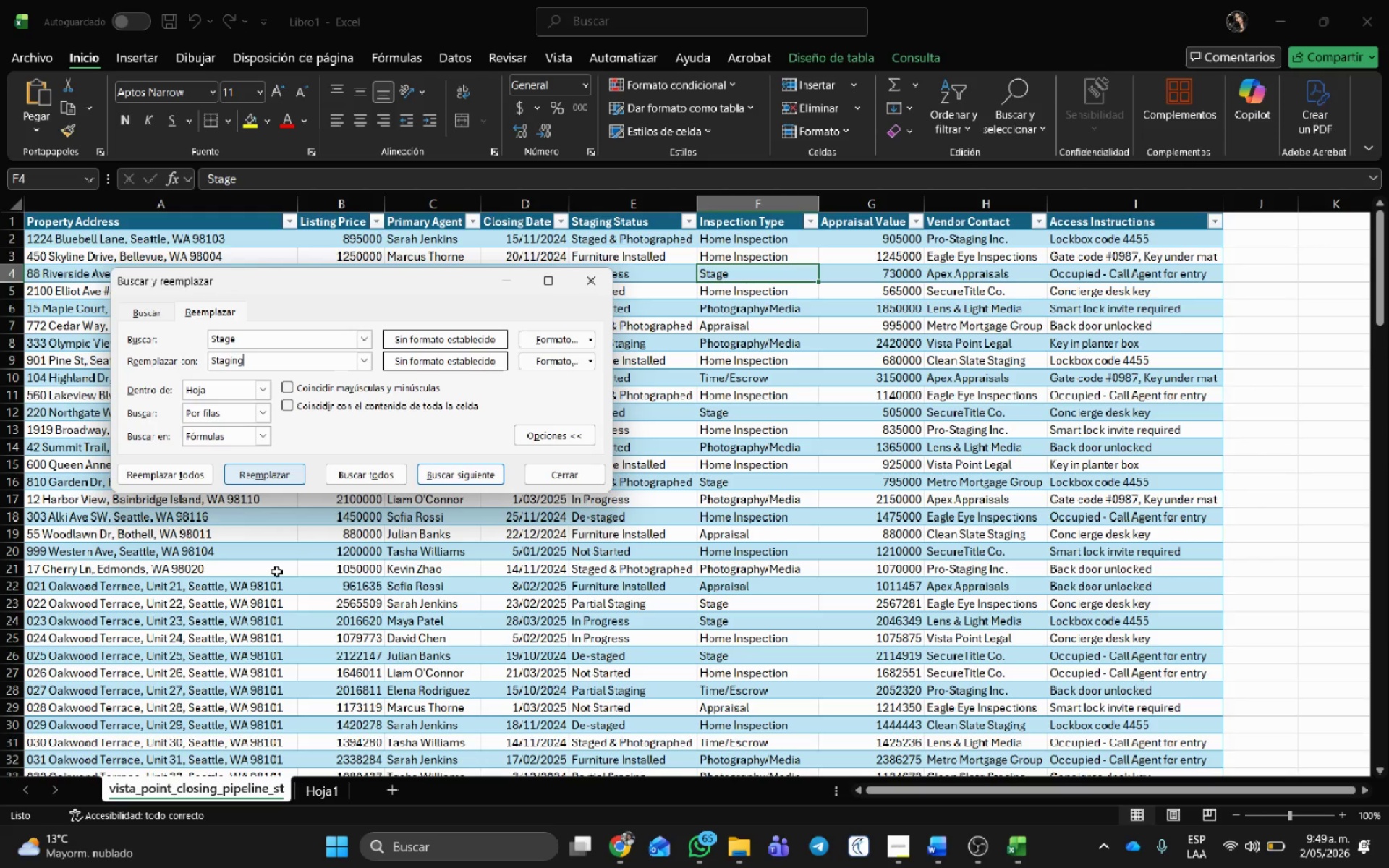 
left_click([619, 838])
 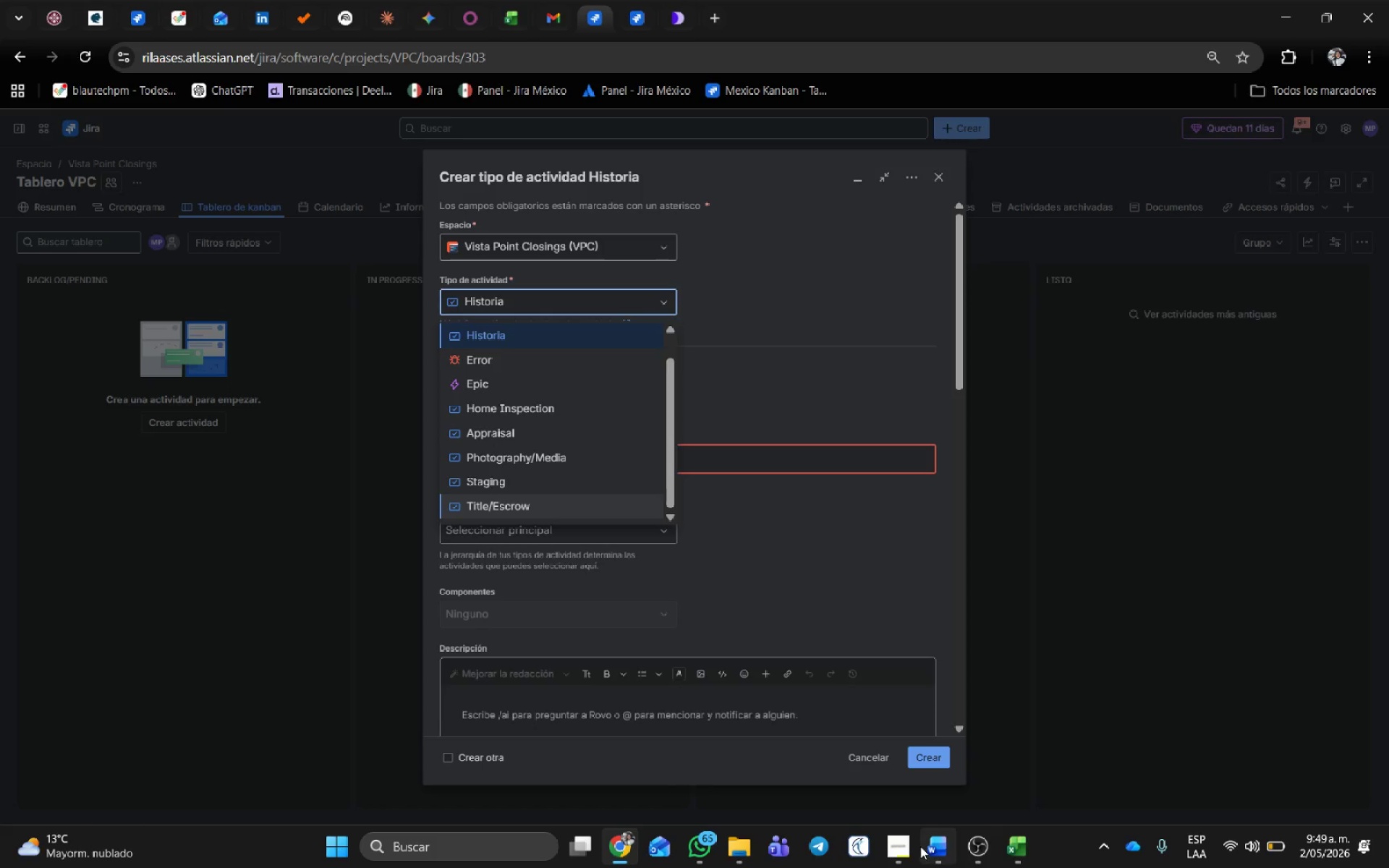 
left_click([1023, 844])
 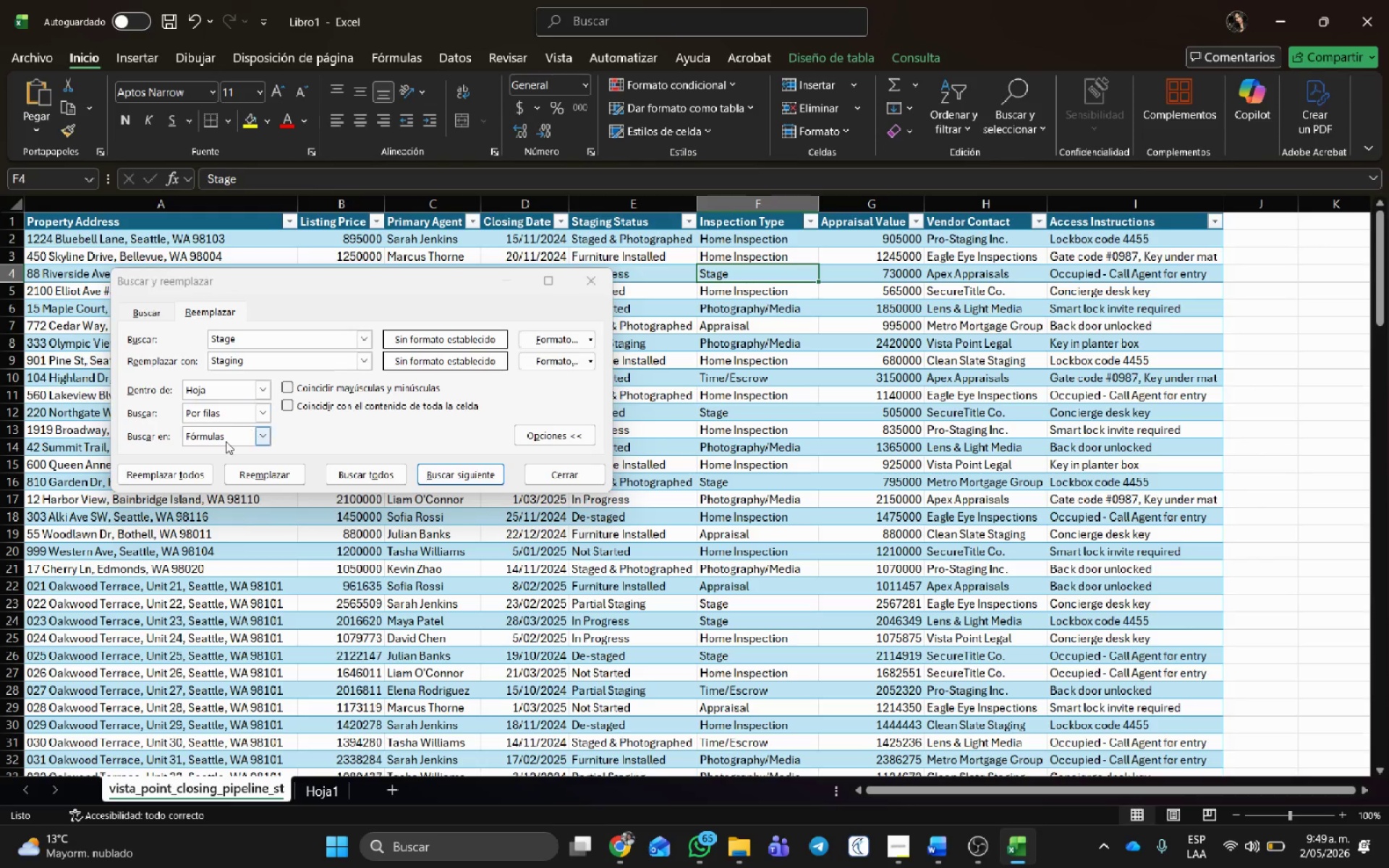 
mouse_move([203, 467])
 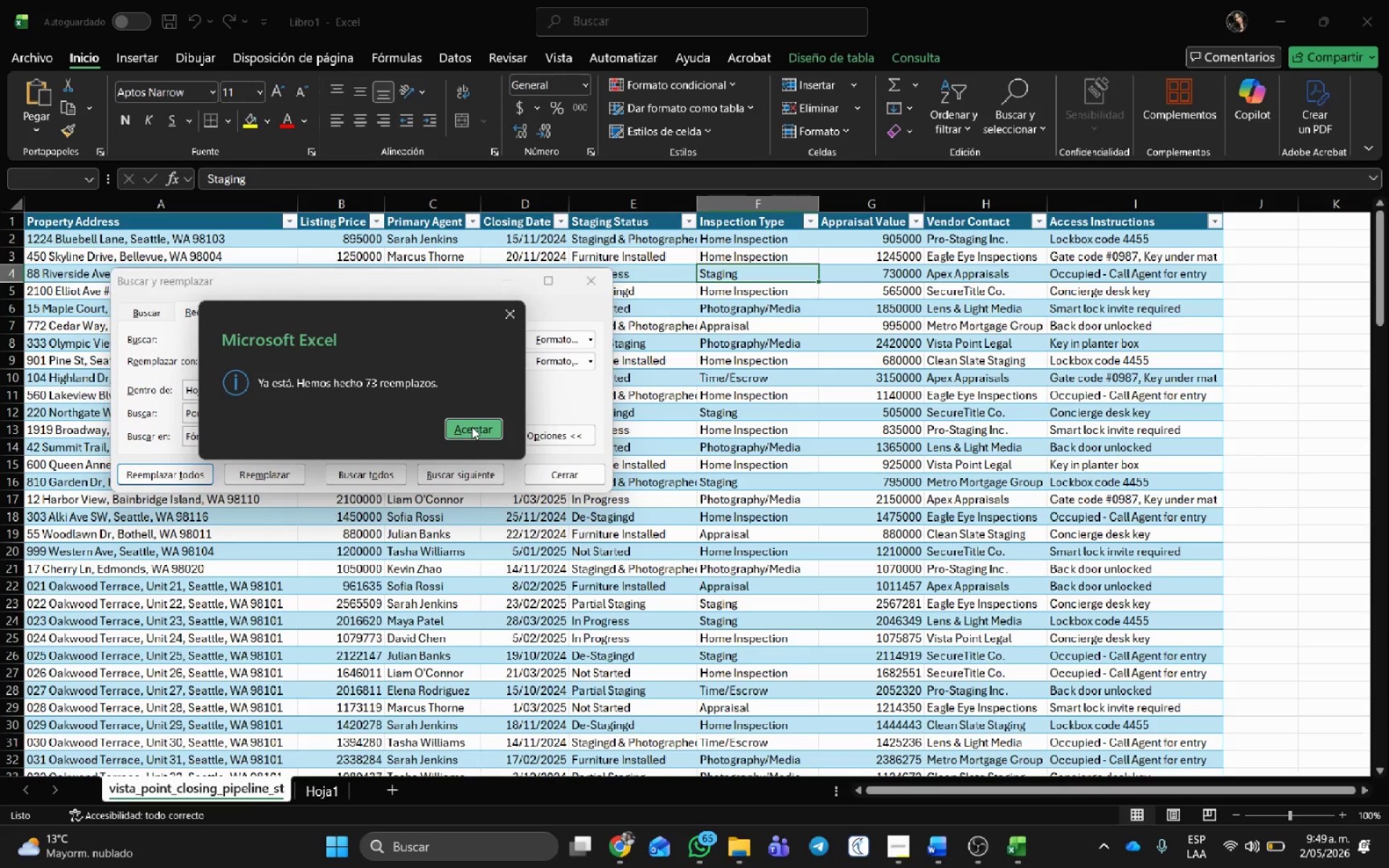 
left_click([472, 426])
 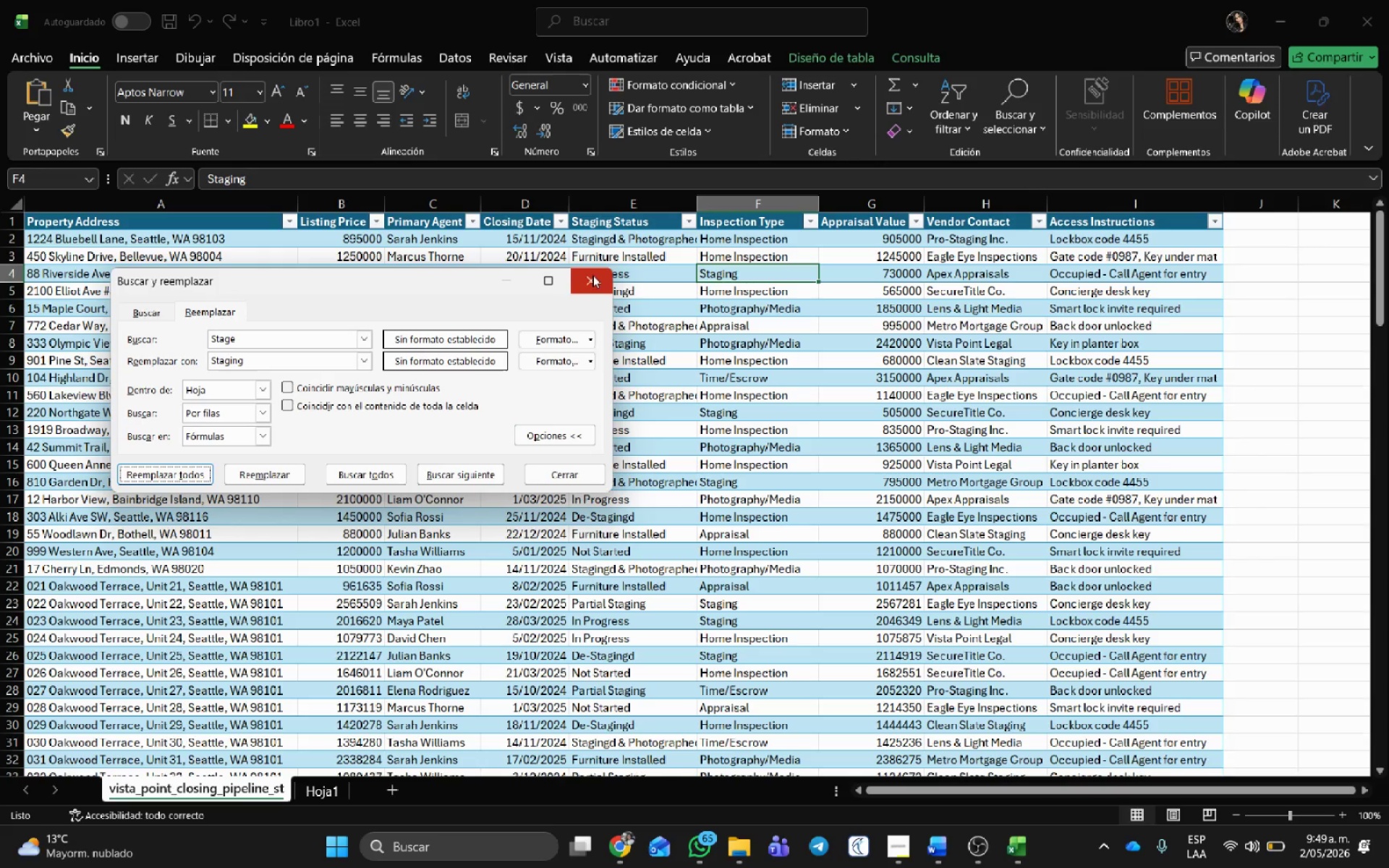 
left_click([592, 276])
 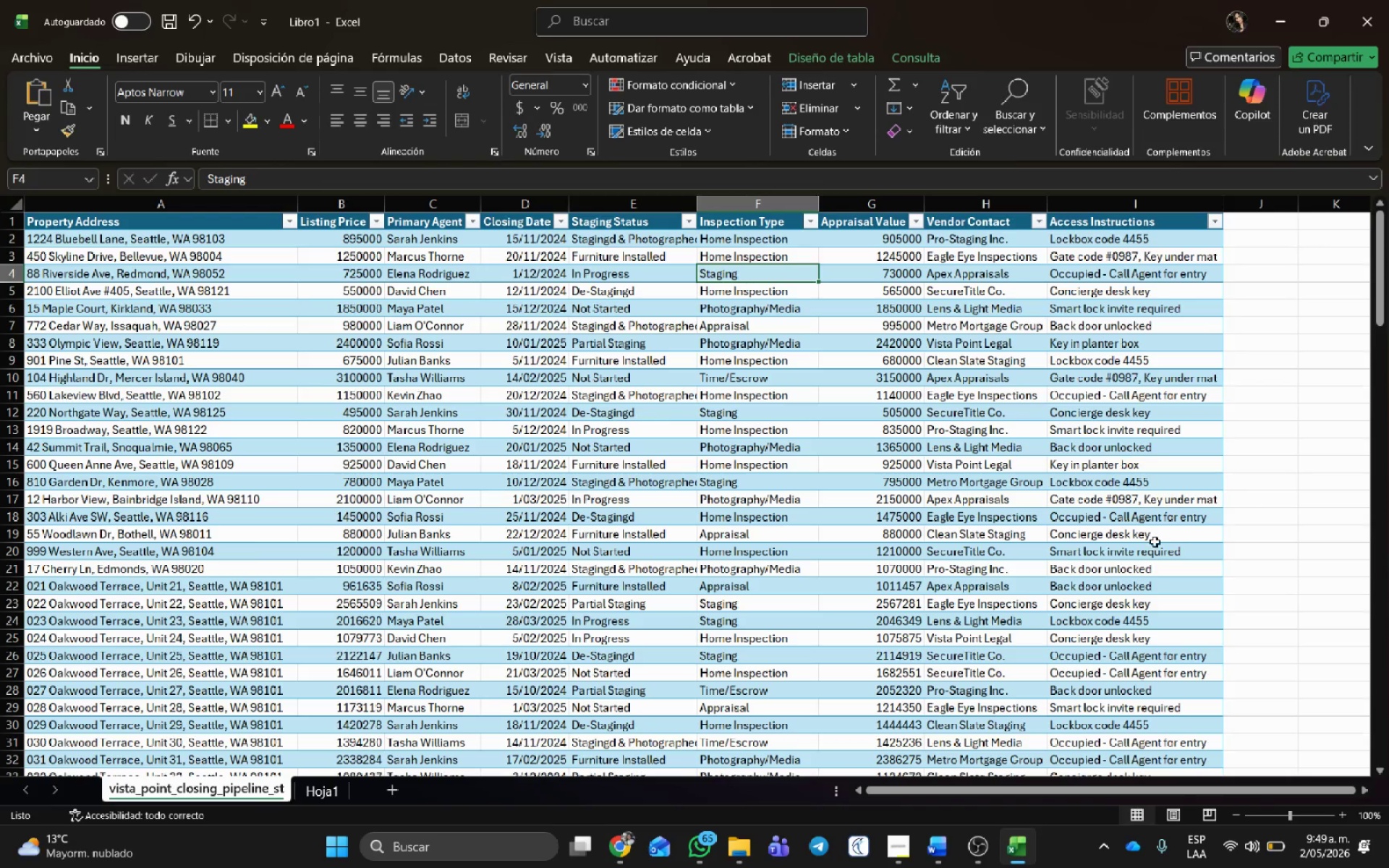 
scroll: coordinate [952, 587], scroll_direction: up, amount: 6.0
 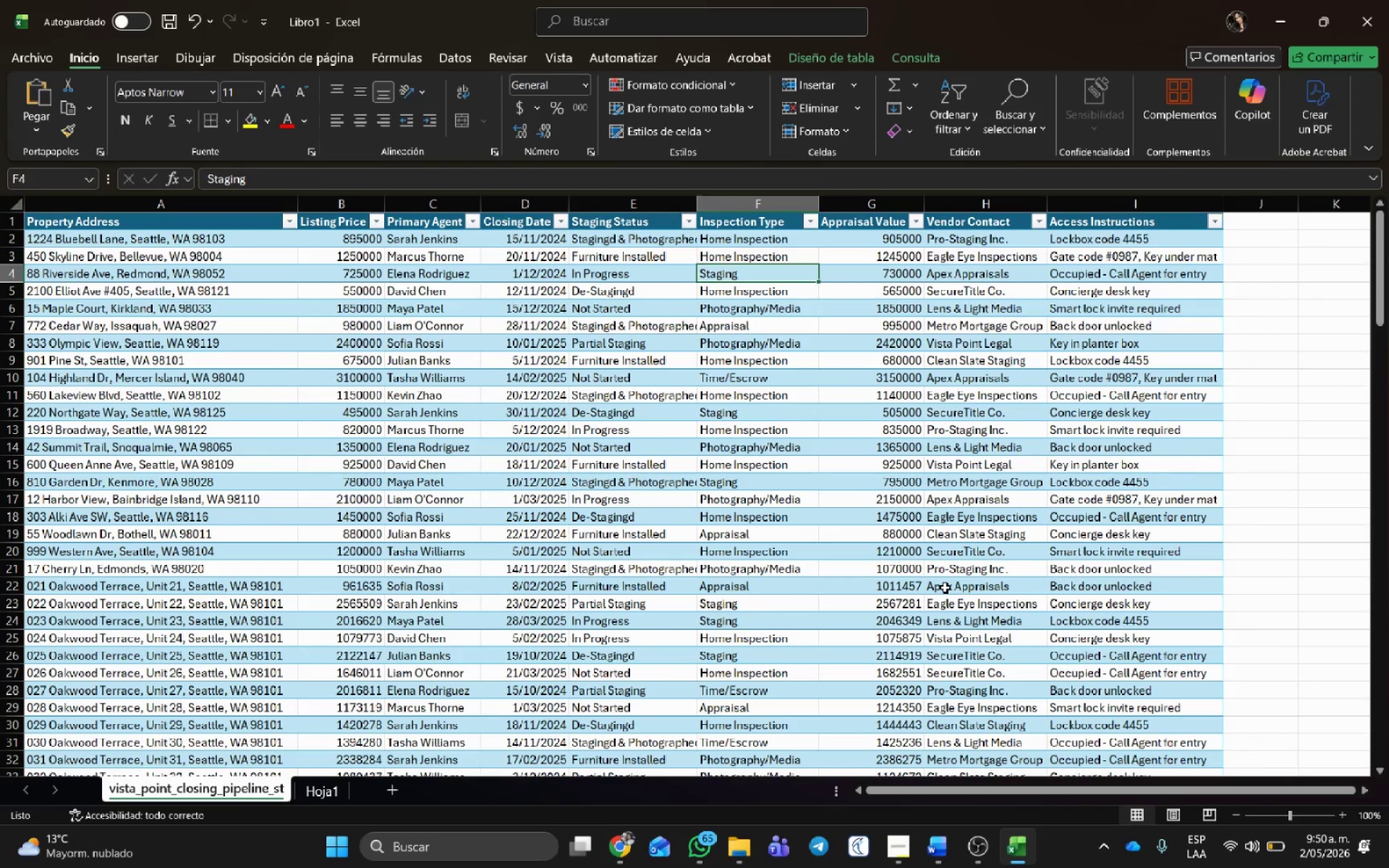 
wait(8.21)
 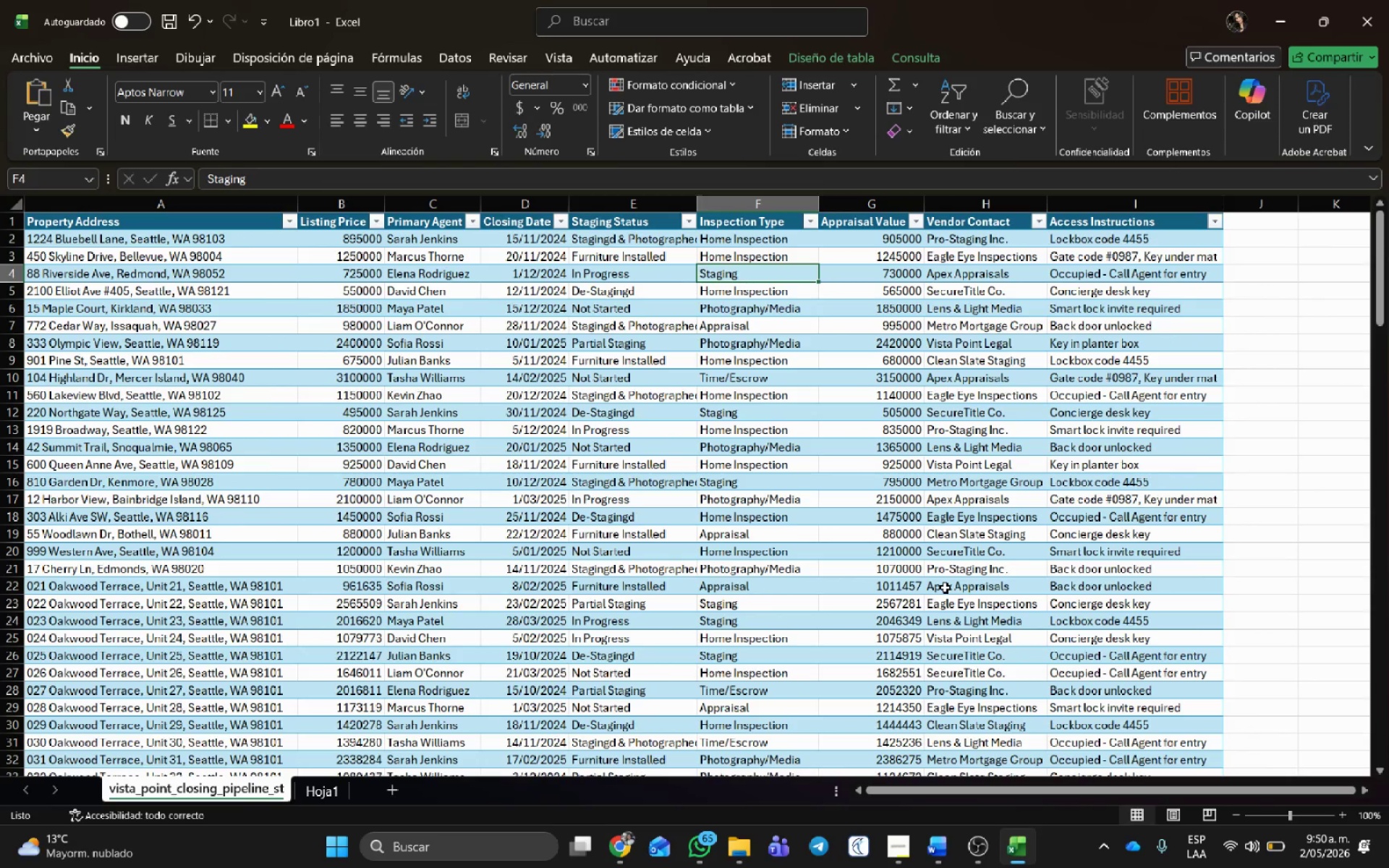 
left_click([632, 847])
 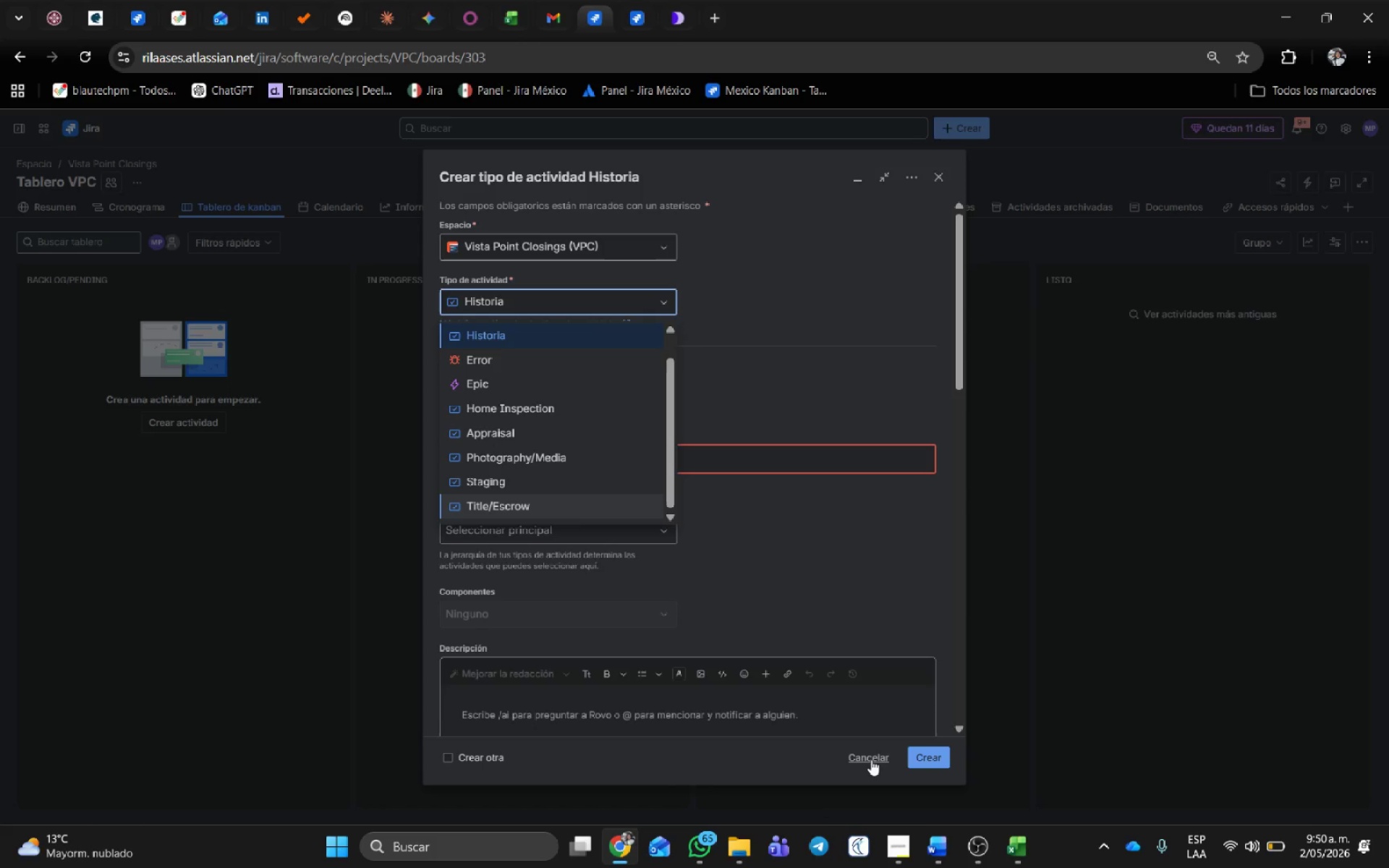 
left_click([875, 760])
 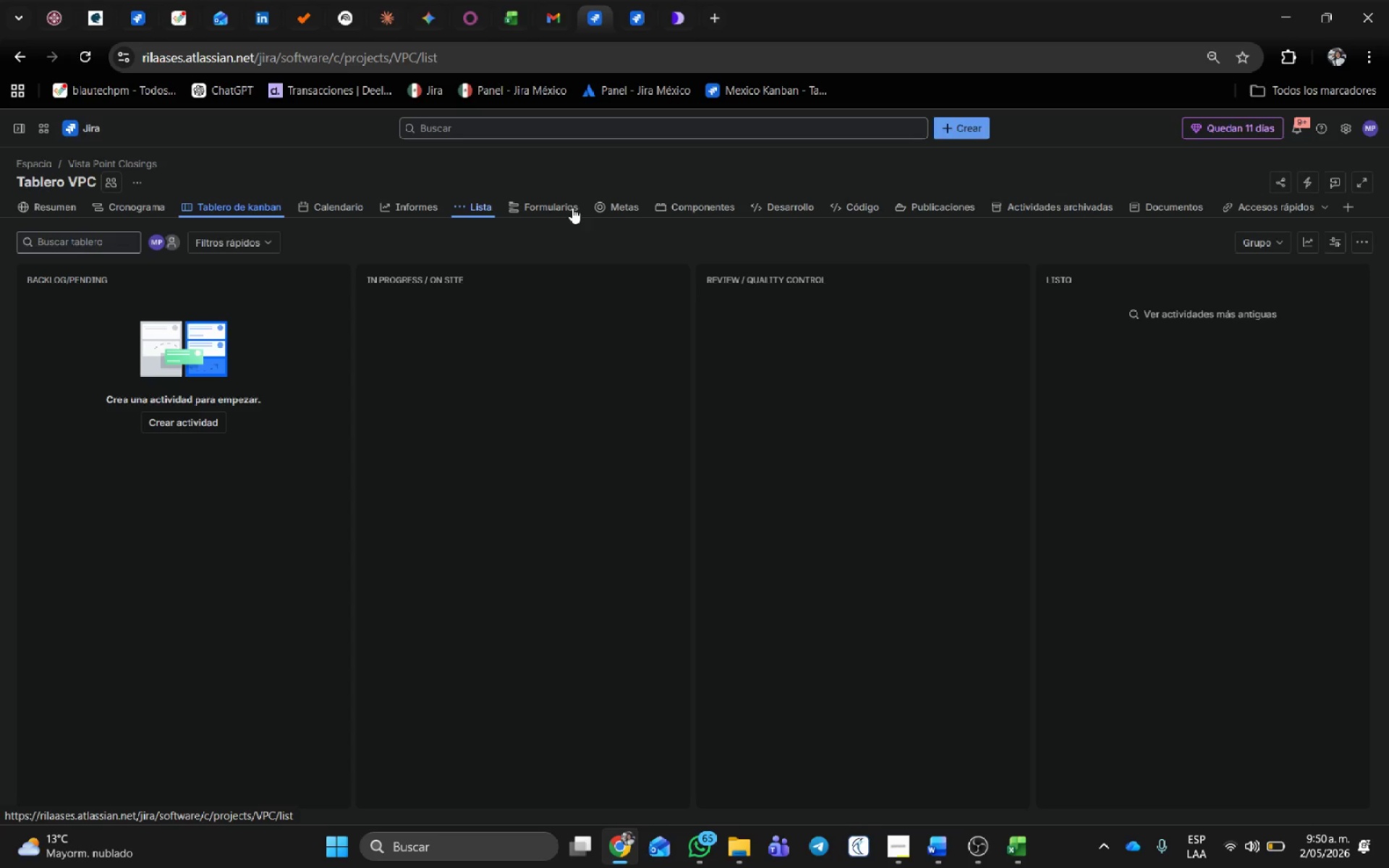 
wait(10.33)
 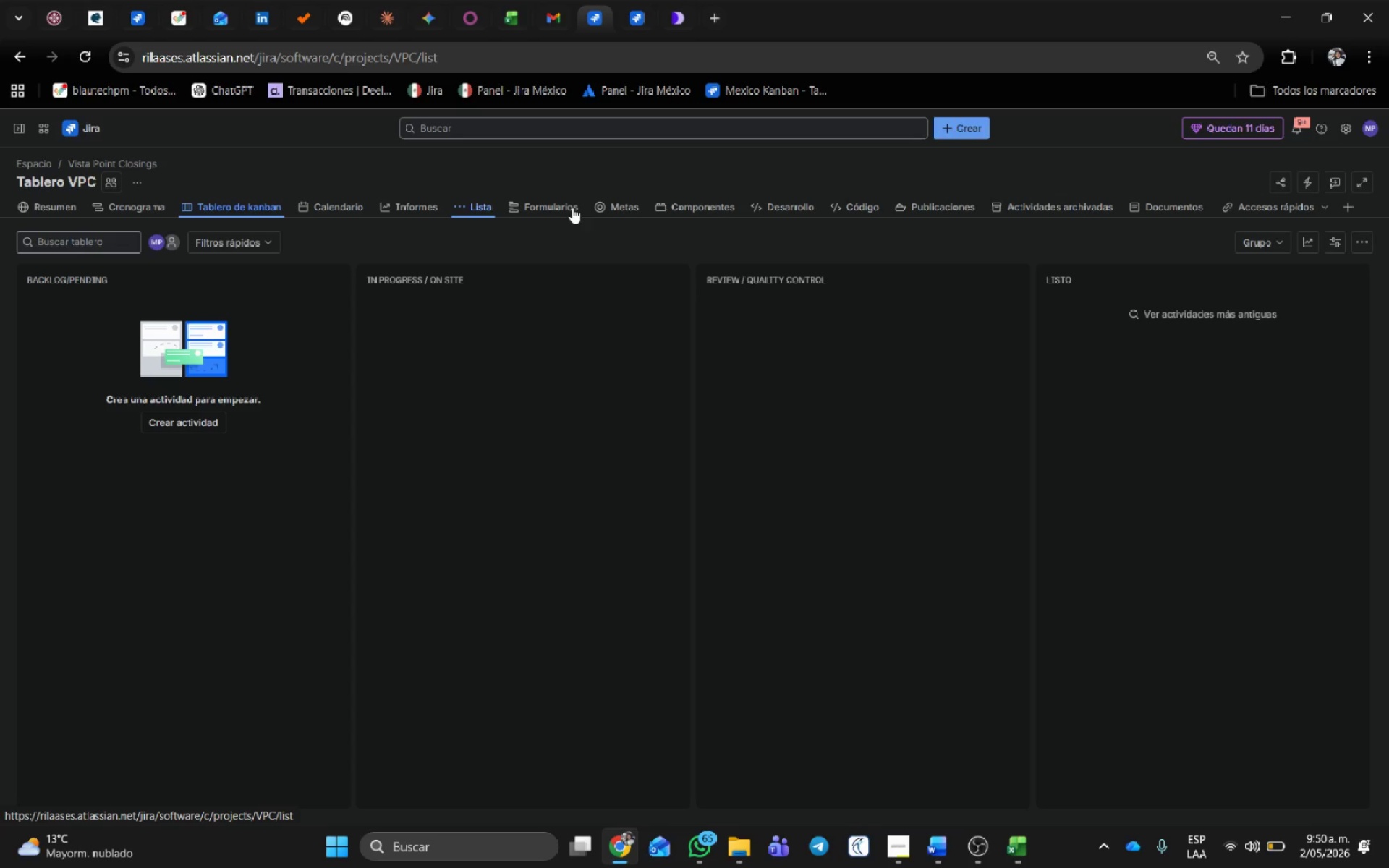 
left_click([1364, 239])
 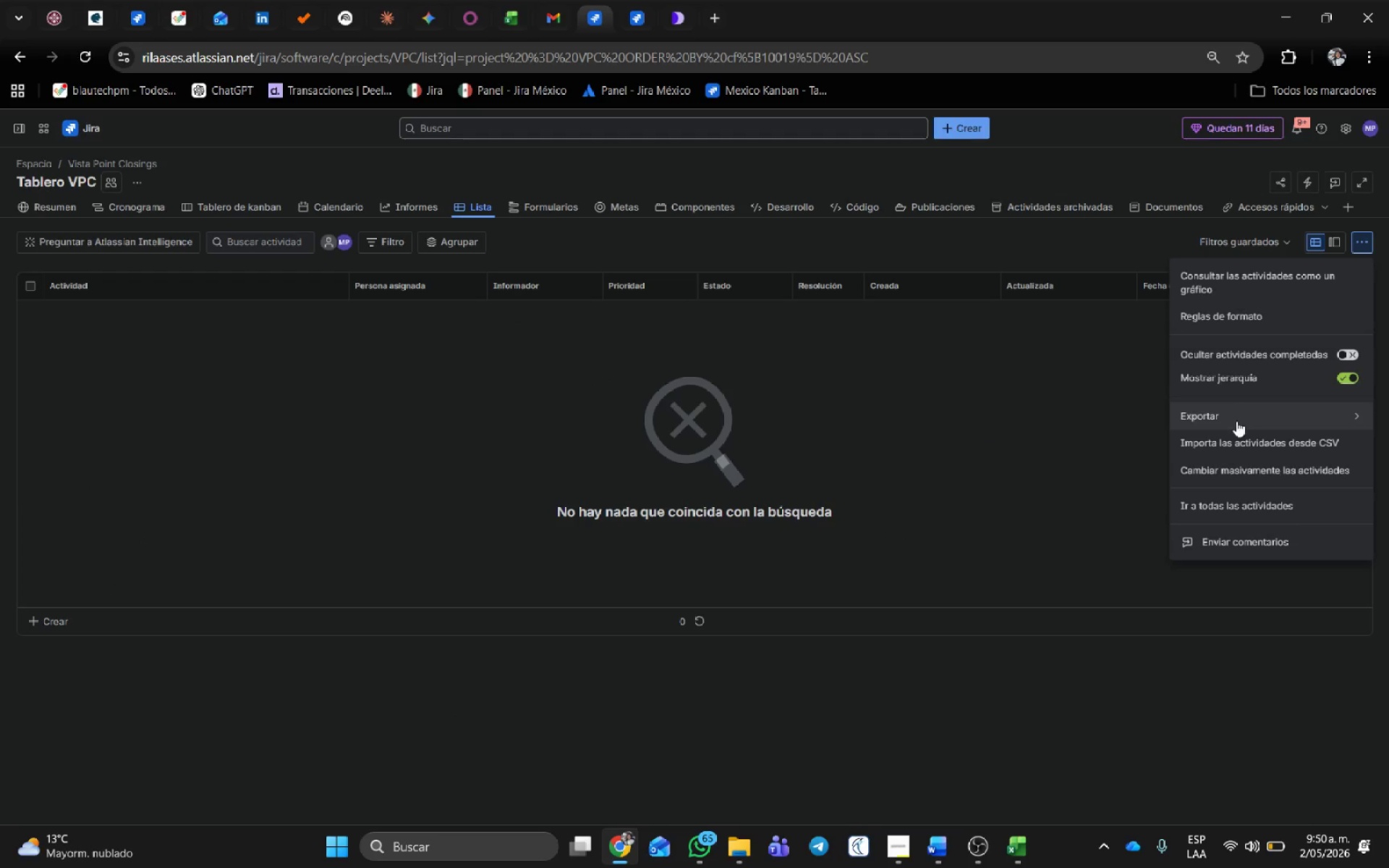 
left_click([1230, 438])
 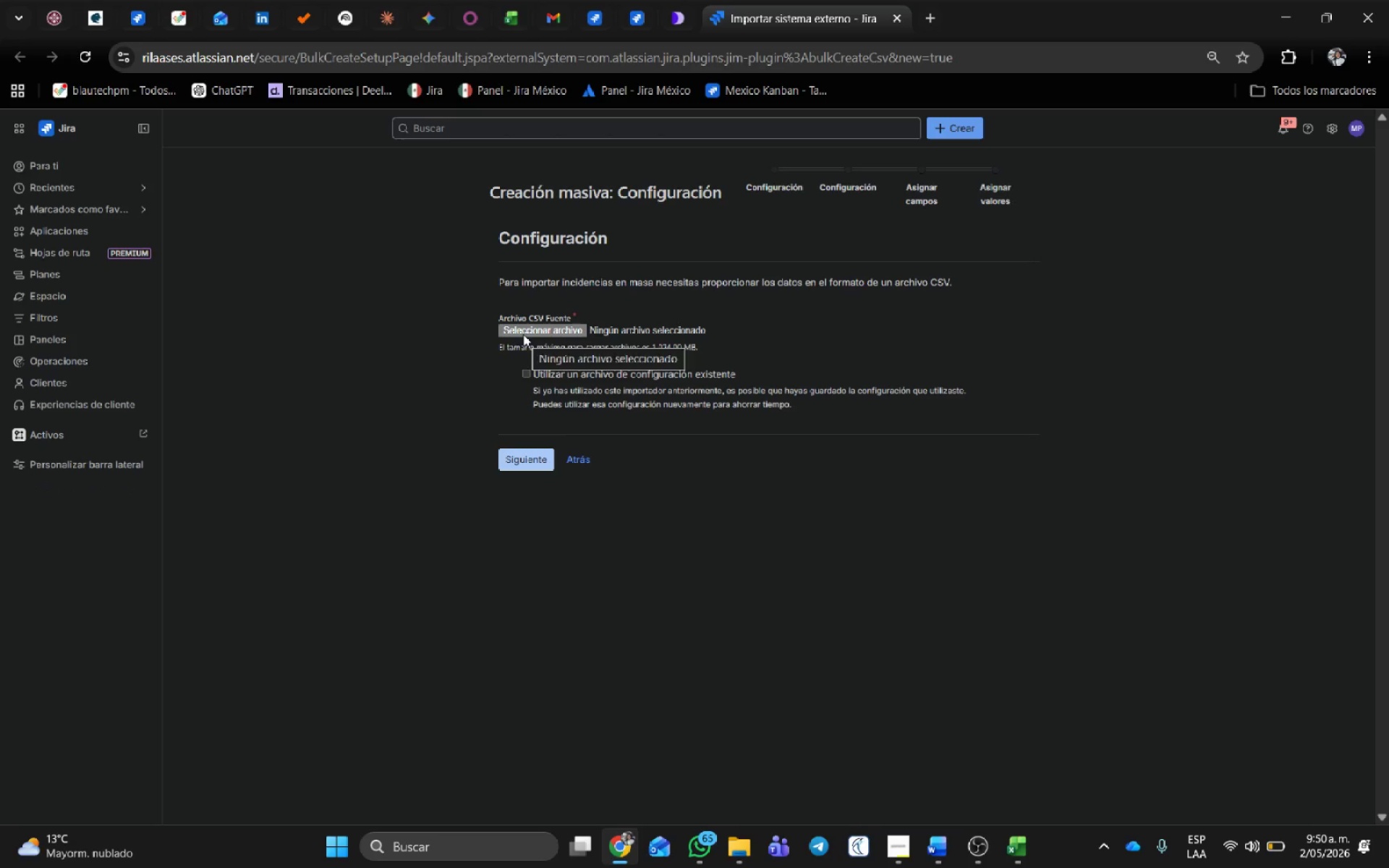 
wait(5.66)
 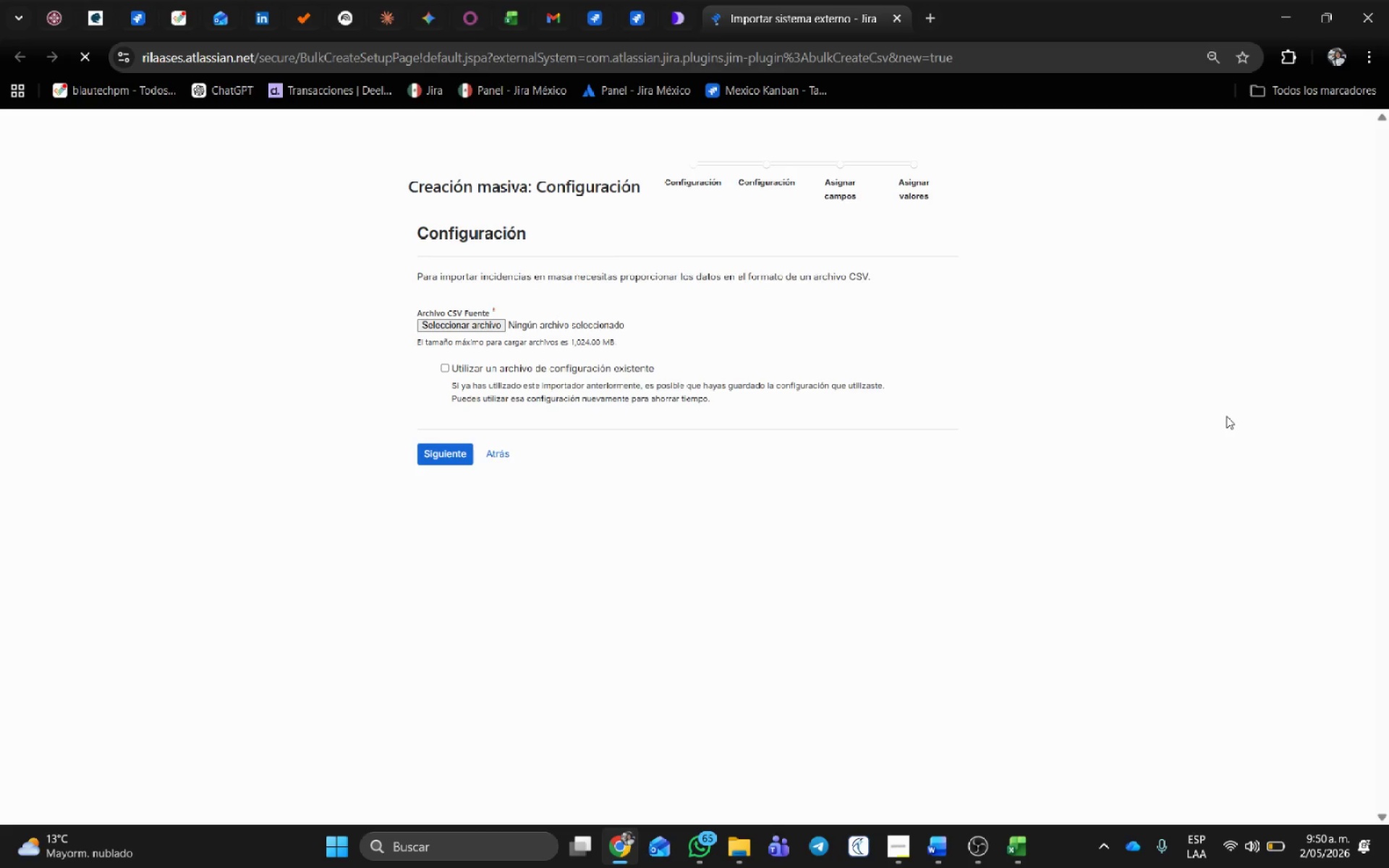 
left_click([1023, 843])
 